 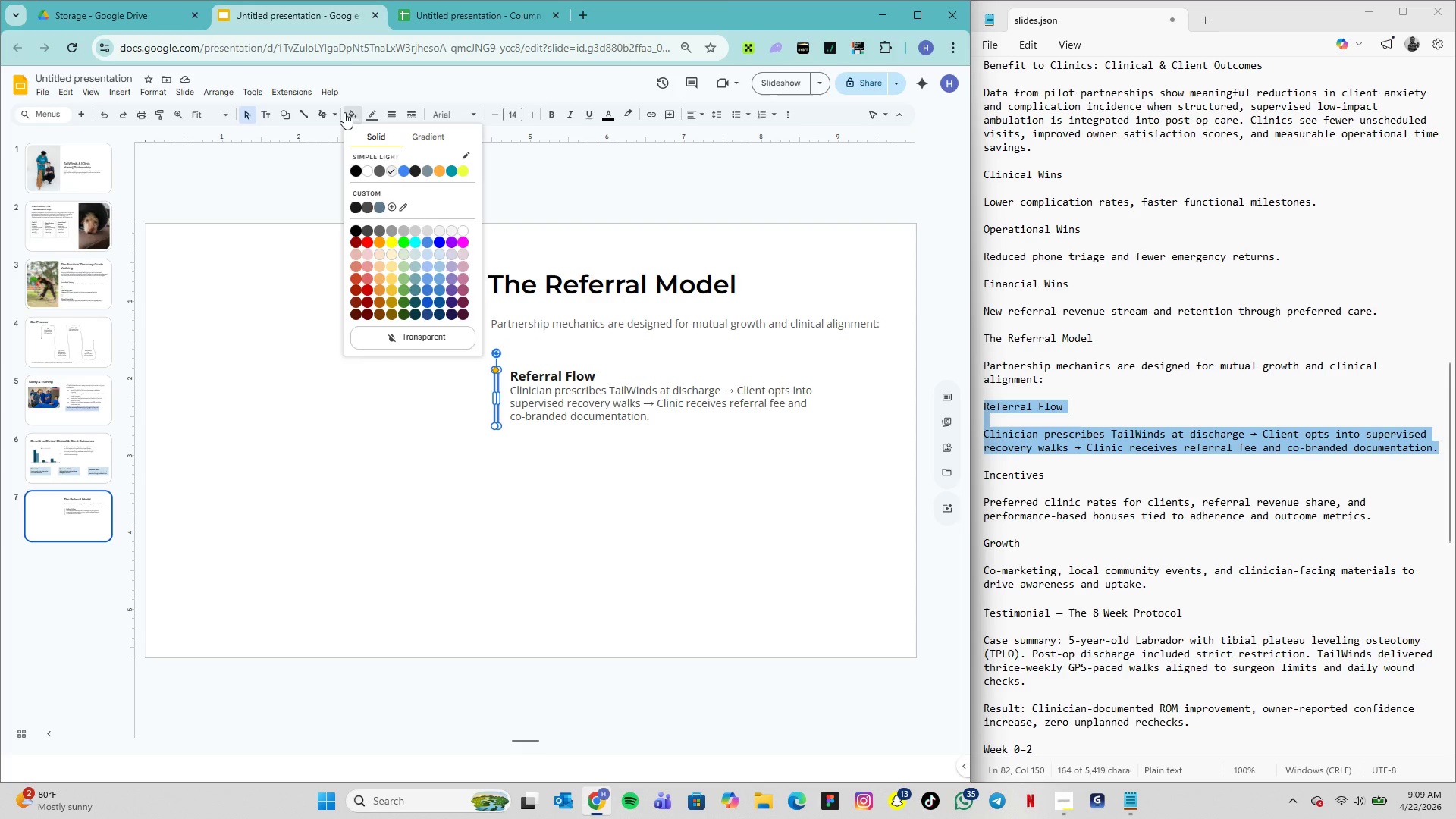 
left_click_drag(start_coordinate=[832, 392], to_coordinate=[841, 397])
 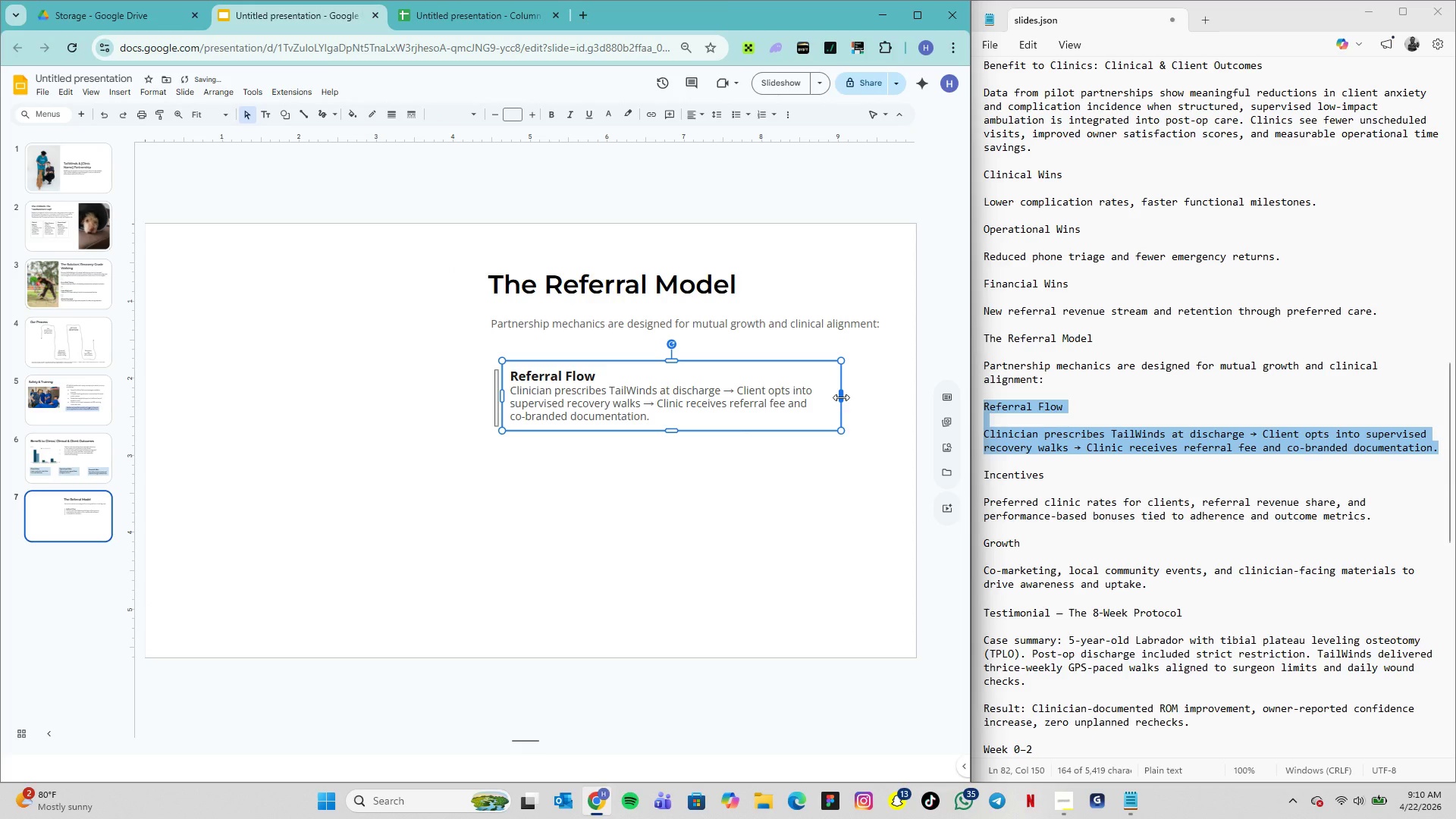 
left_click_drag(start_coordinate=[841, 397], to_coordinate=[849, 398])
 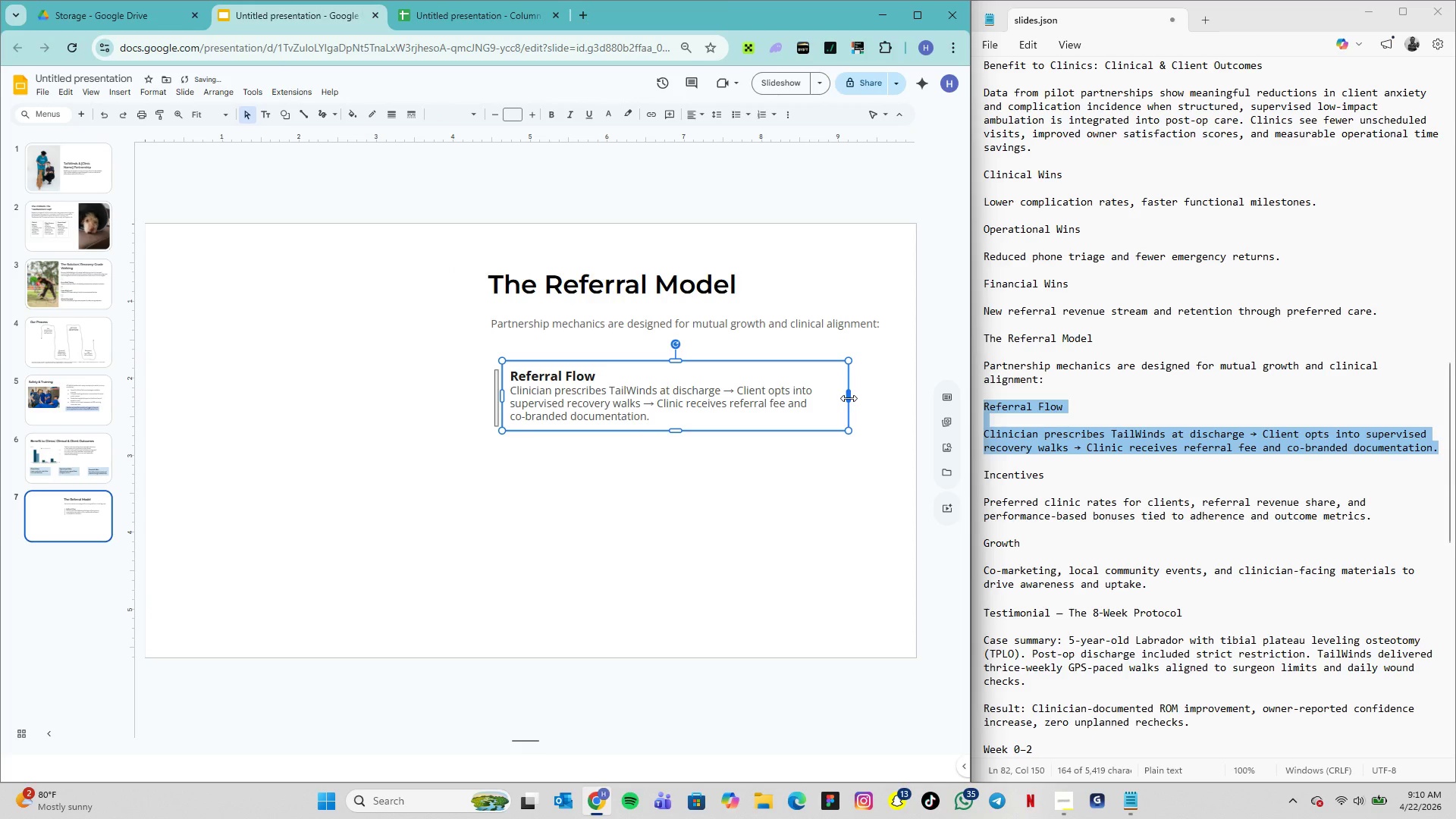 
left_click_drag(start_coordinate=[849, 398], to_coordinate=[852, 398])
 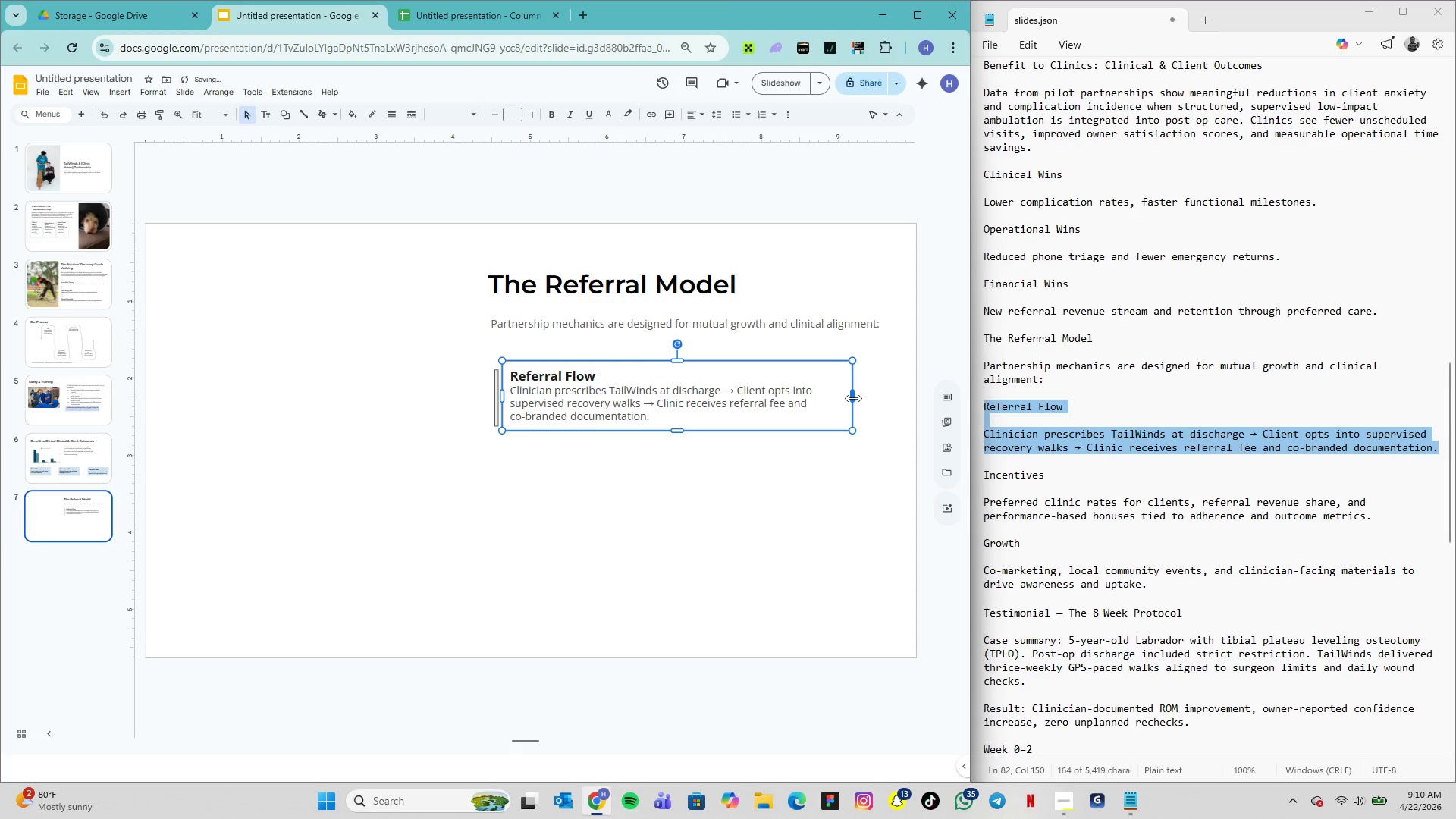 
left_click_drag(start_coordinate=[852, 398], to_coordinate=[861, 398])
 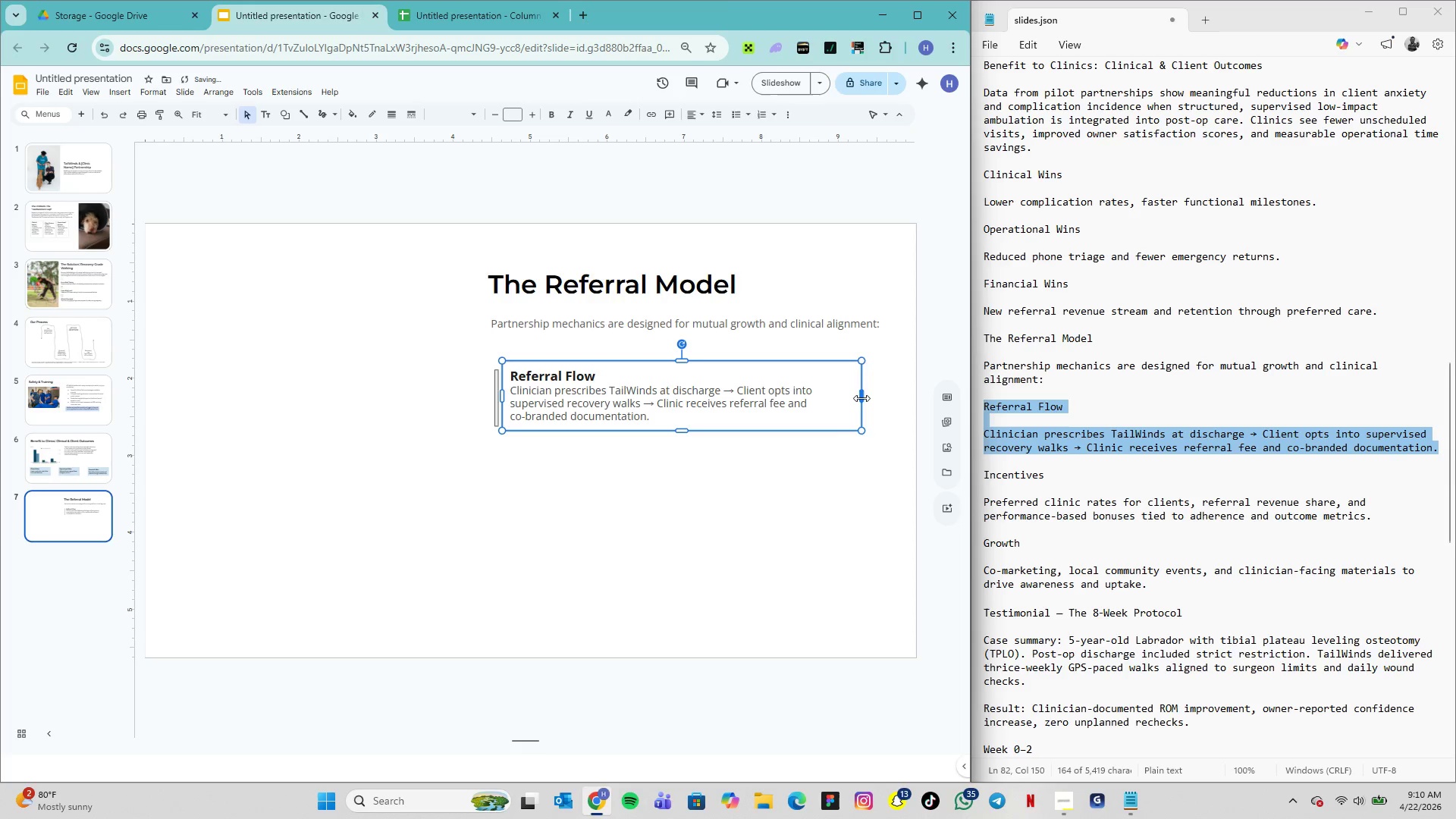 
left_click_drag(start_coordinate=[861, 398], to_coordinate=[868, 399])
 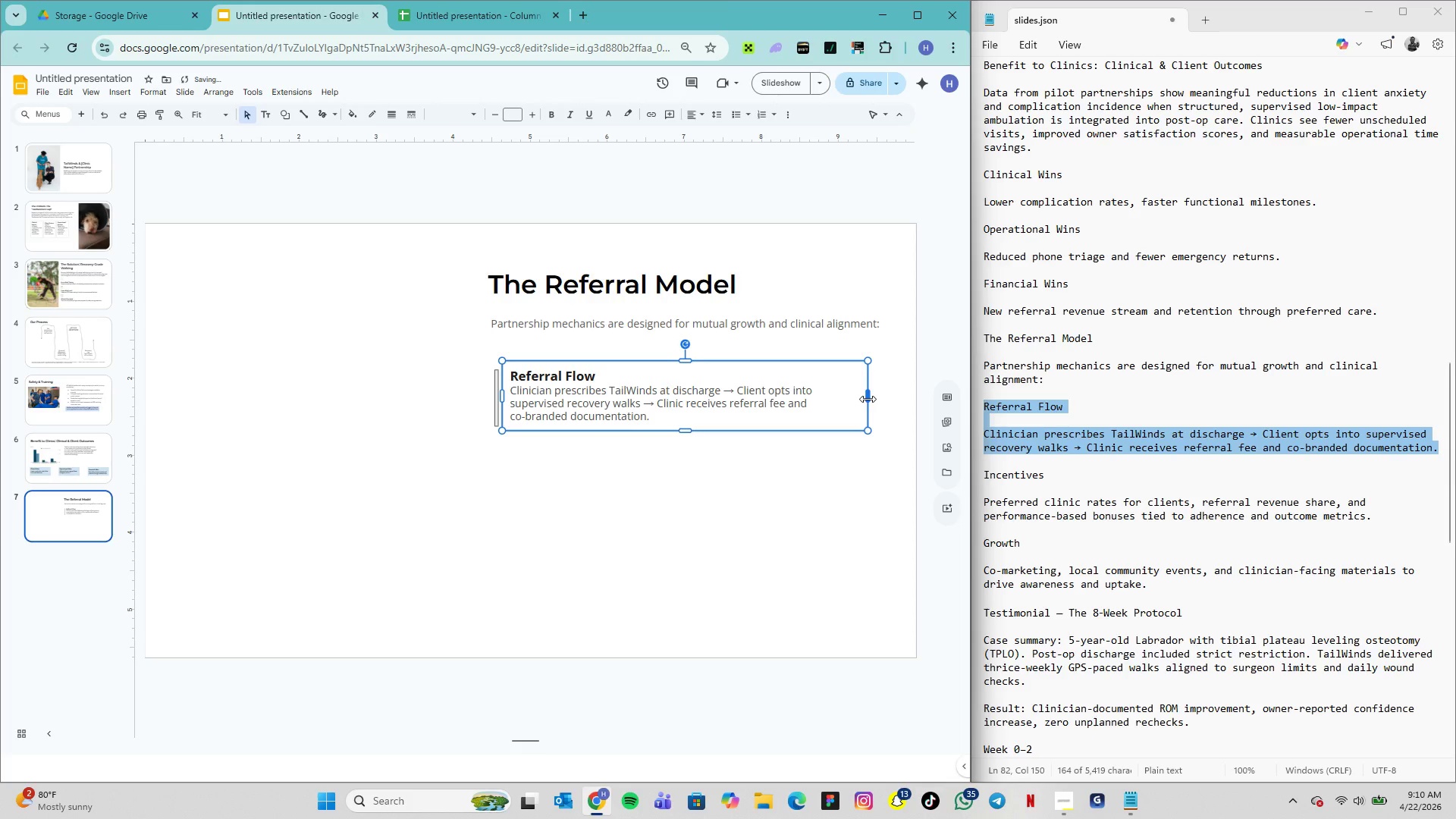 
left_click_drag(start_coordinate=[868, 399], to_coordinate=[873, 399])
 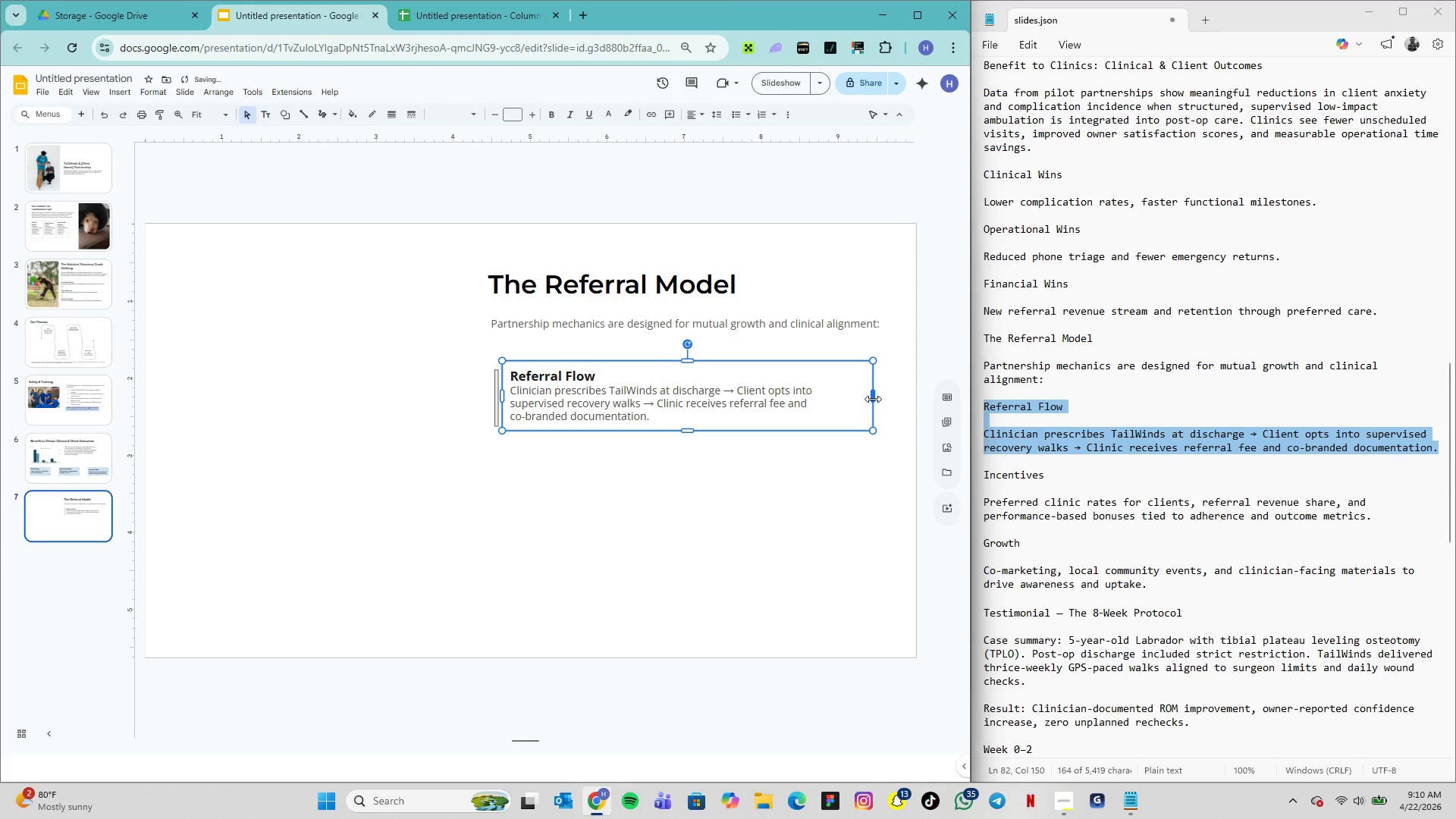 
left_click_drag(start_coordinate=[873, 399], to_coordinate=[881, 400])
 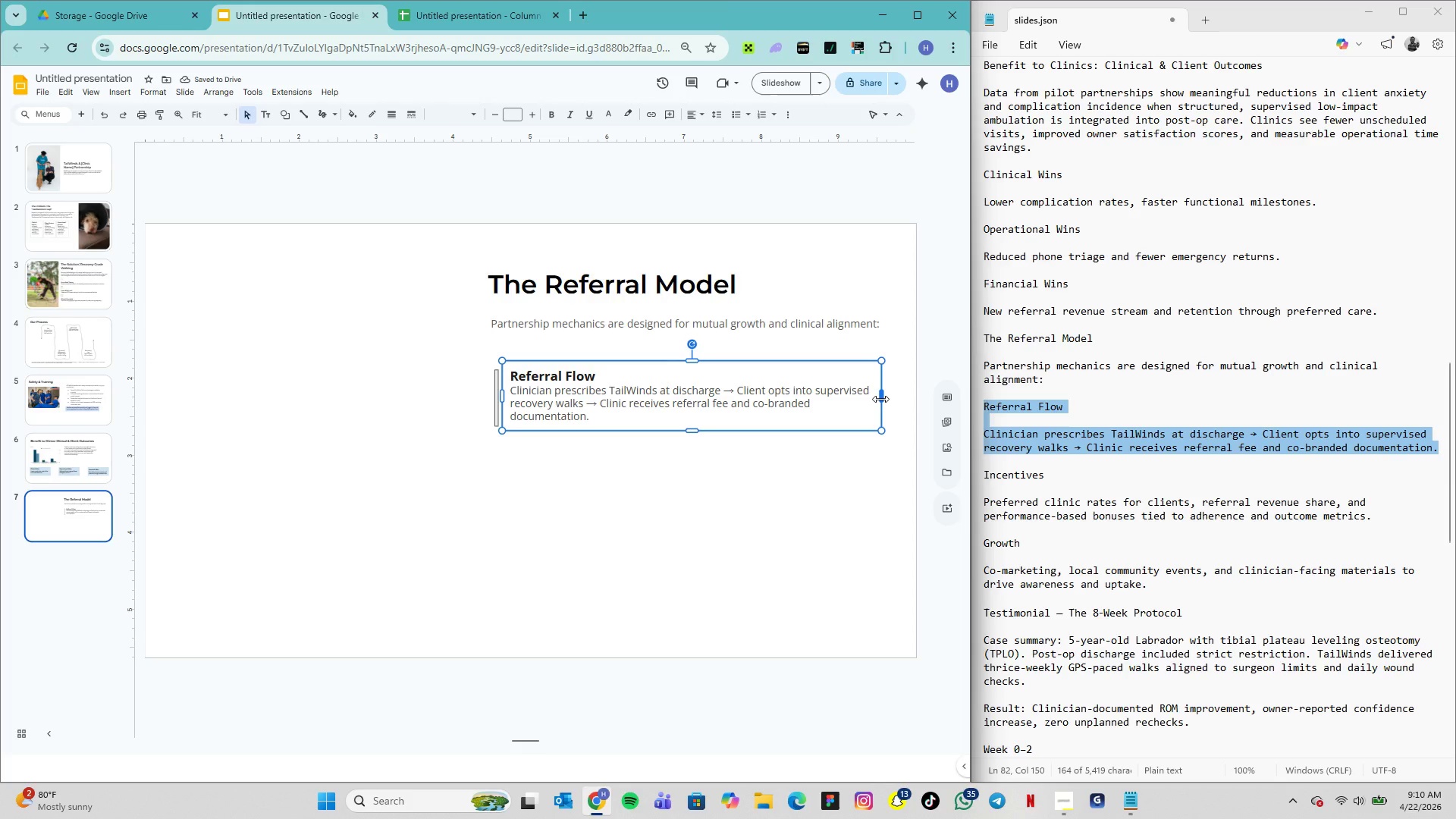 
wait(9.38)
 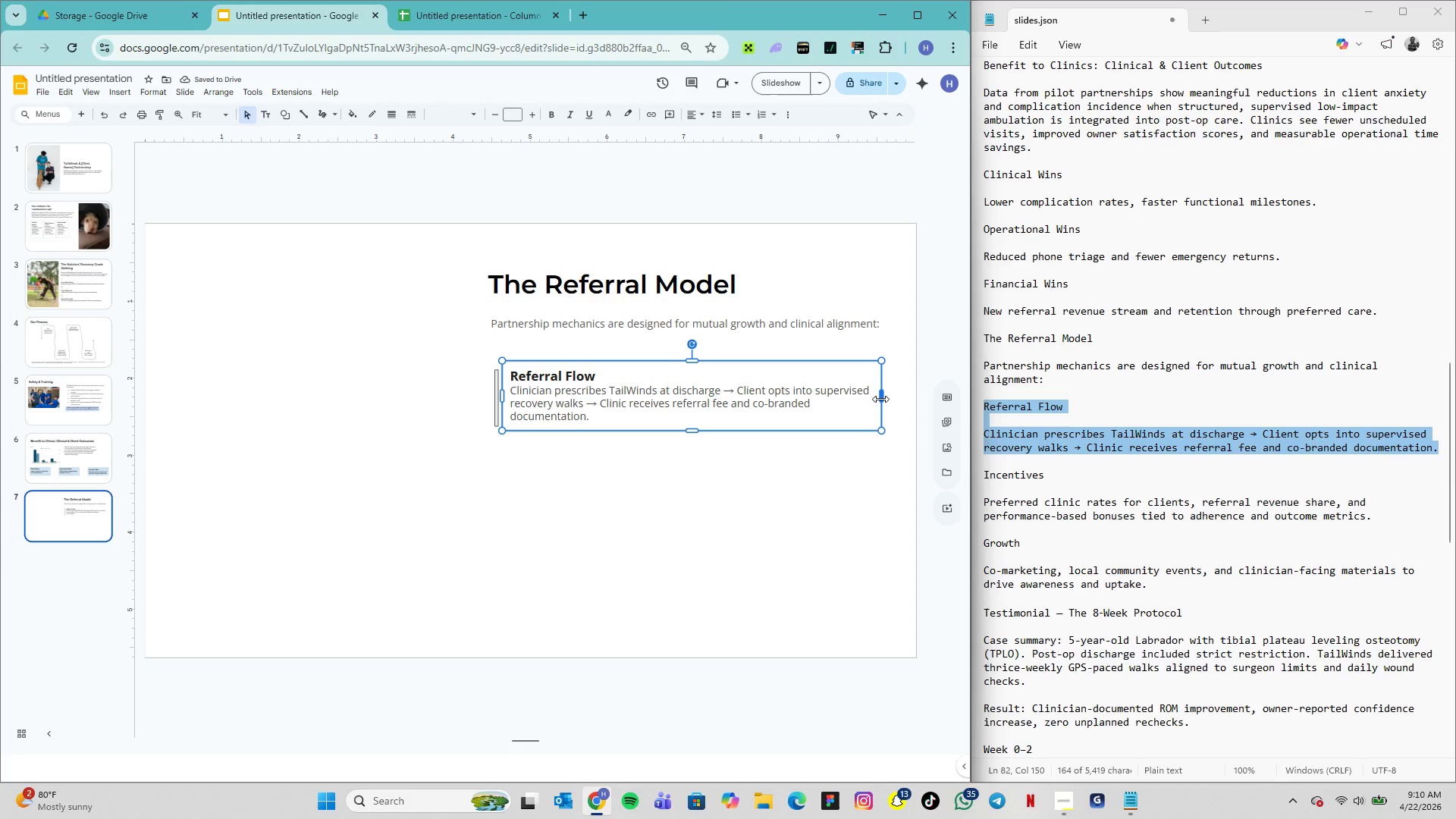 
left_click([495, 399])
 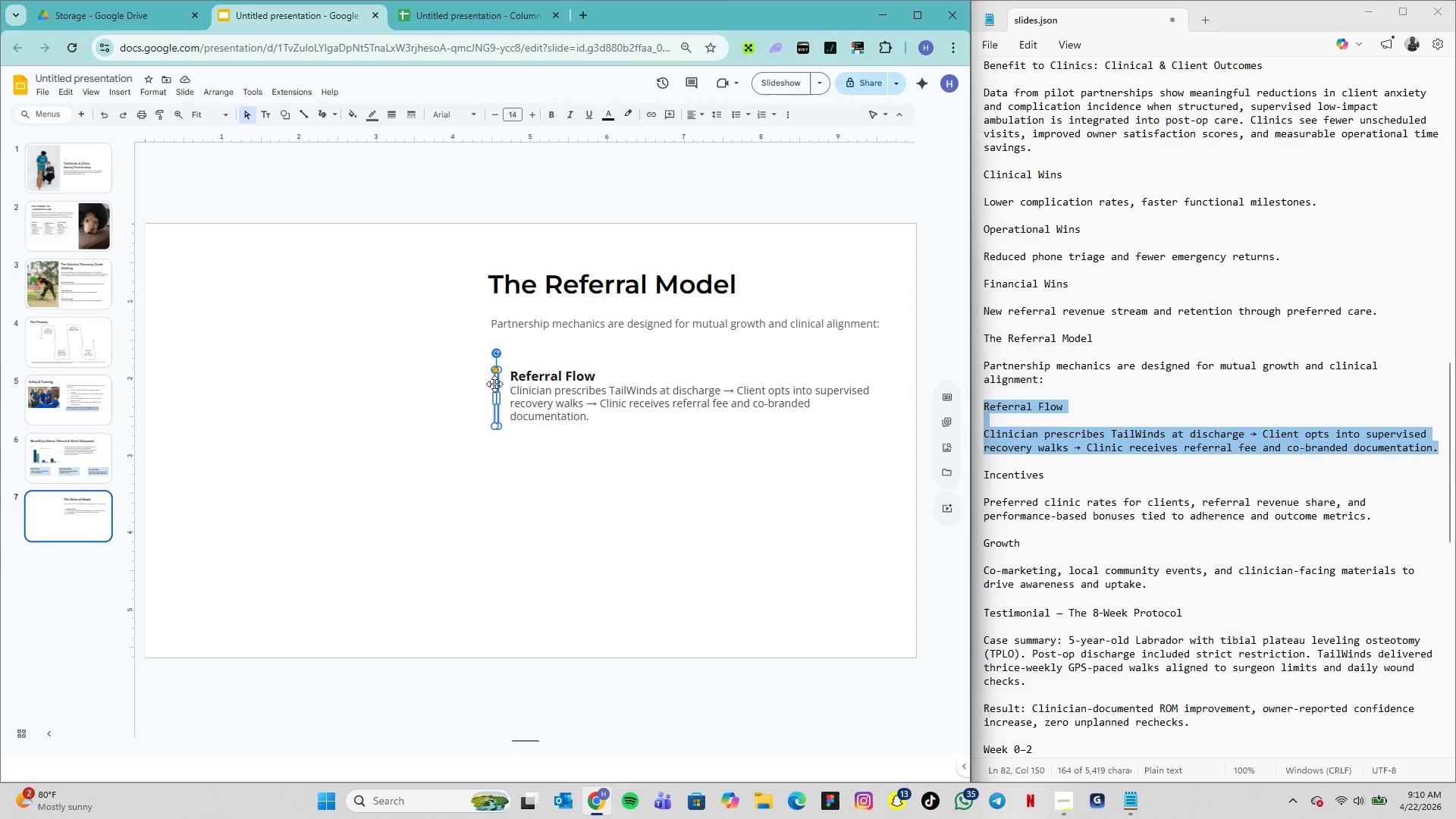 
left_click_drag(start_coordinate=[497, 369], to_coordinate=[498, 359])
 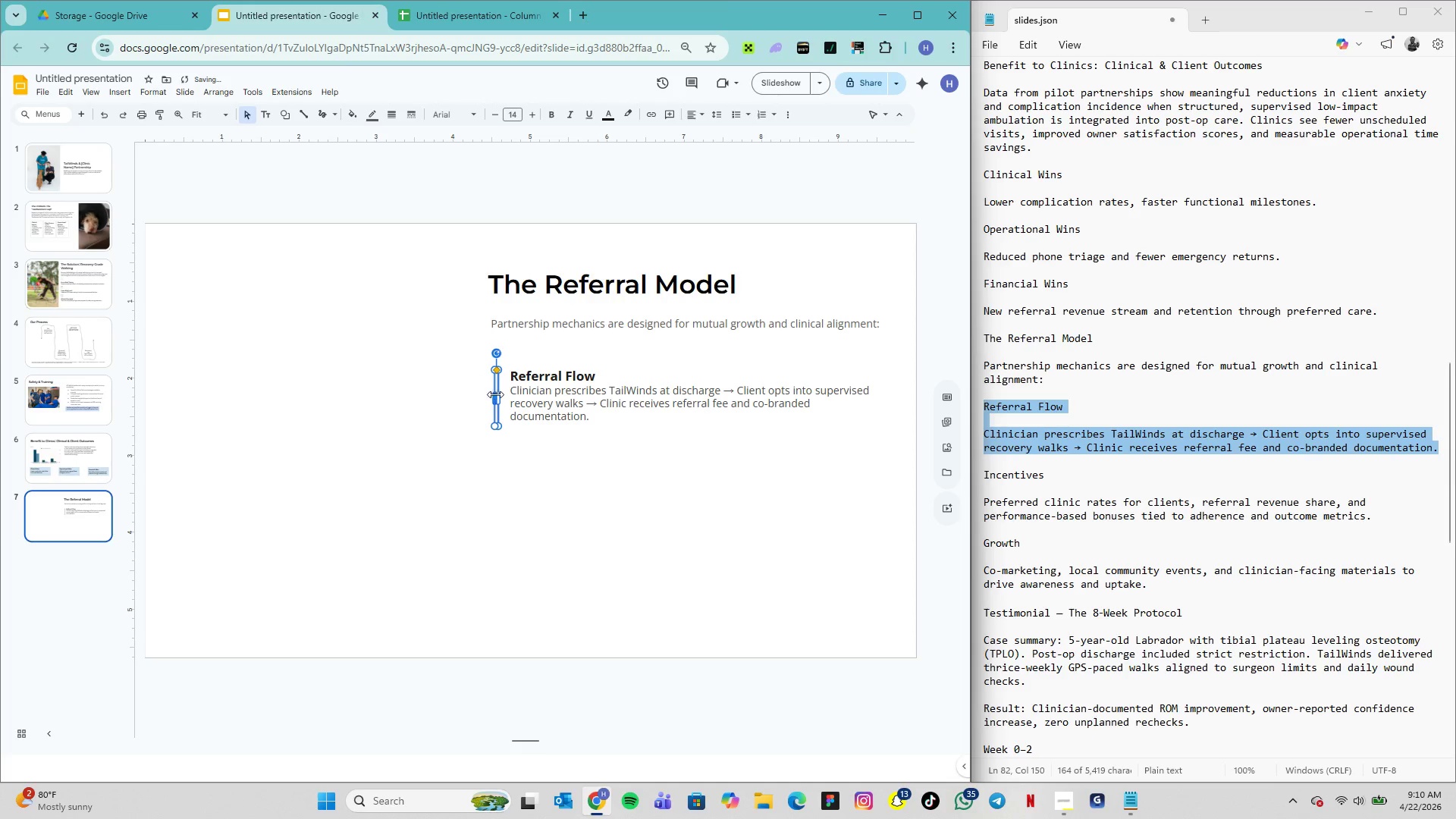 
left_click_drag(start_coordinate=[497, 399], to_coordinate=[488, 399])
 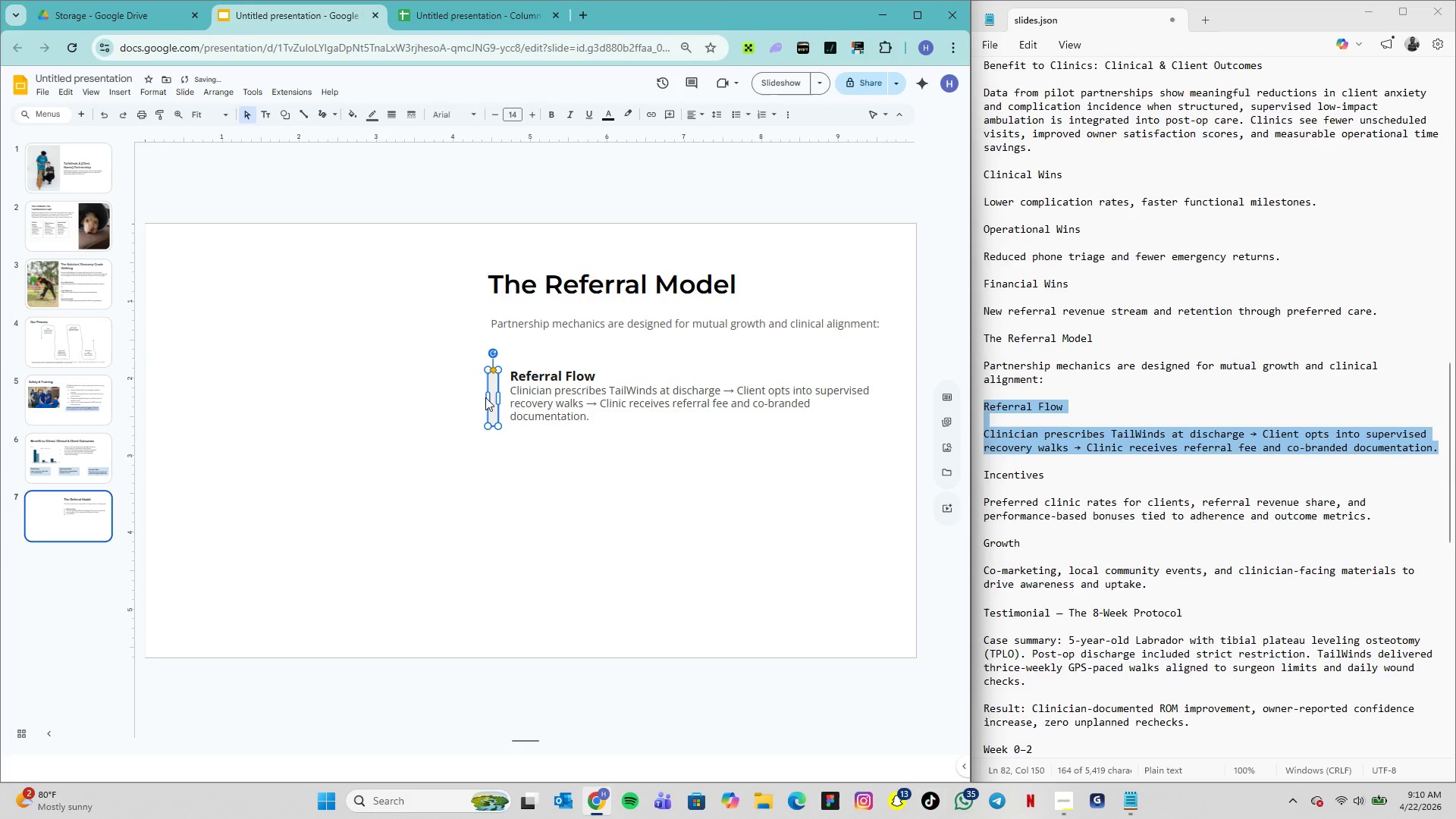 
left_click_drag(start_coordinate=[486, 397], to_coordinate=[471, 395])
 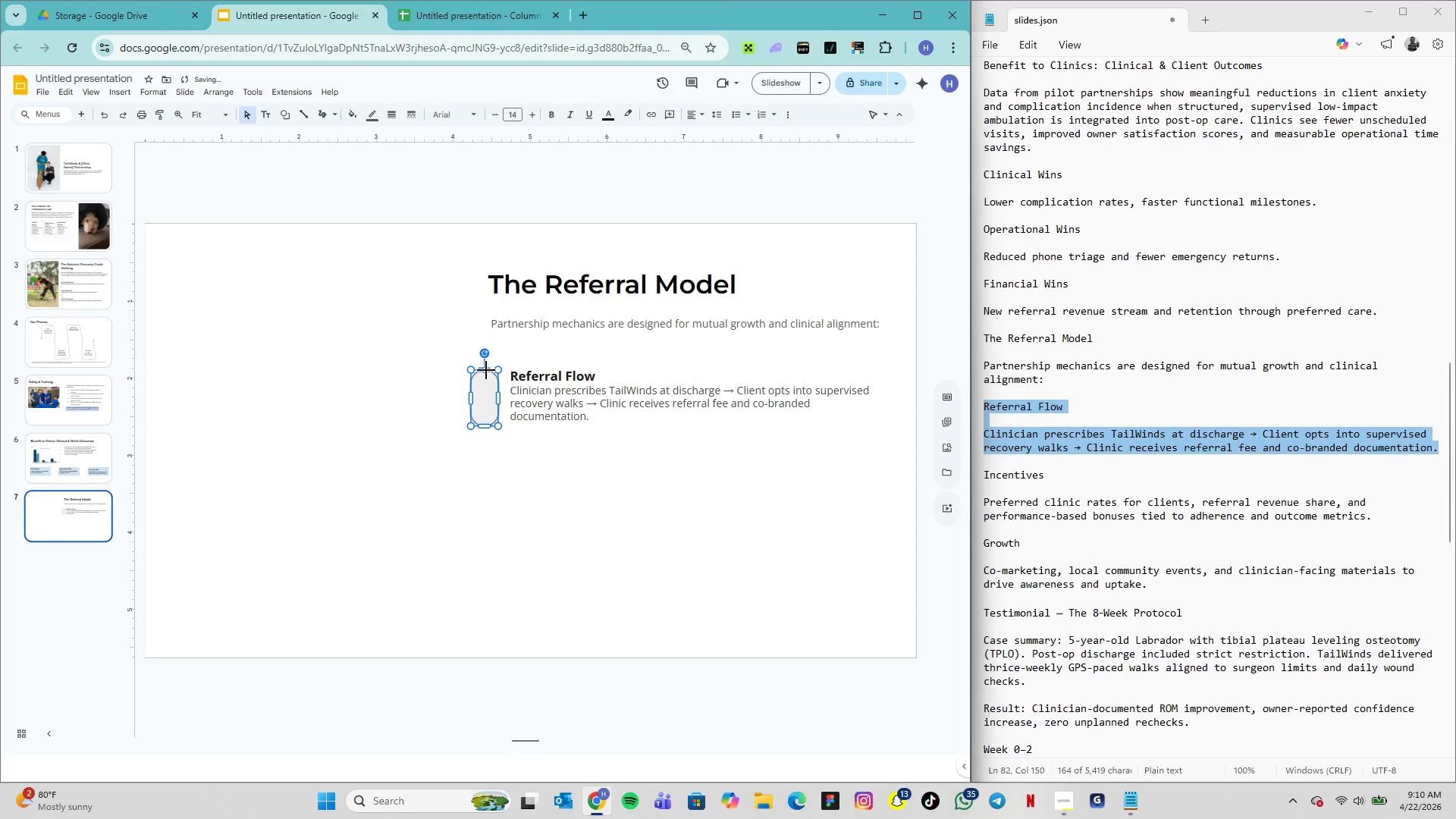 
left_click_drag(start_coordinate=[485, 369], to_coordinate=[466, 364])
 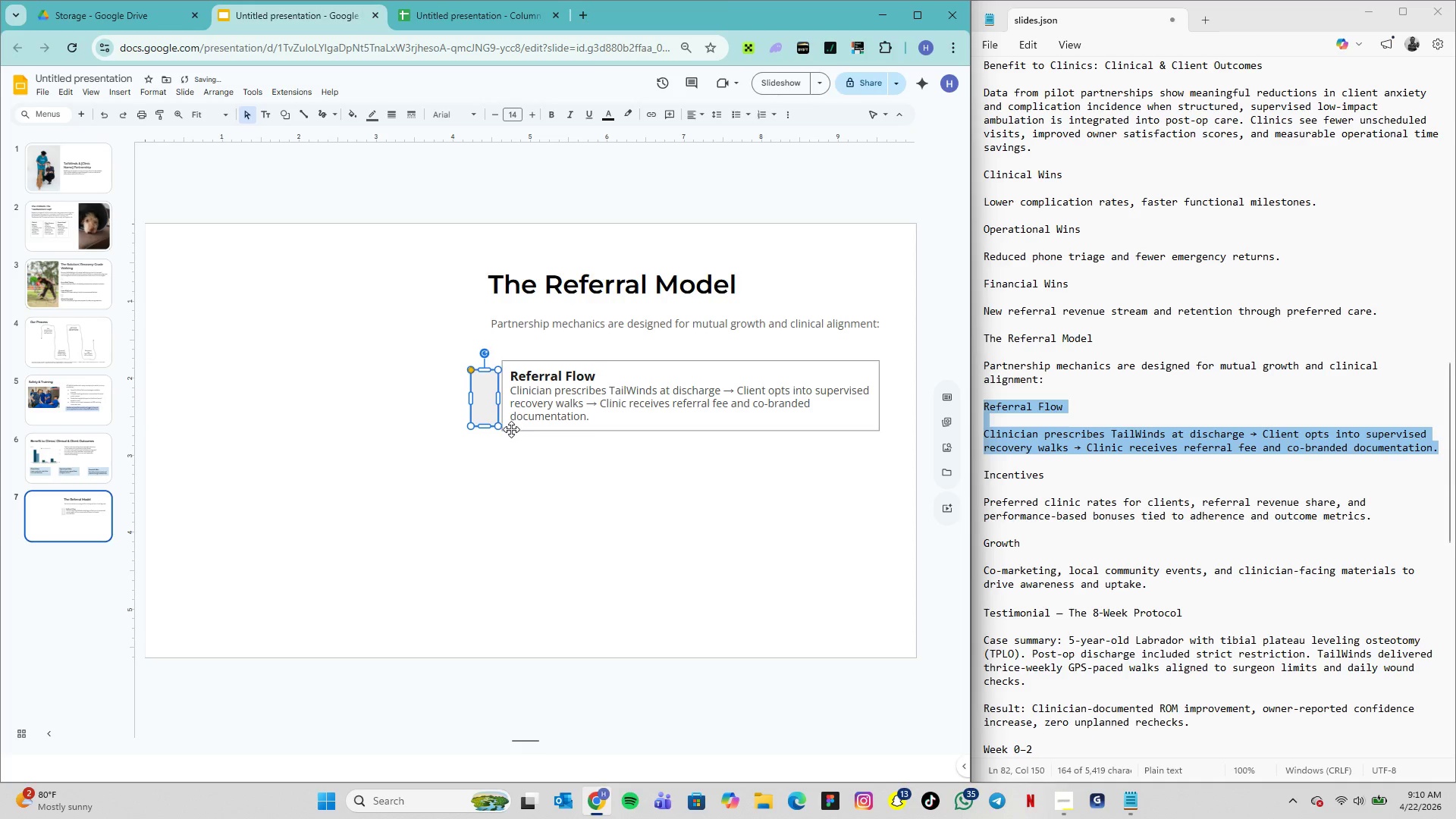 
left_click([511, 429])
 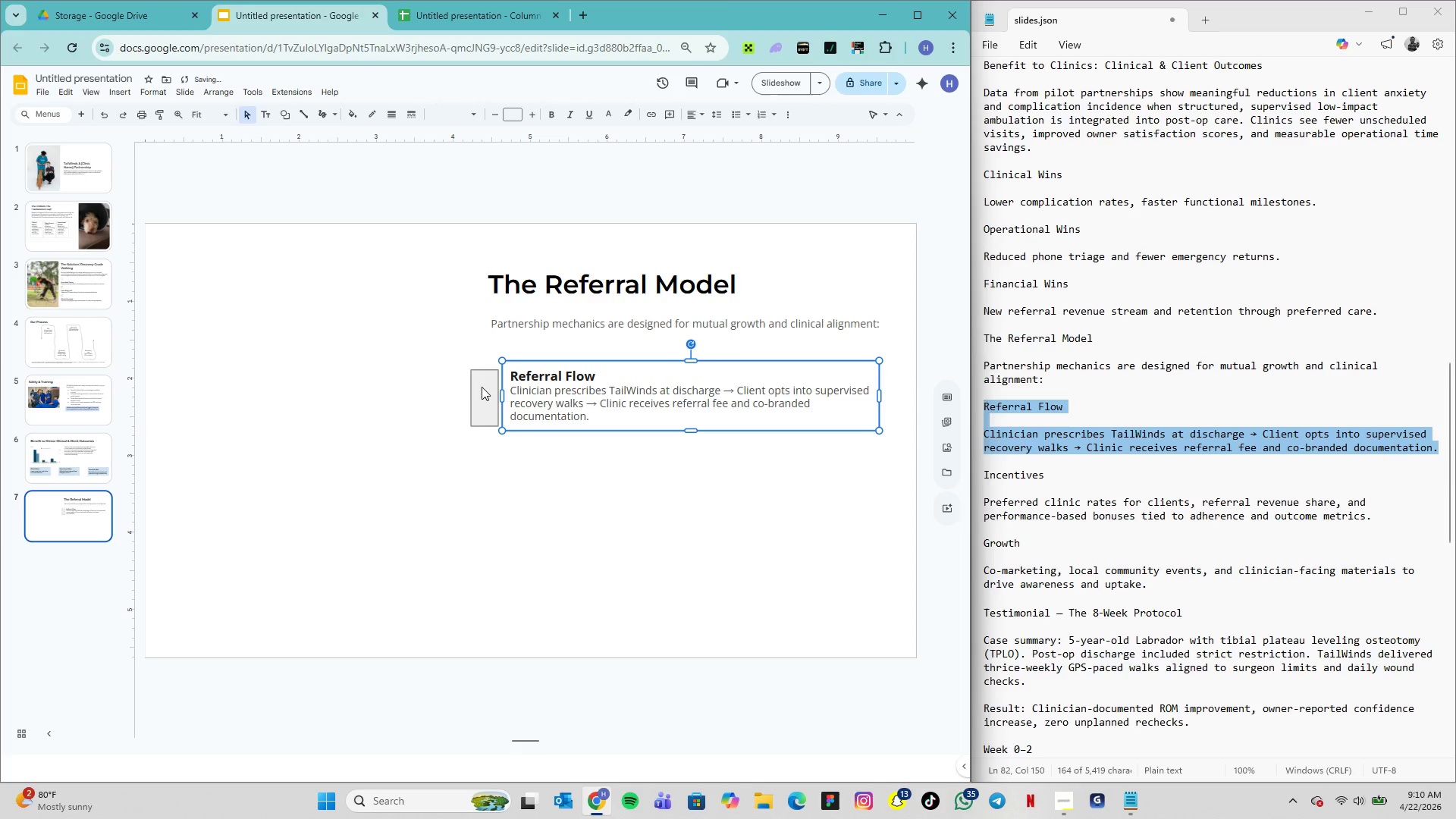 
left_click([482, 378])
 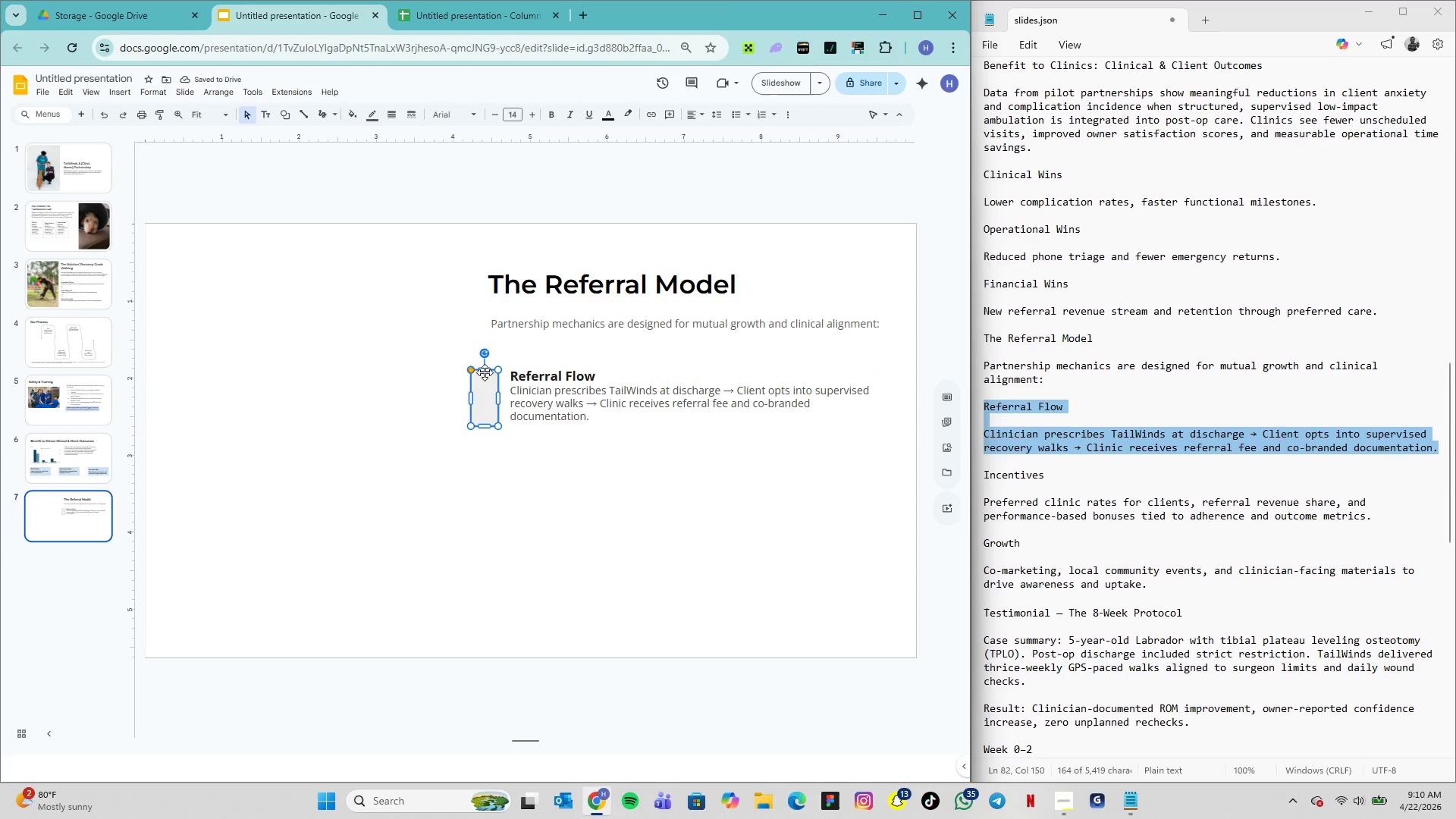 
left_click_drag(start_coordinate=[485, 369], to_coordinate=[486, 359])
 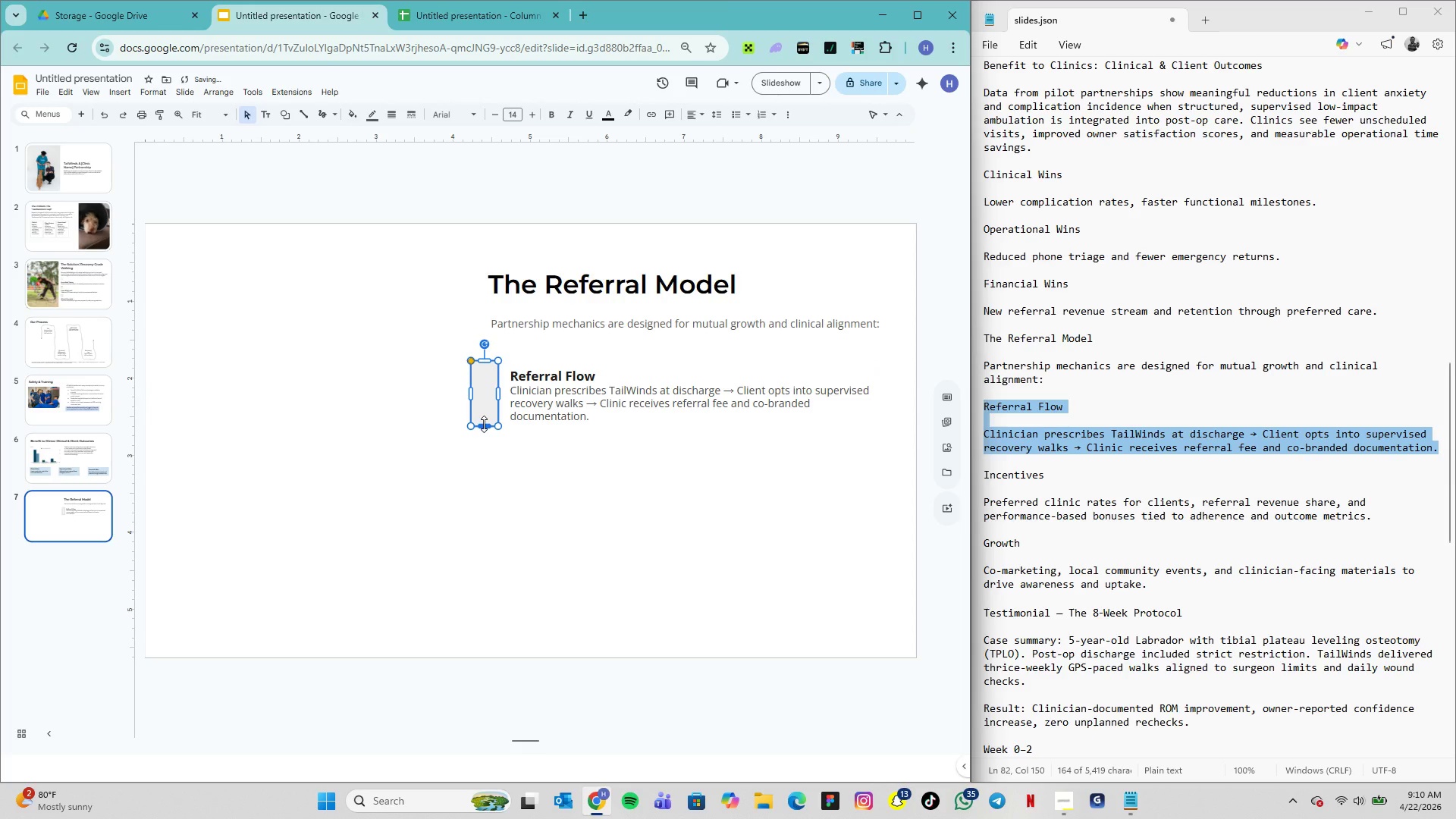 
left_click_drag(start_coordinate=[484, 424], to_coordinate=[485, 431])
 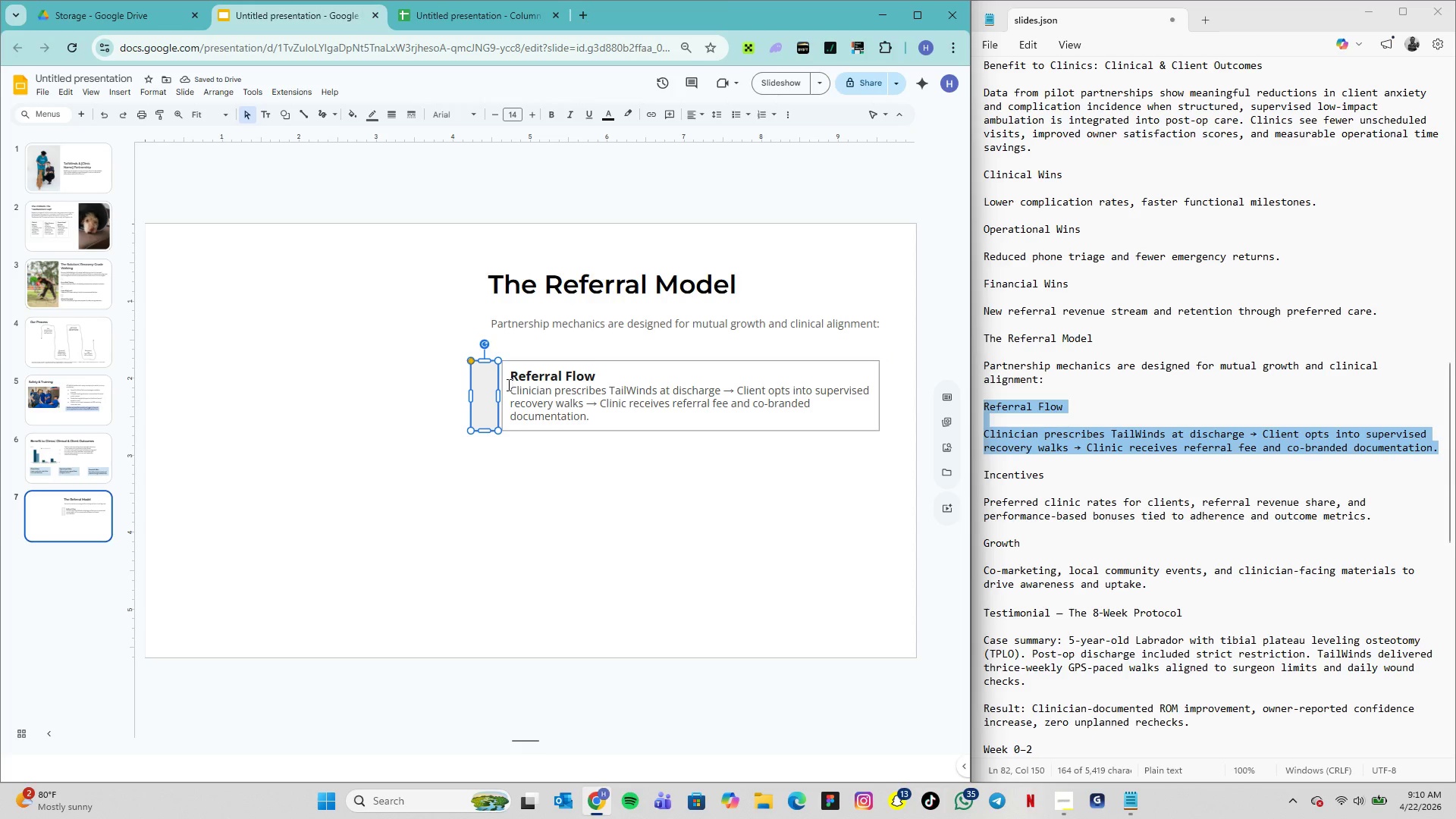 
left_click_drag(start_coordinate=[483, 385], to_coordinate=[488, 385])
 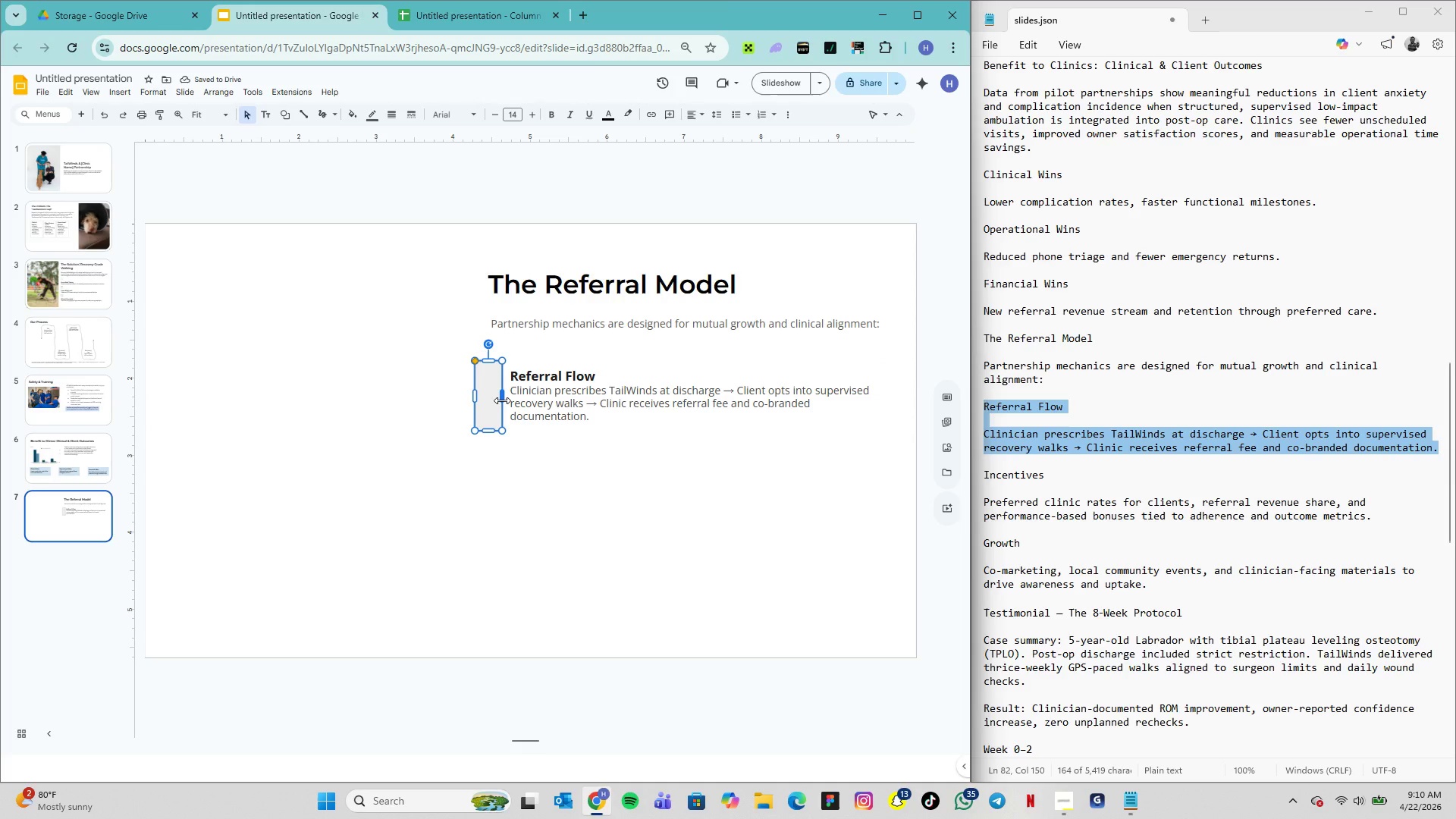 
wait(8.64)
 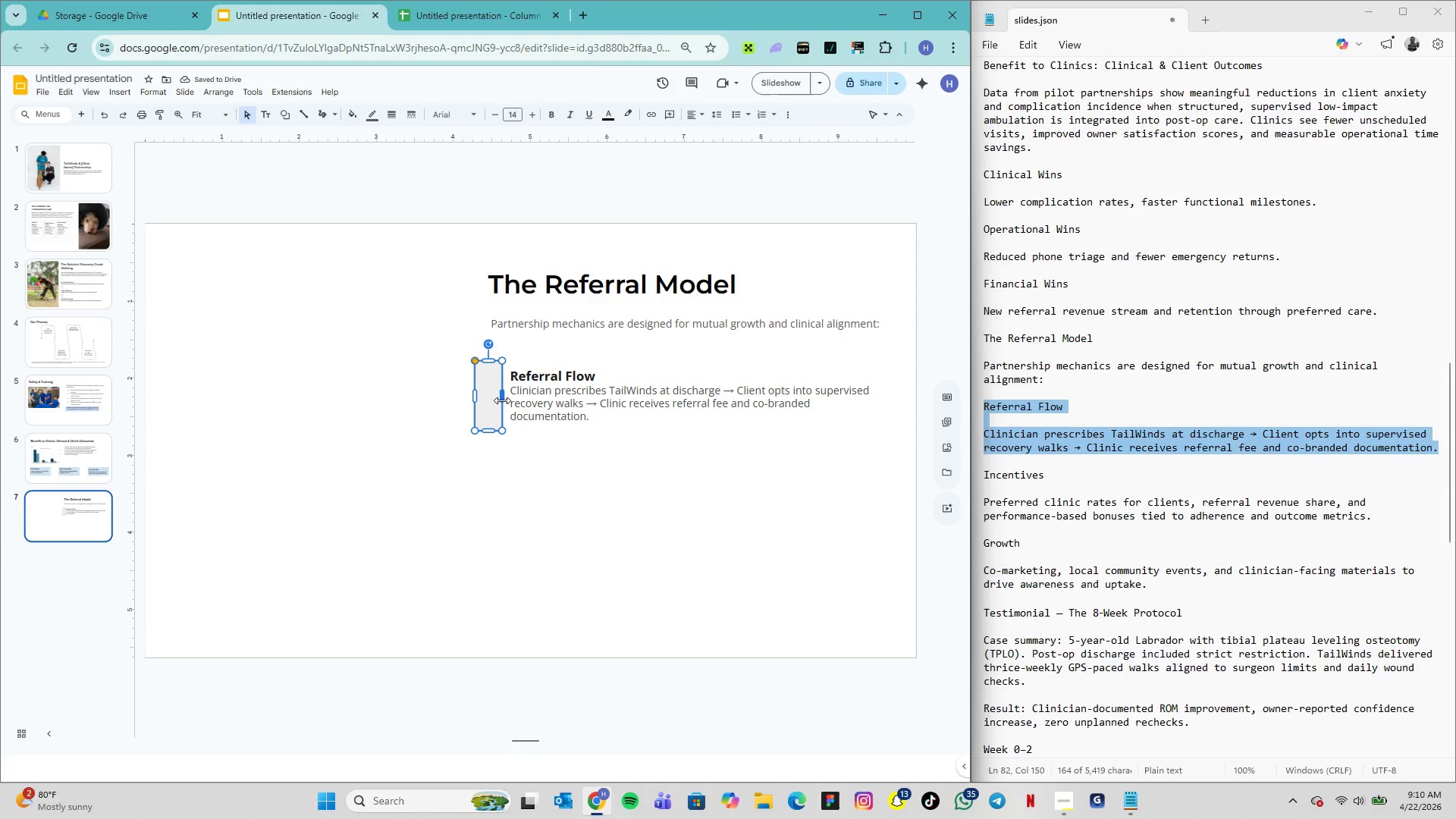 
left_click([354, 119])
 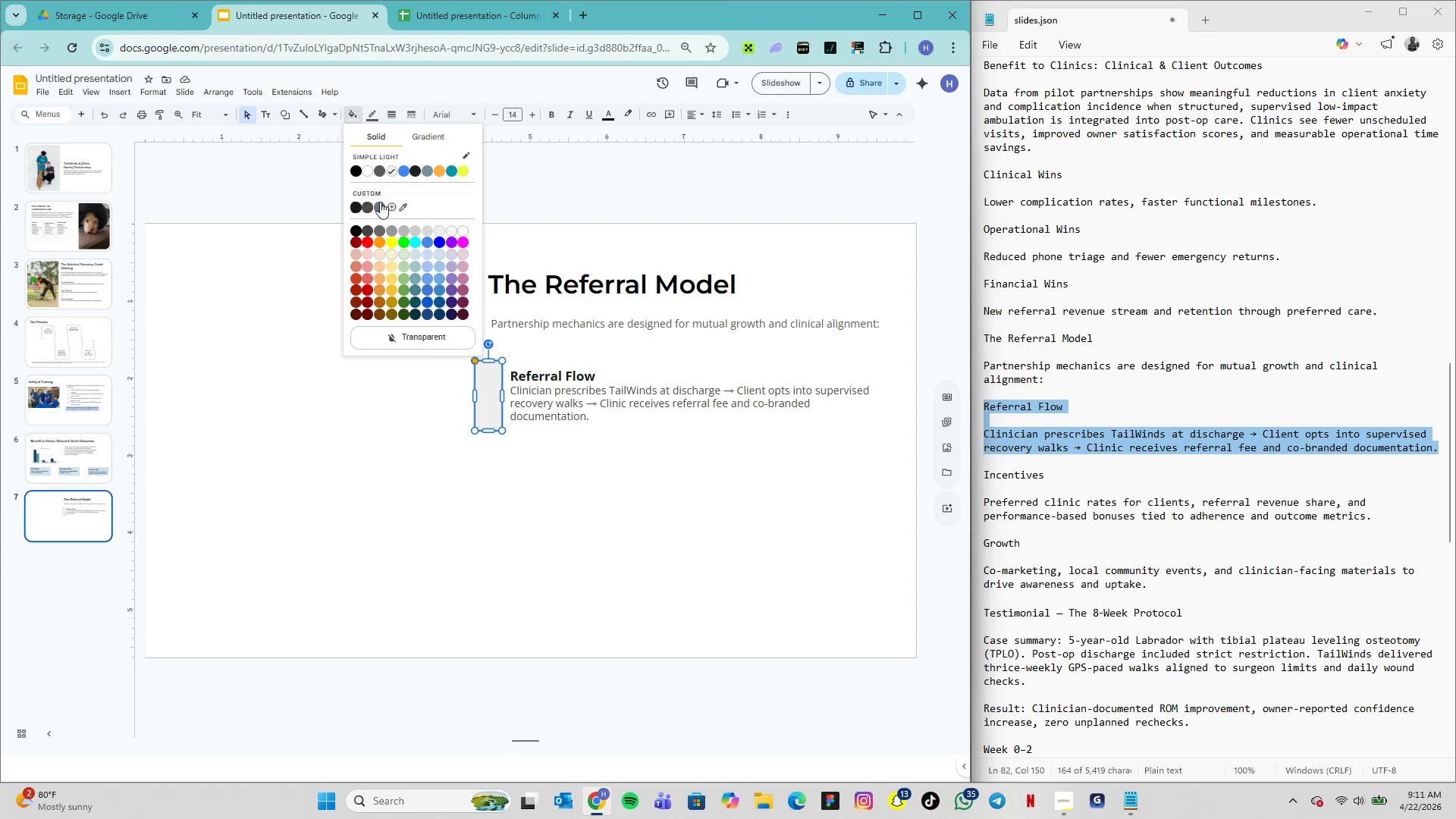 
left_click([381, 207])
 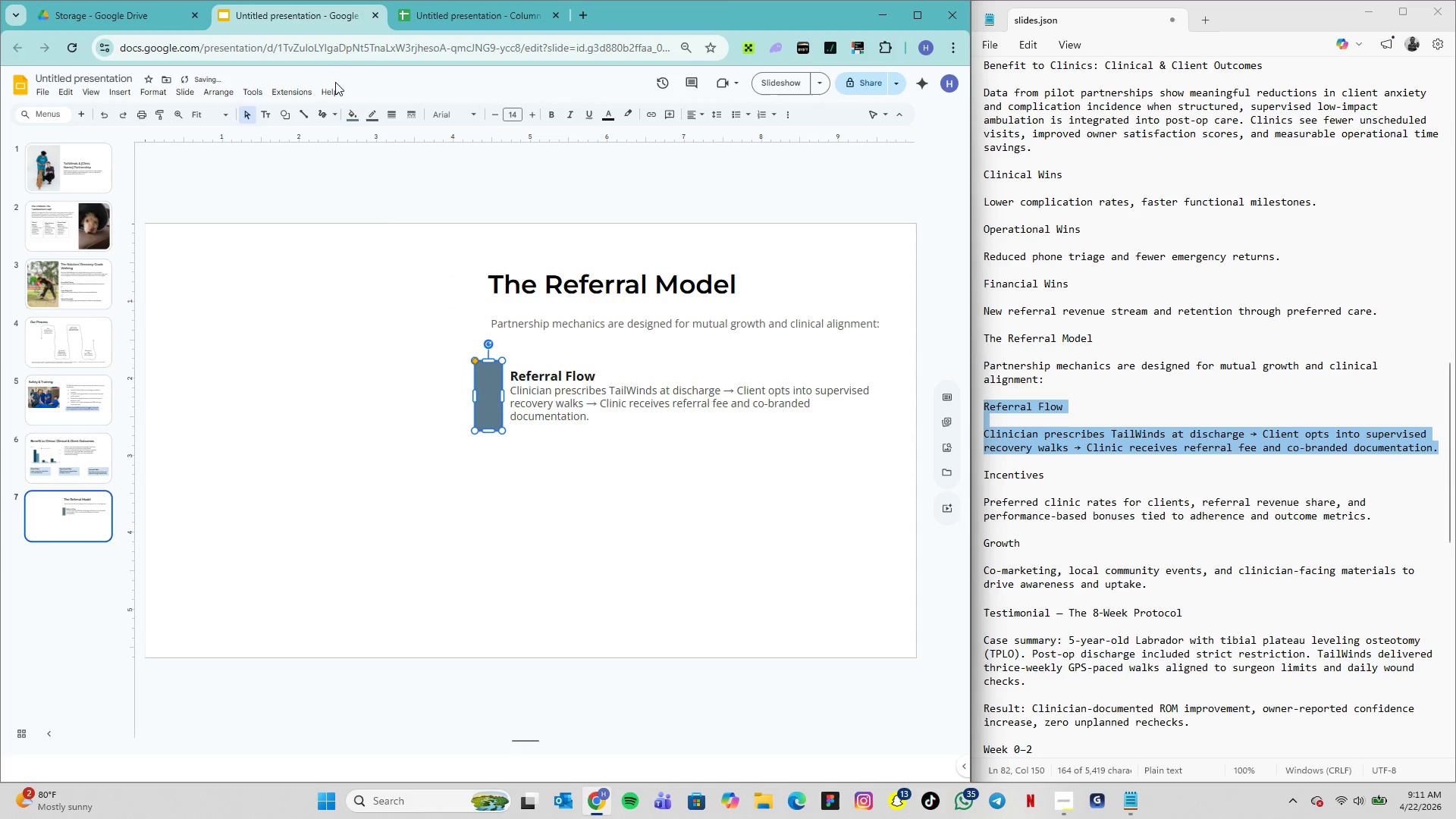 
left_click([356, 111])
 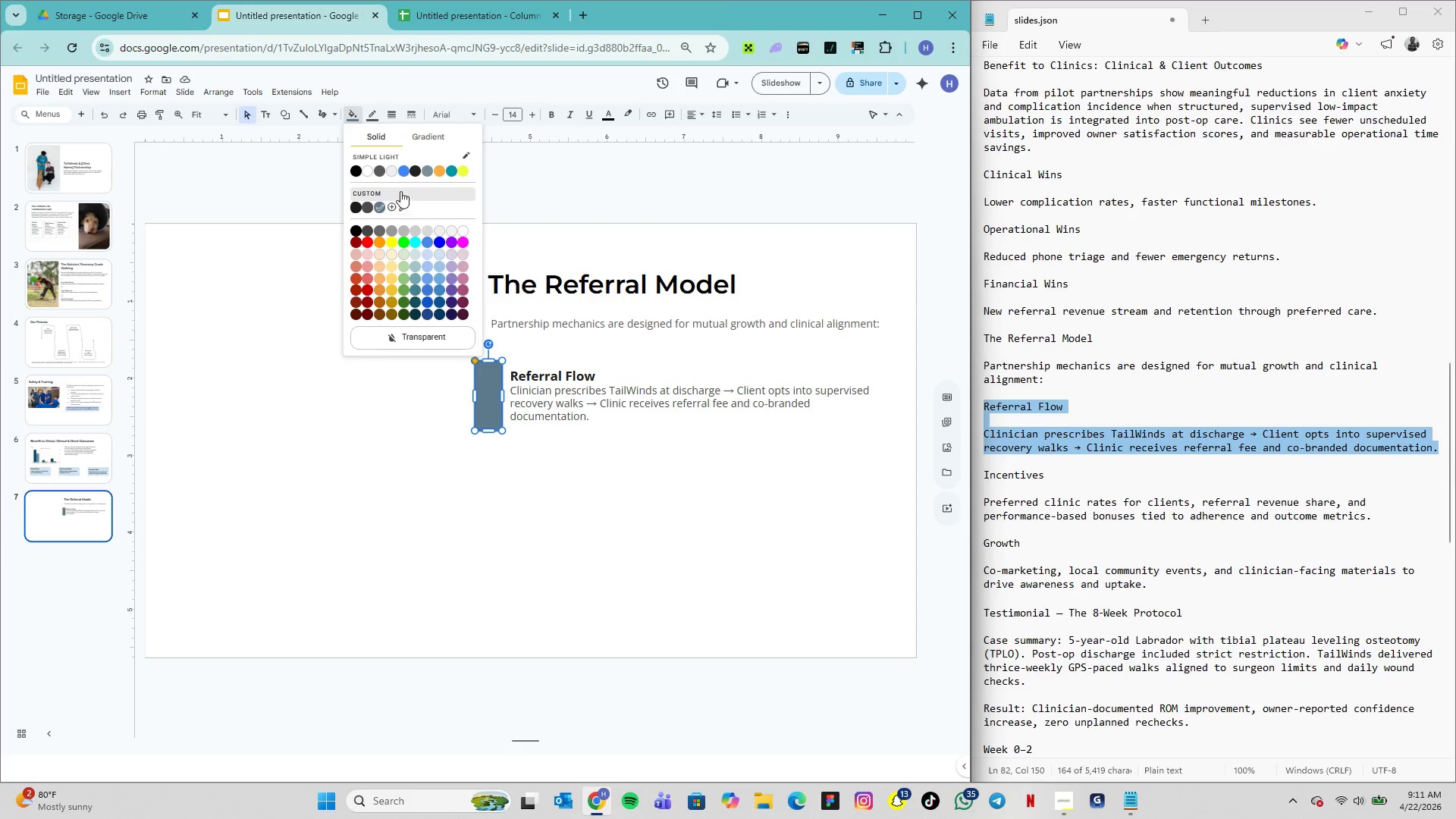 
wait(5.09)
 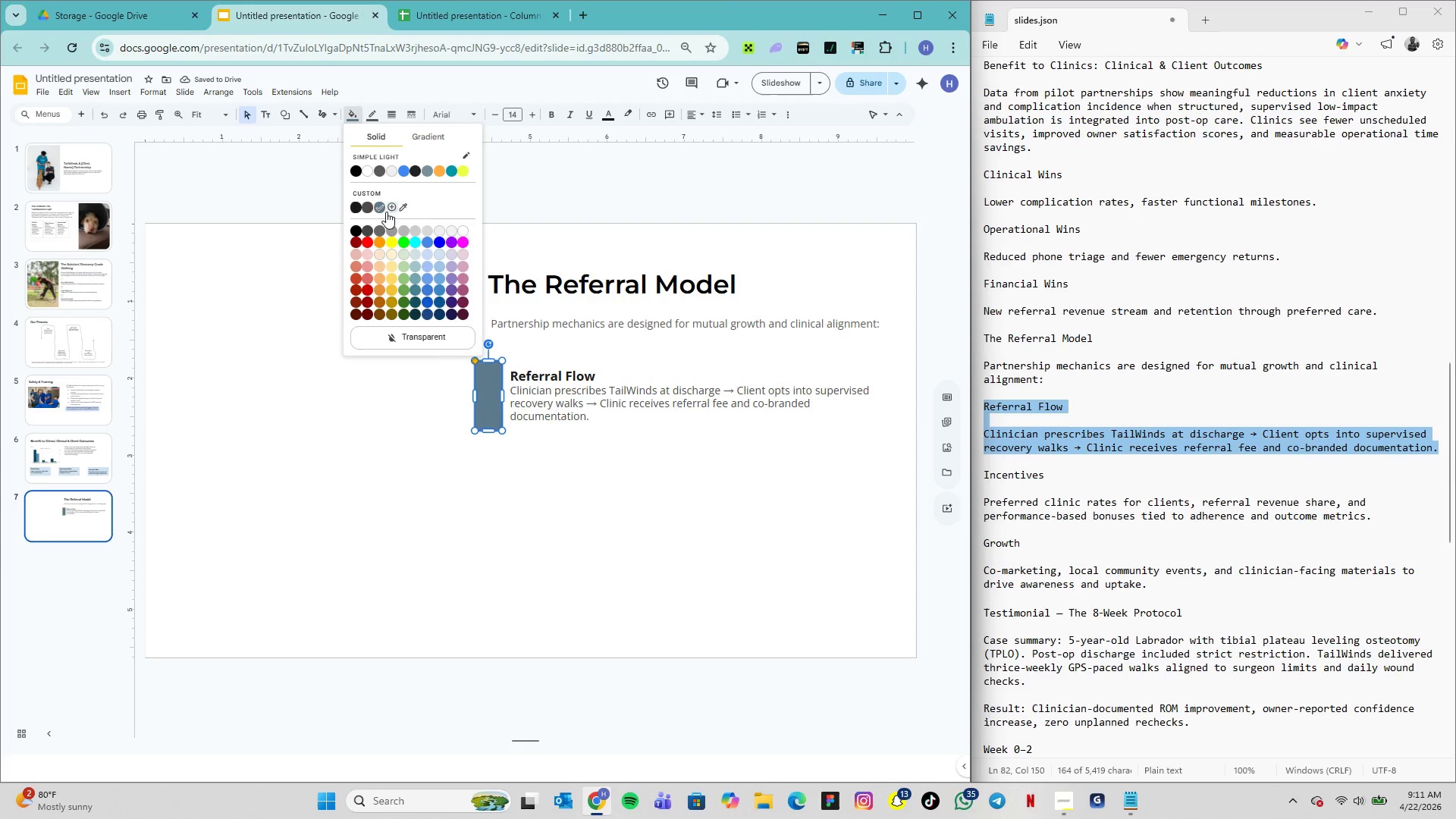 
left_click([394, 209])
 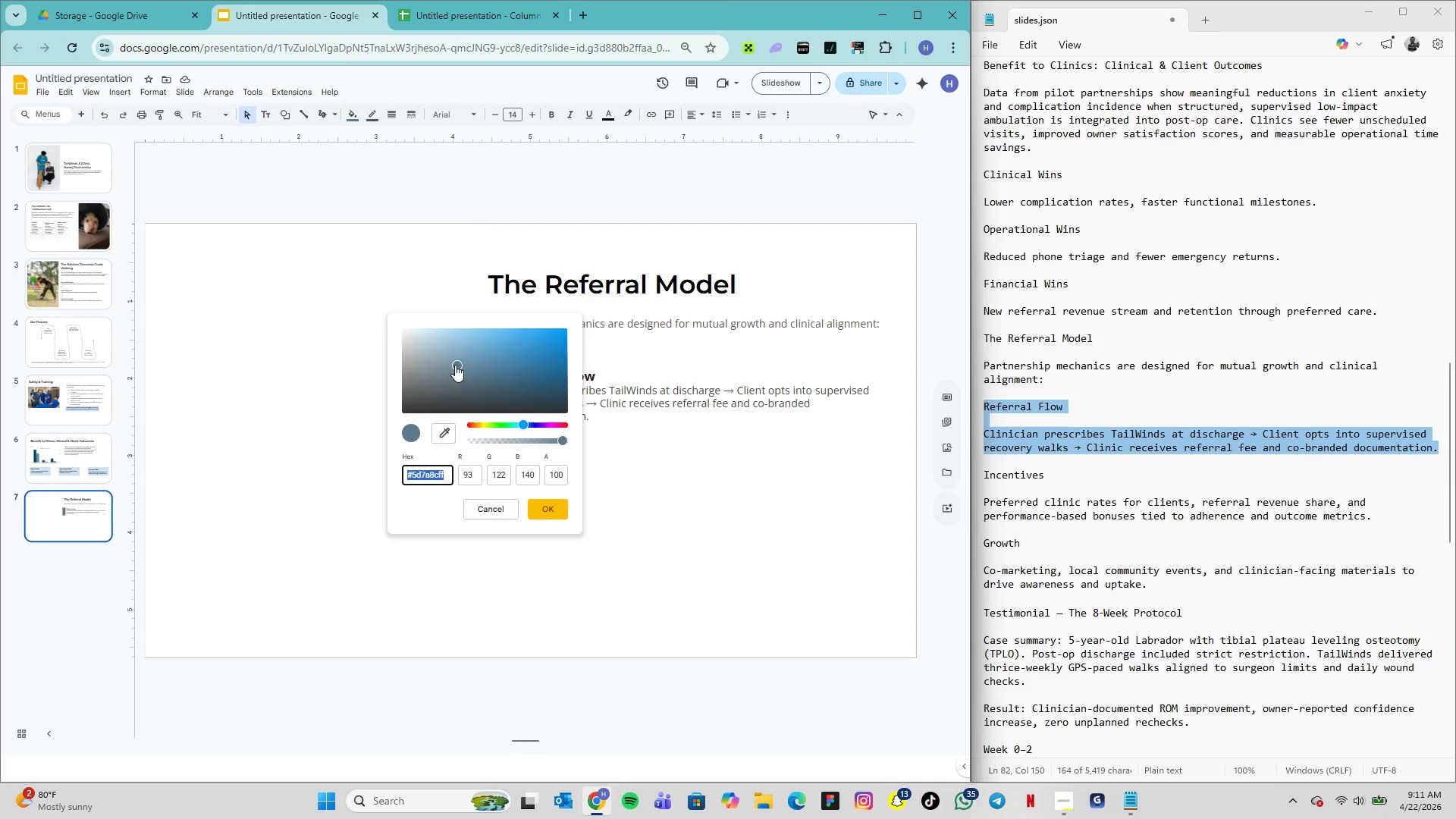 
wait(11.09)
 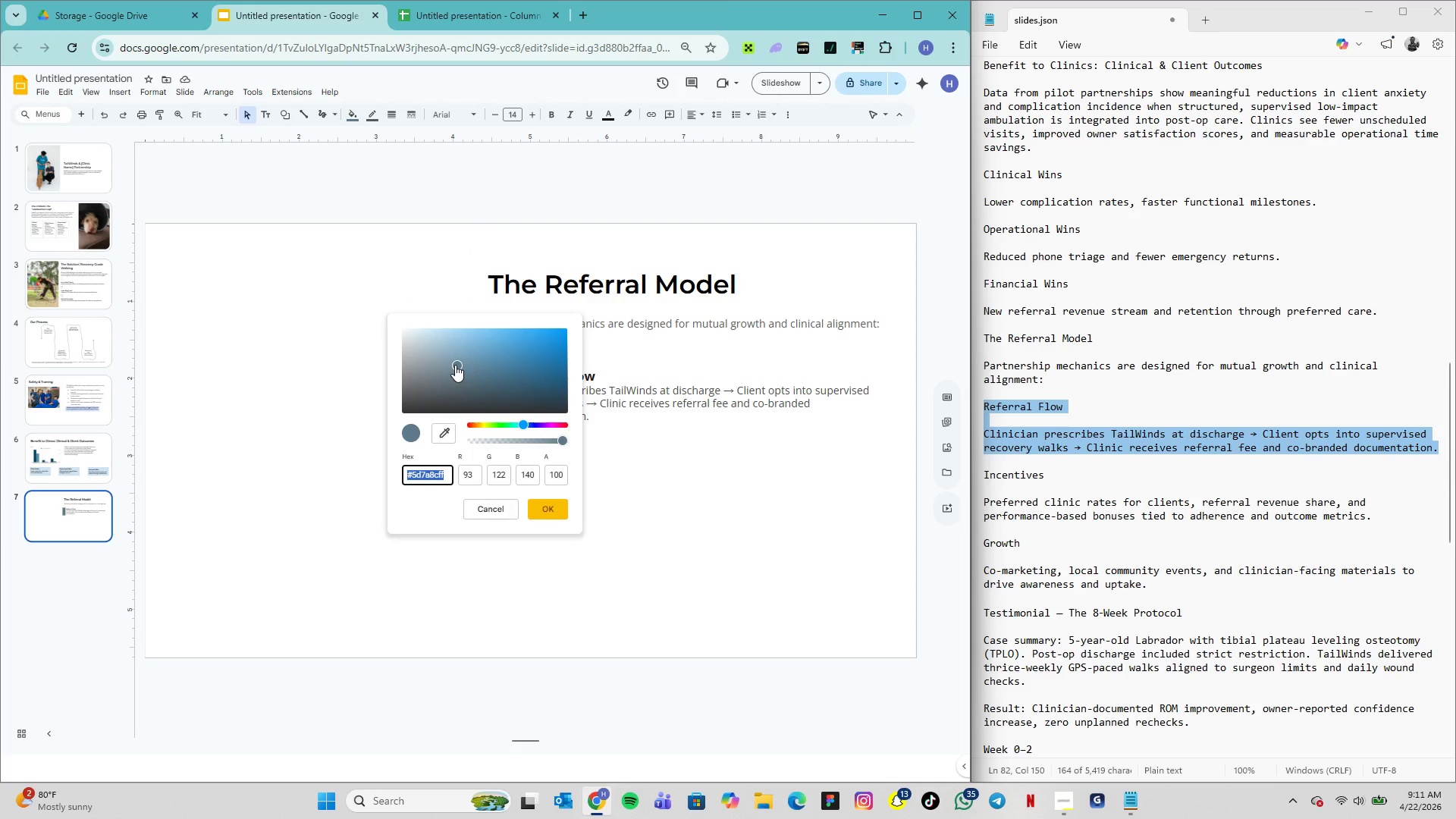 
left_click([489, 441])
 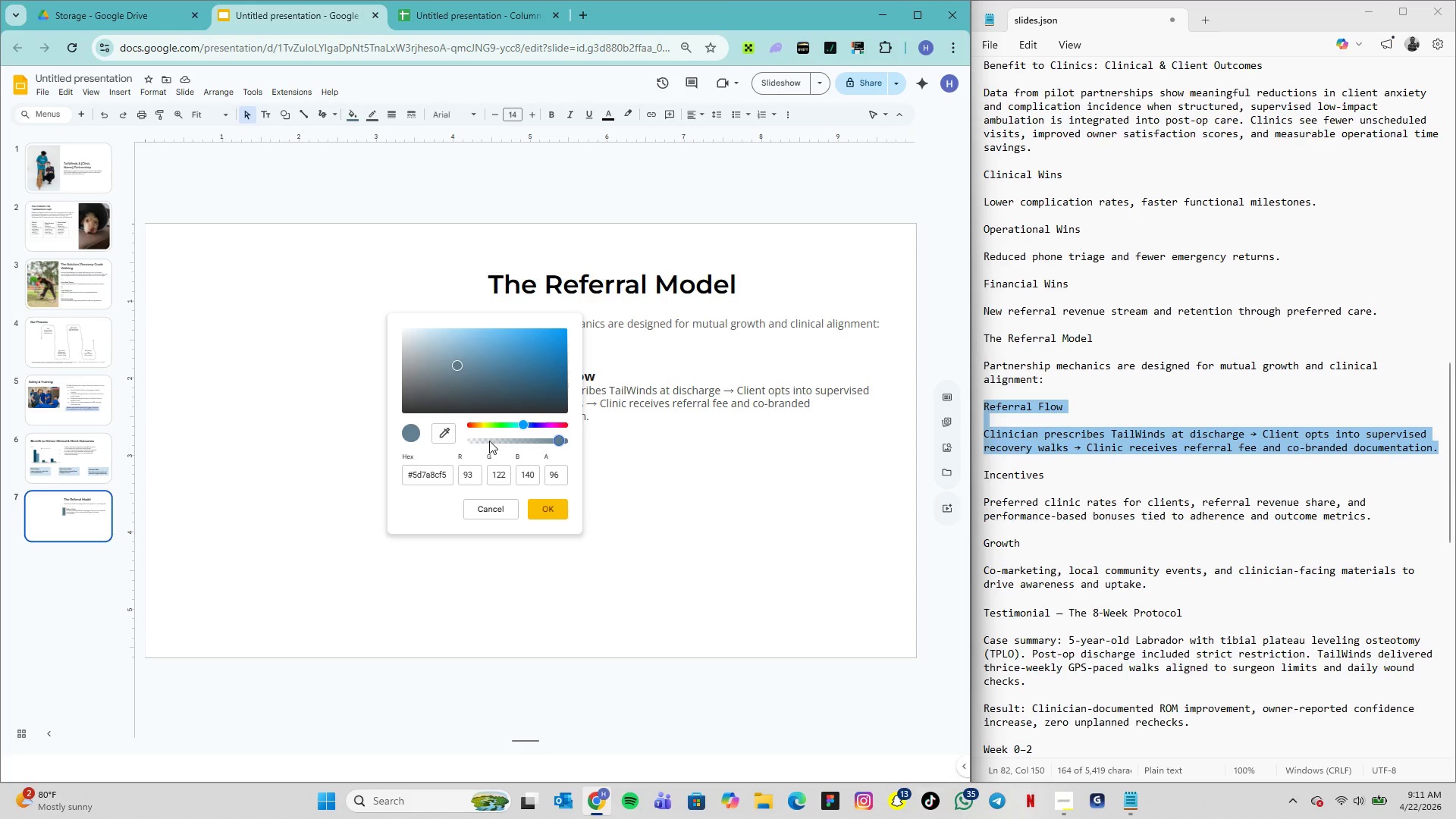 
left_click([489, 441])
 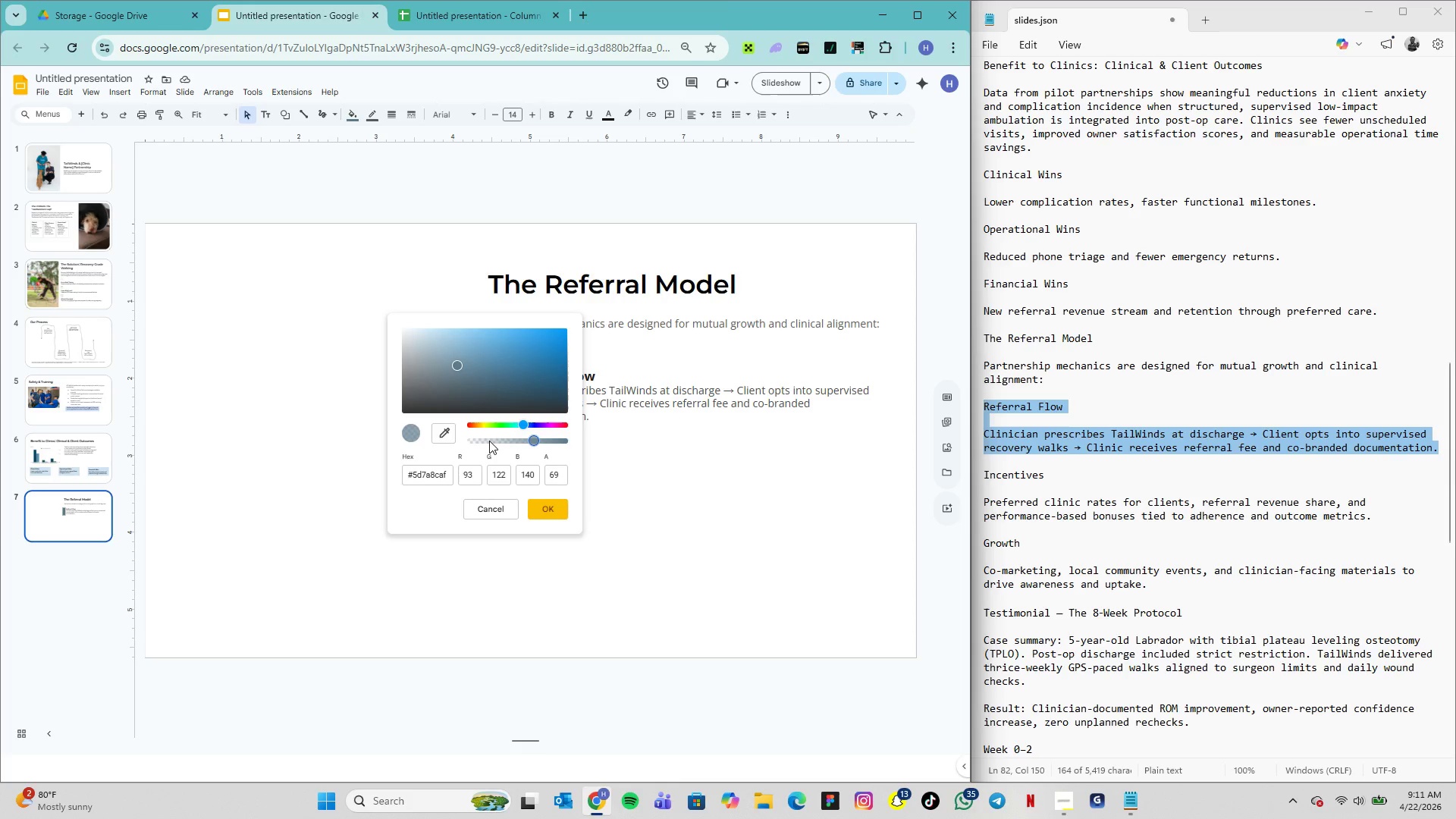 
double_click([489, 441])
 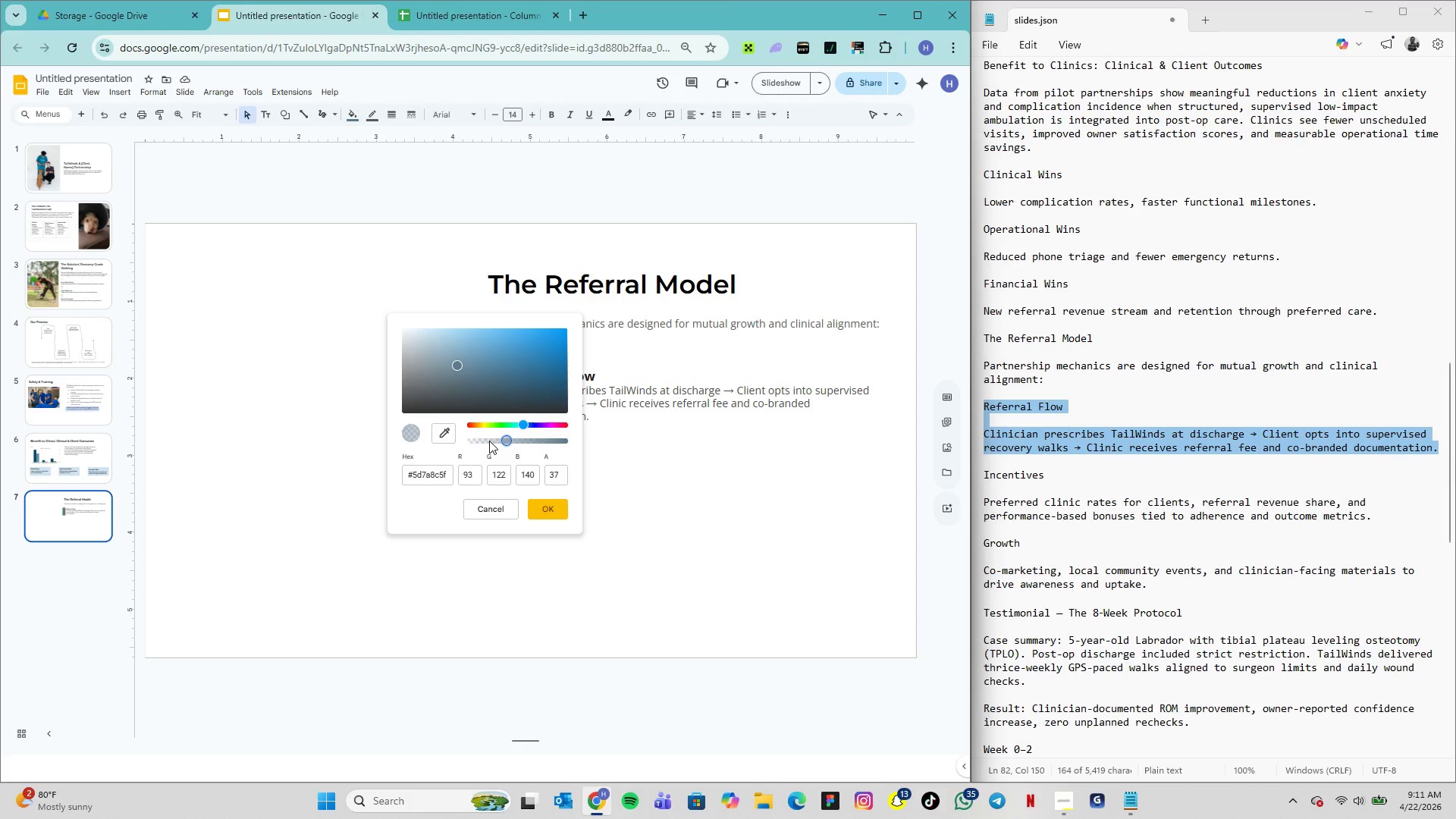 
left_click([489, 441])
 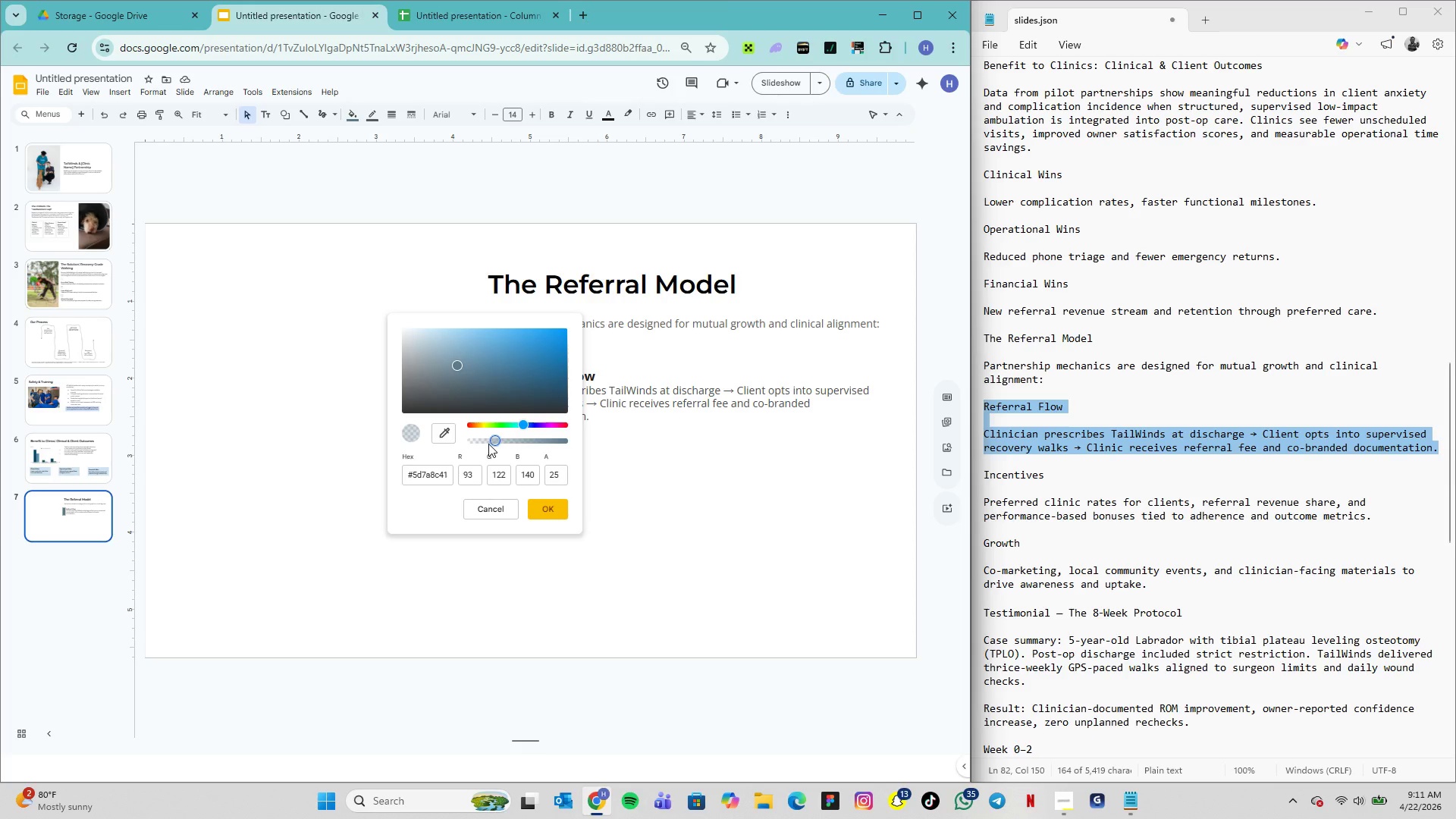 
wait(6.52)
 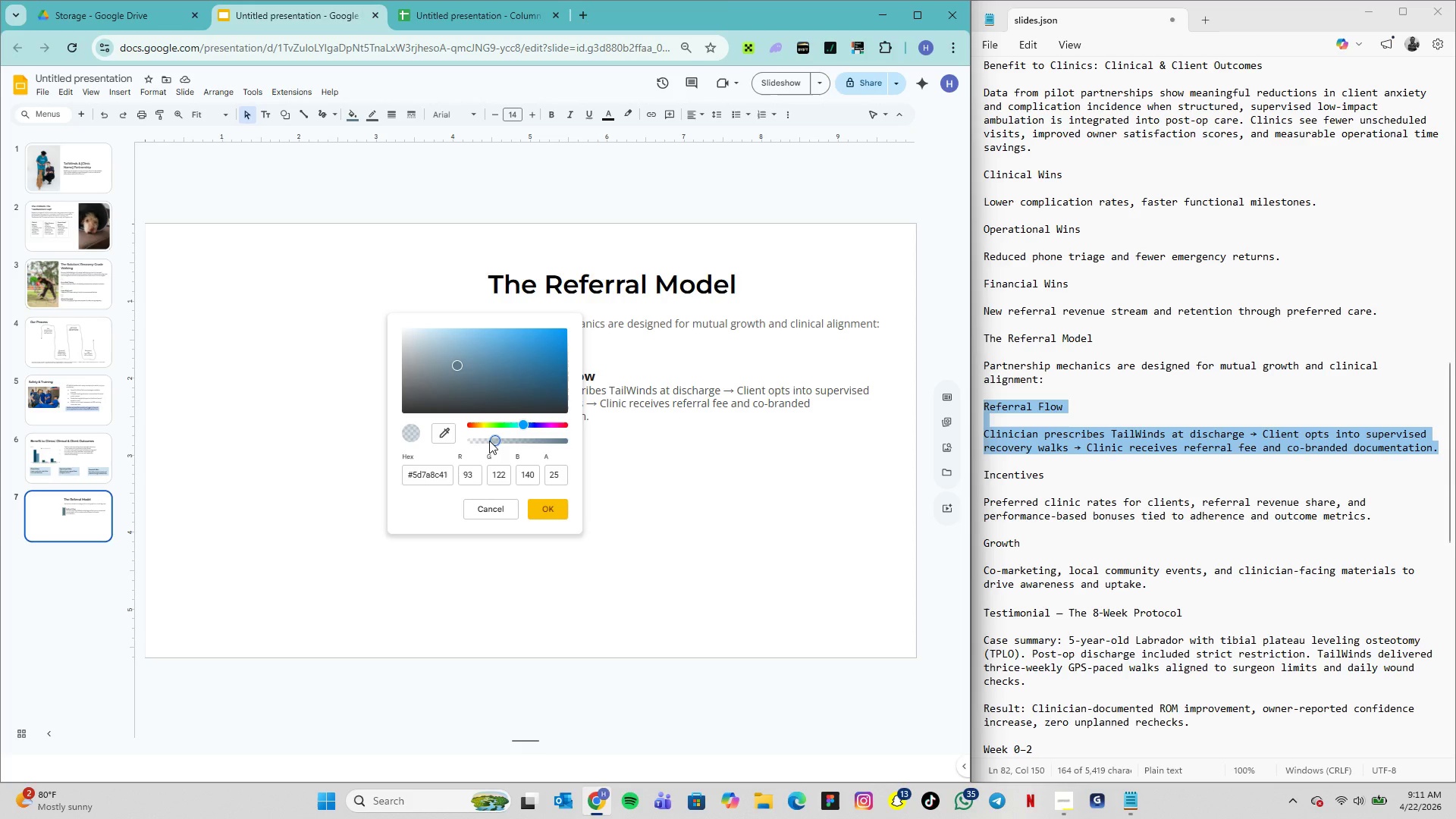 
left_click_drag(start_coordinate=[495, 444], to_coordinate=[488, 443])
 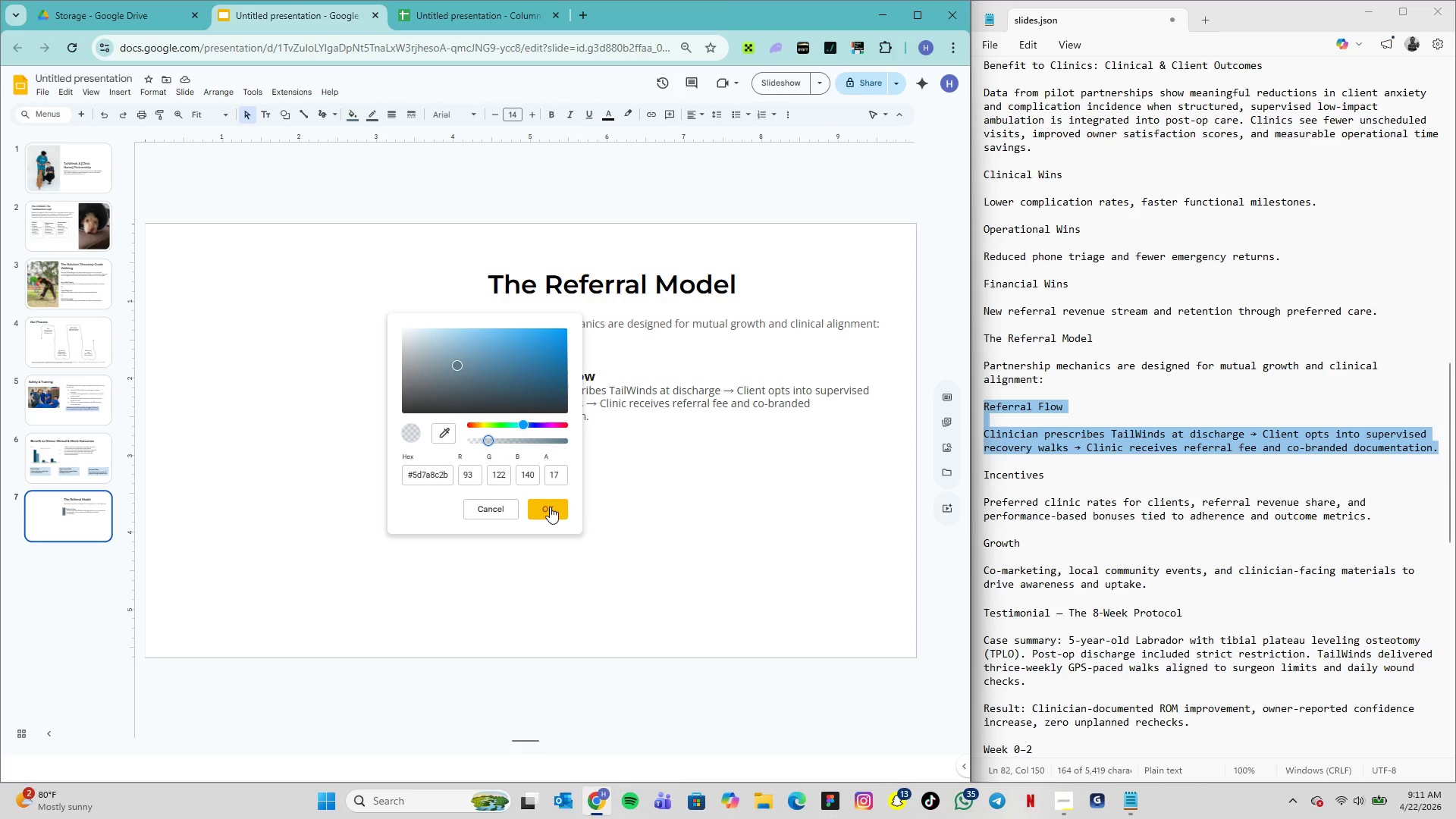 
left_click([550, 507])
 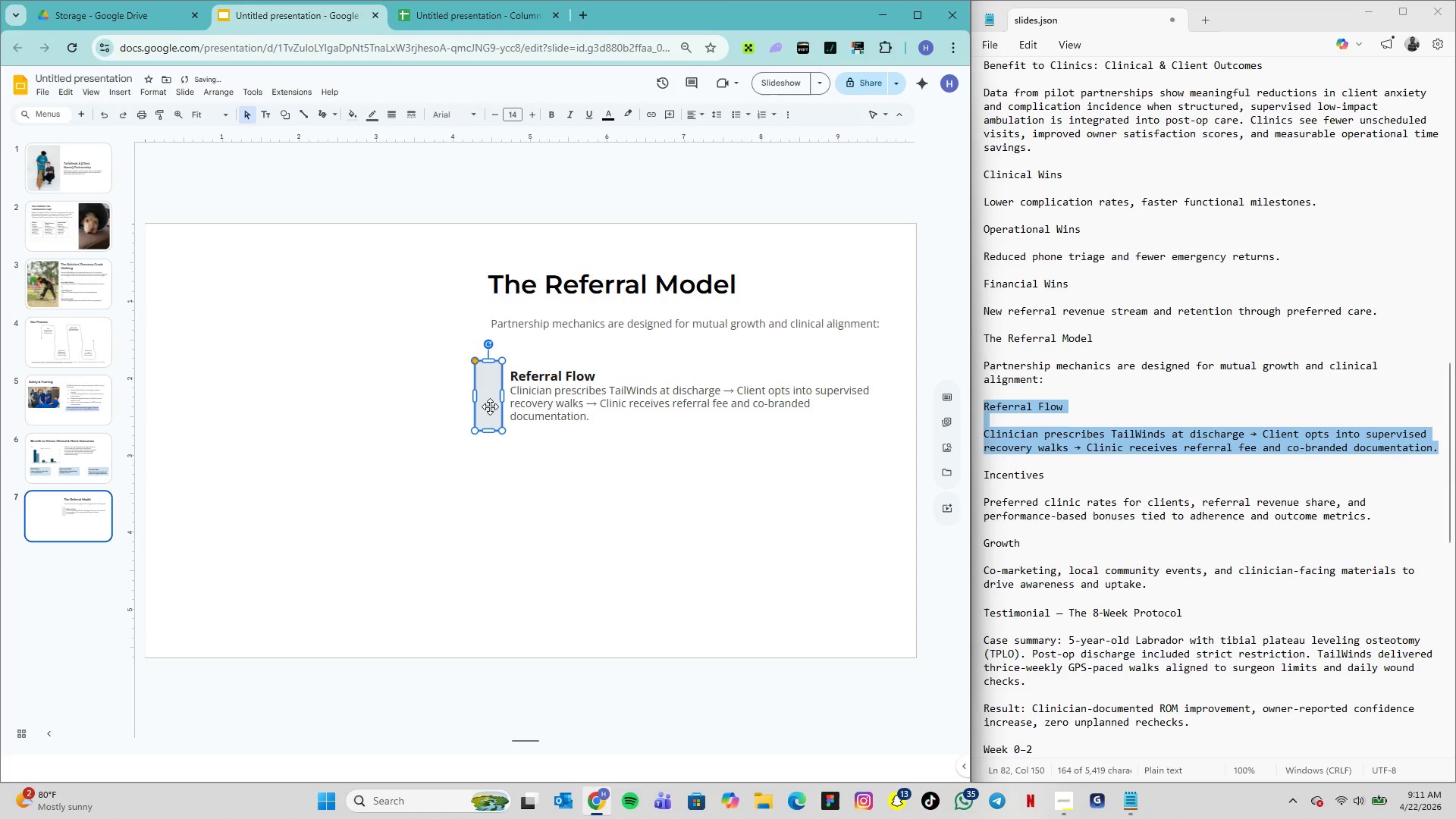 
left_click([514, 453])
 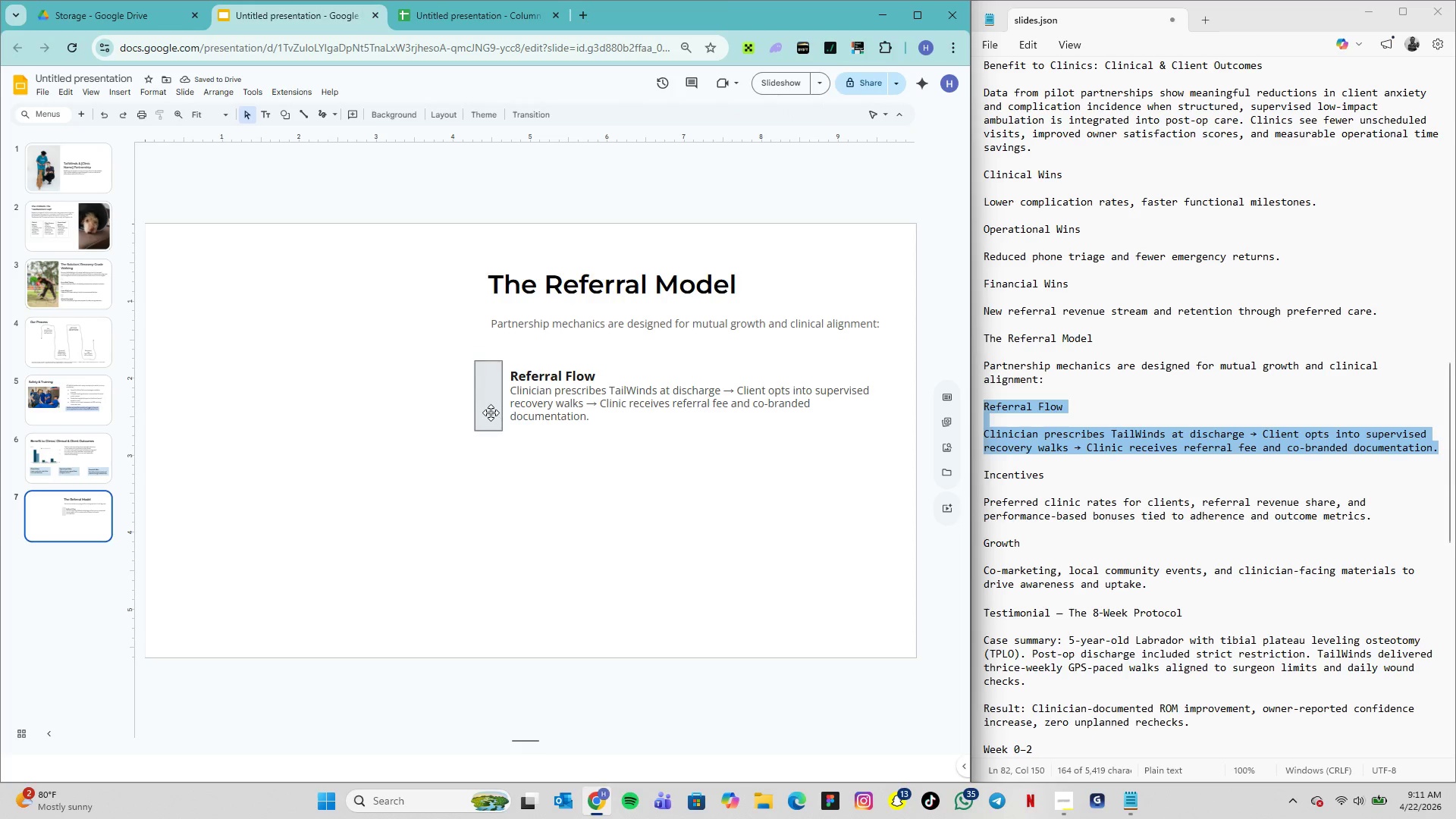 
left_click([491, 413])
 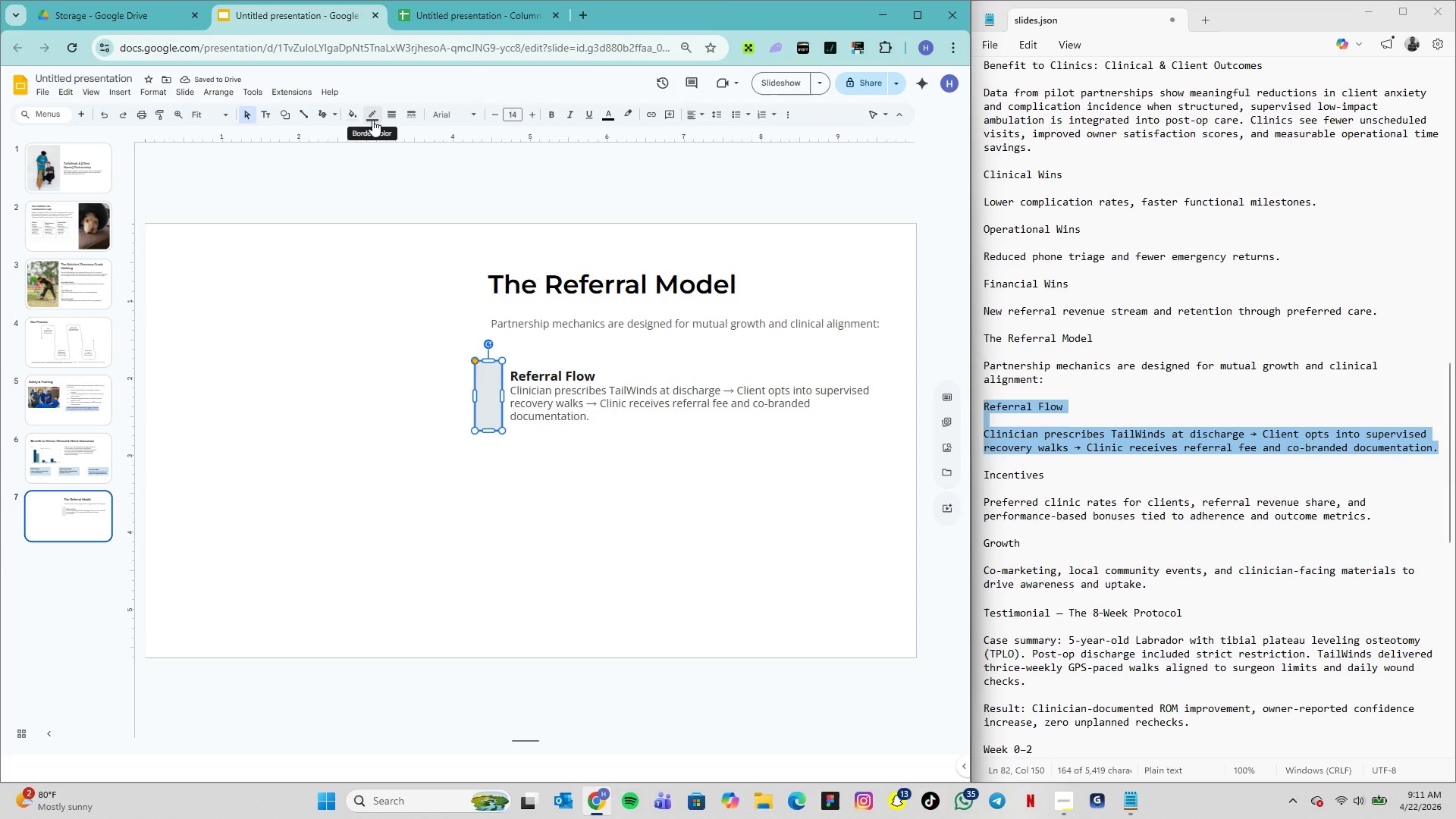 
left_click([372, 120])
 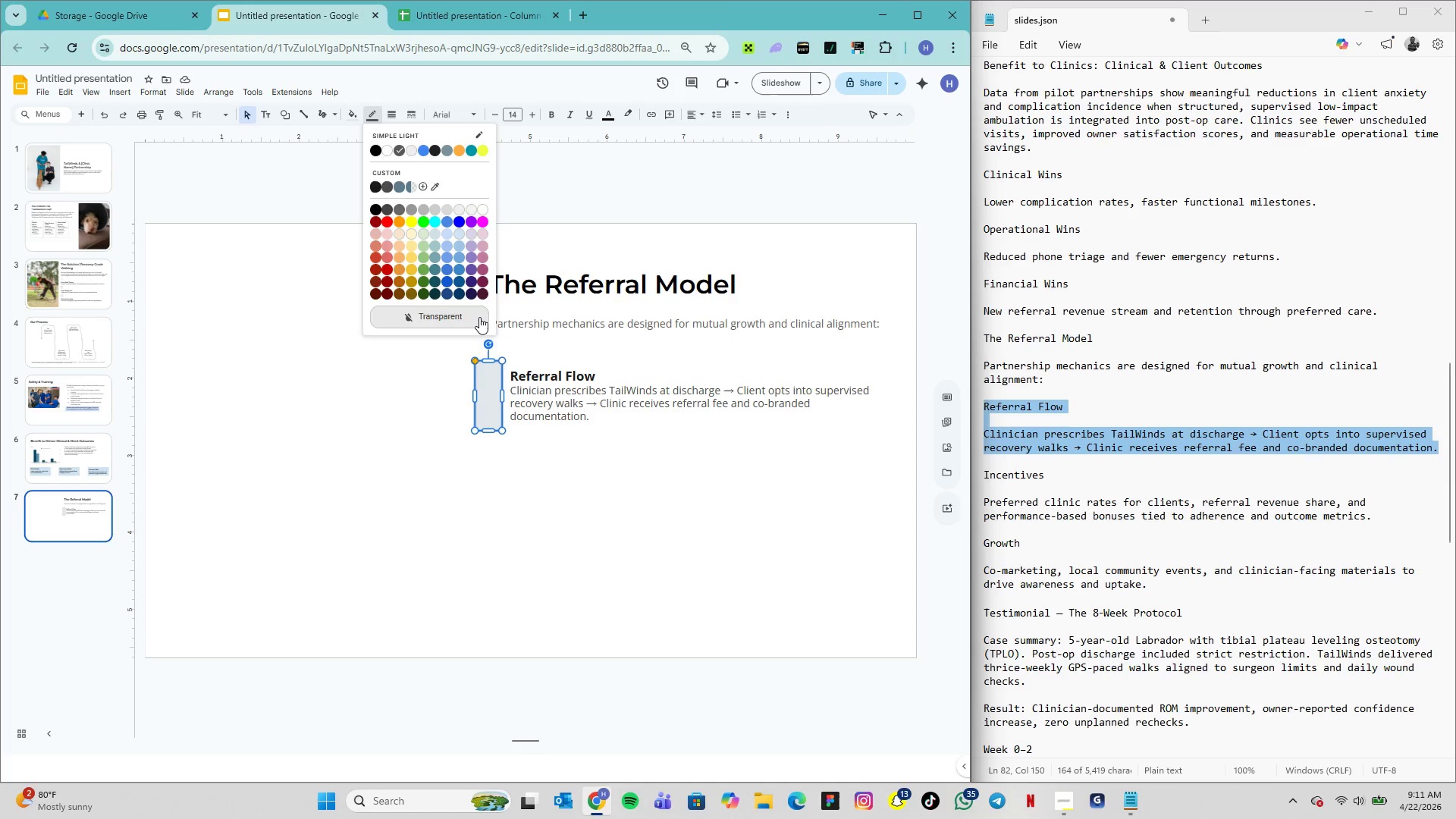 
left_click([479, 317])
 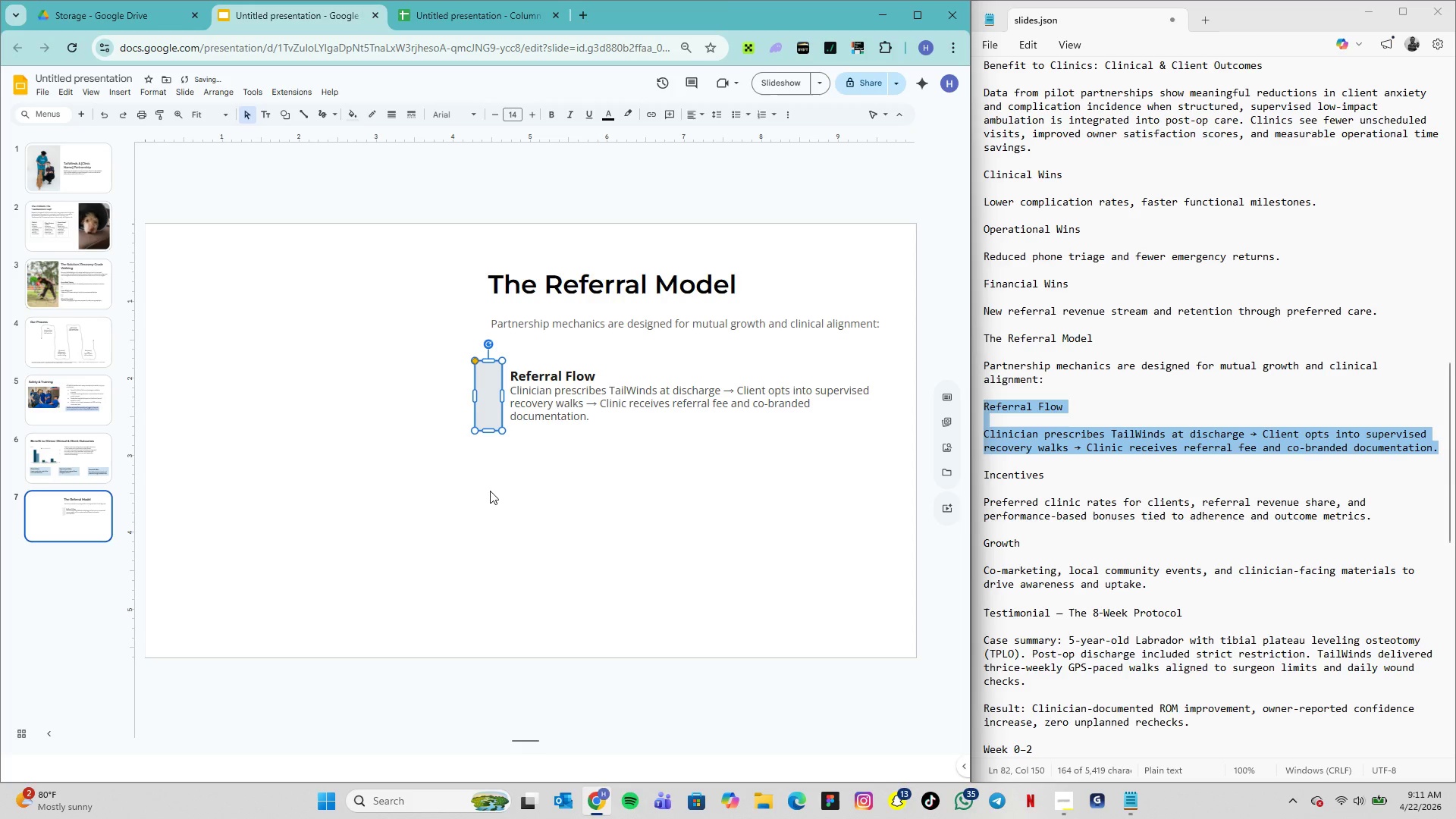 
left_click([494, 500])
 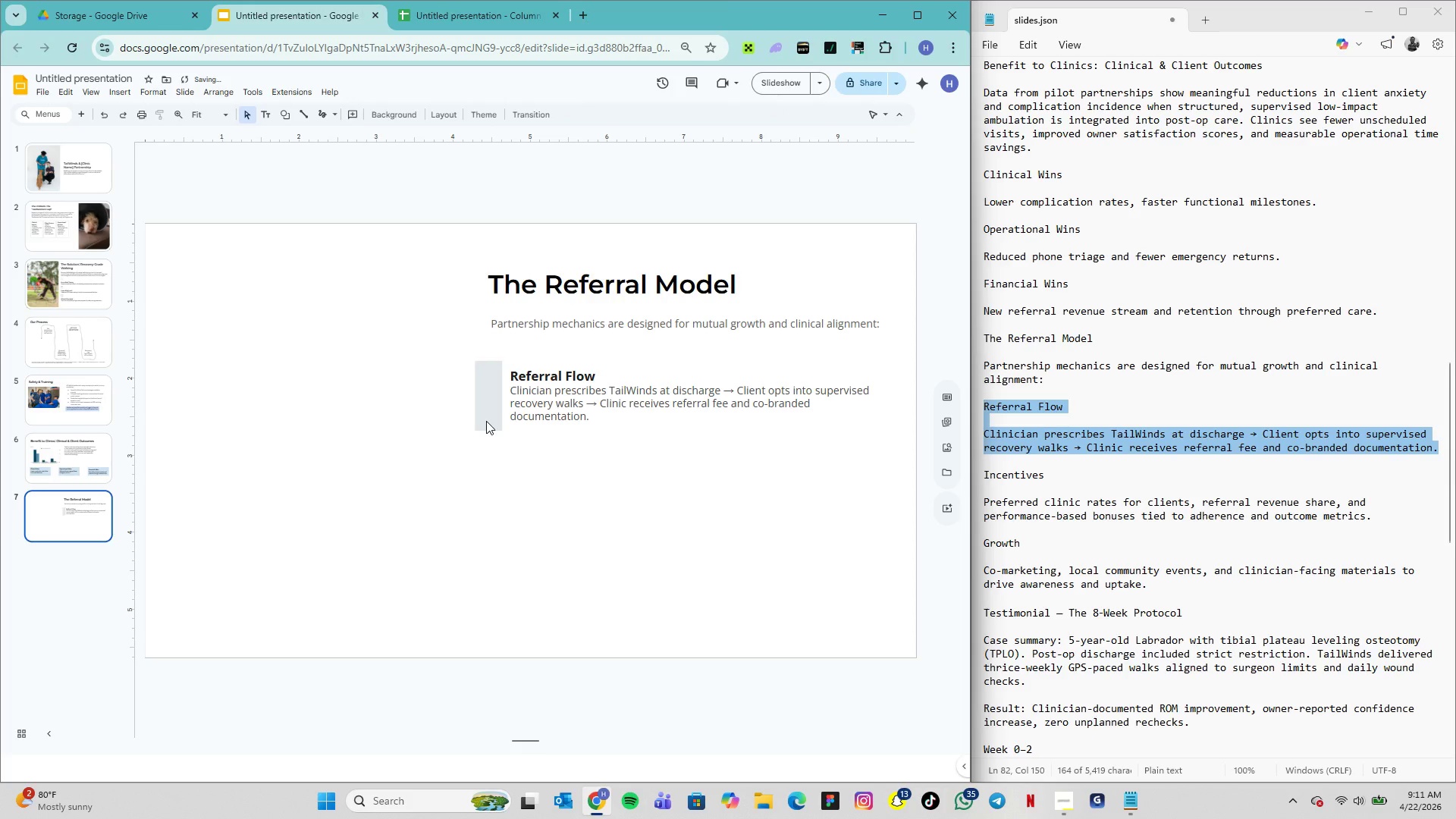 
left_click([486, 421])
 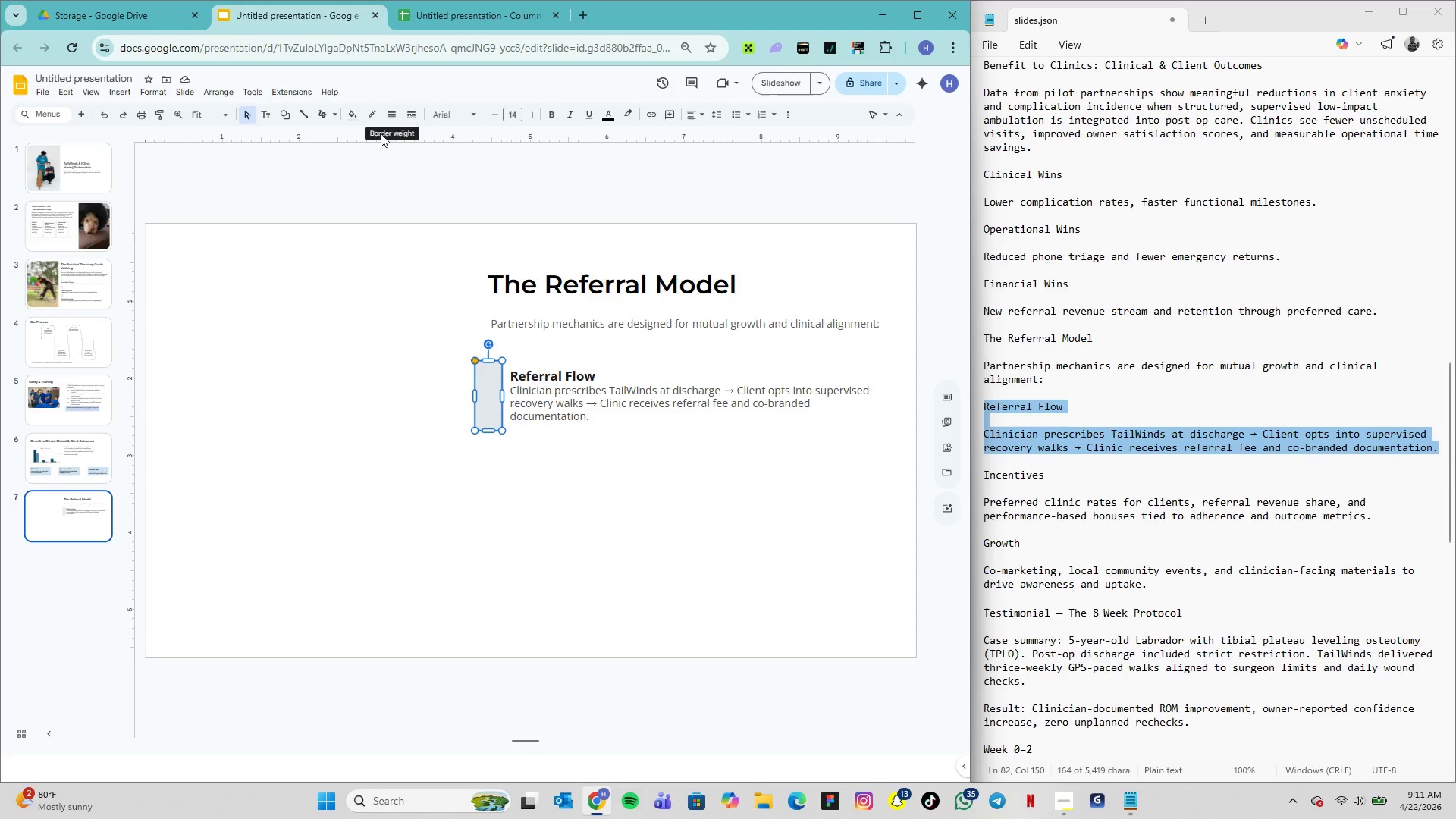 
wait(5.77)
 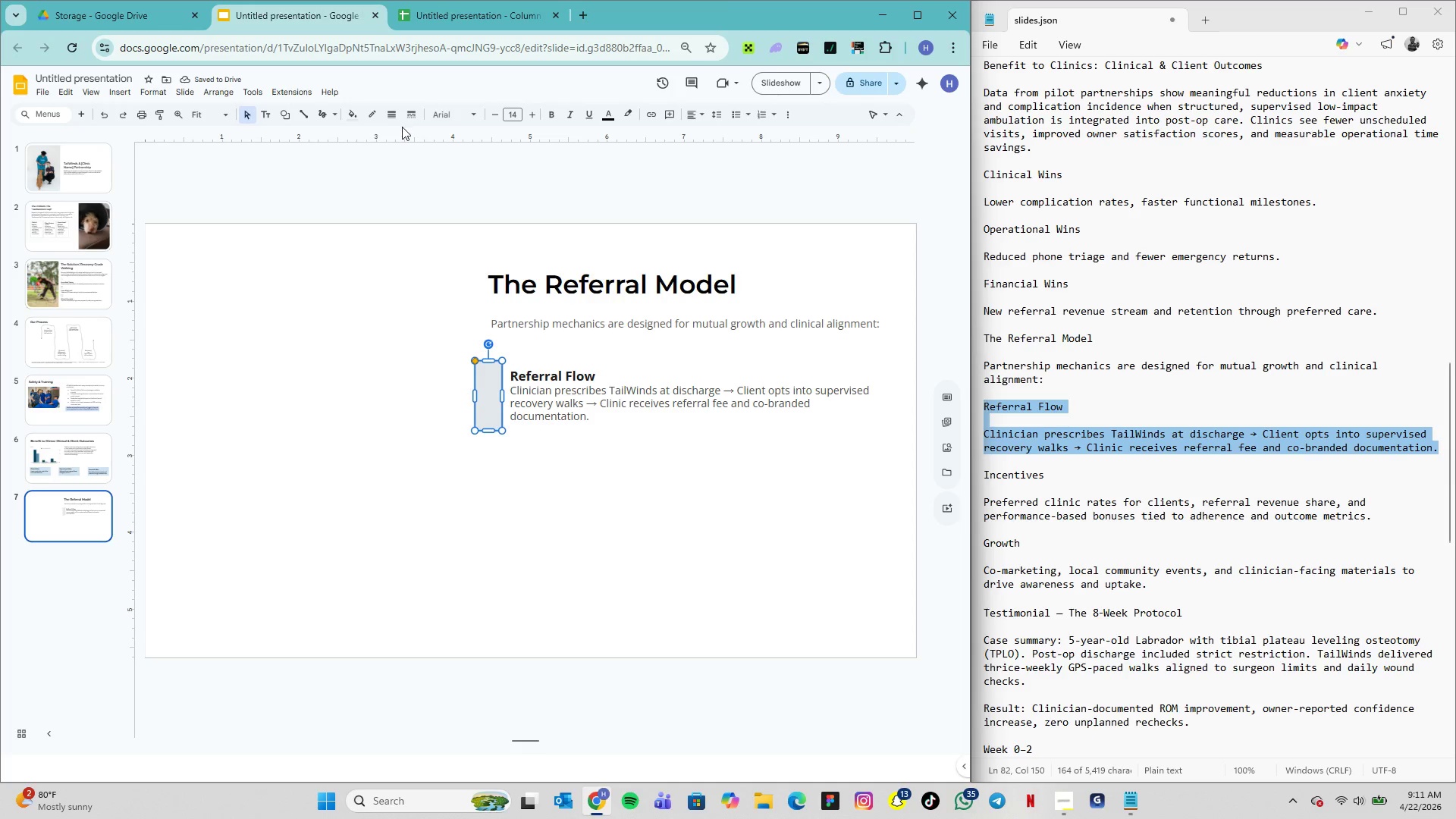 
left_click([464, 456])
 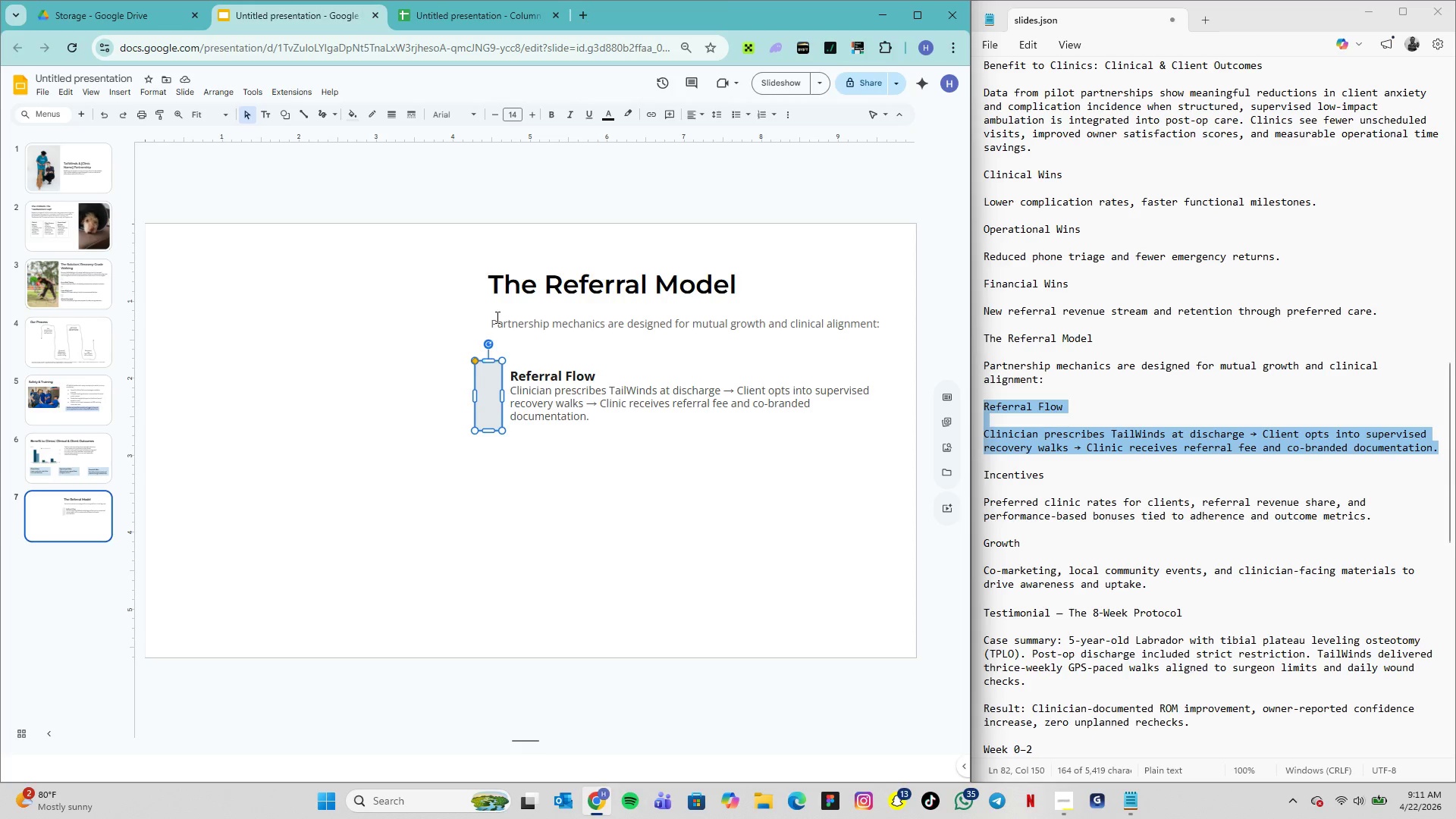 
mouse_move([607, 129])
 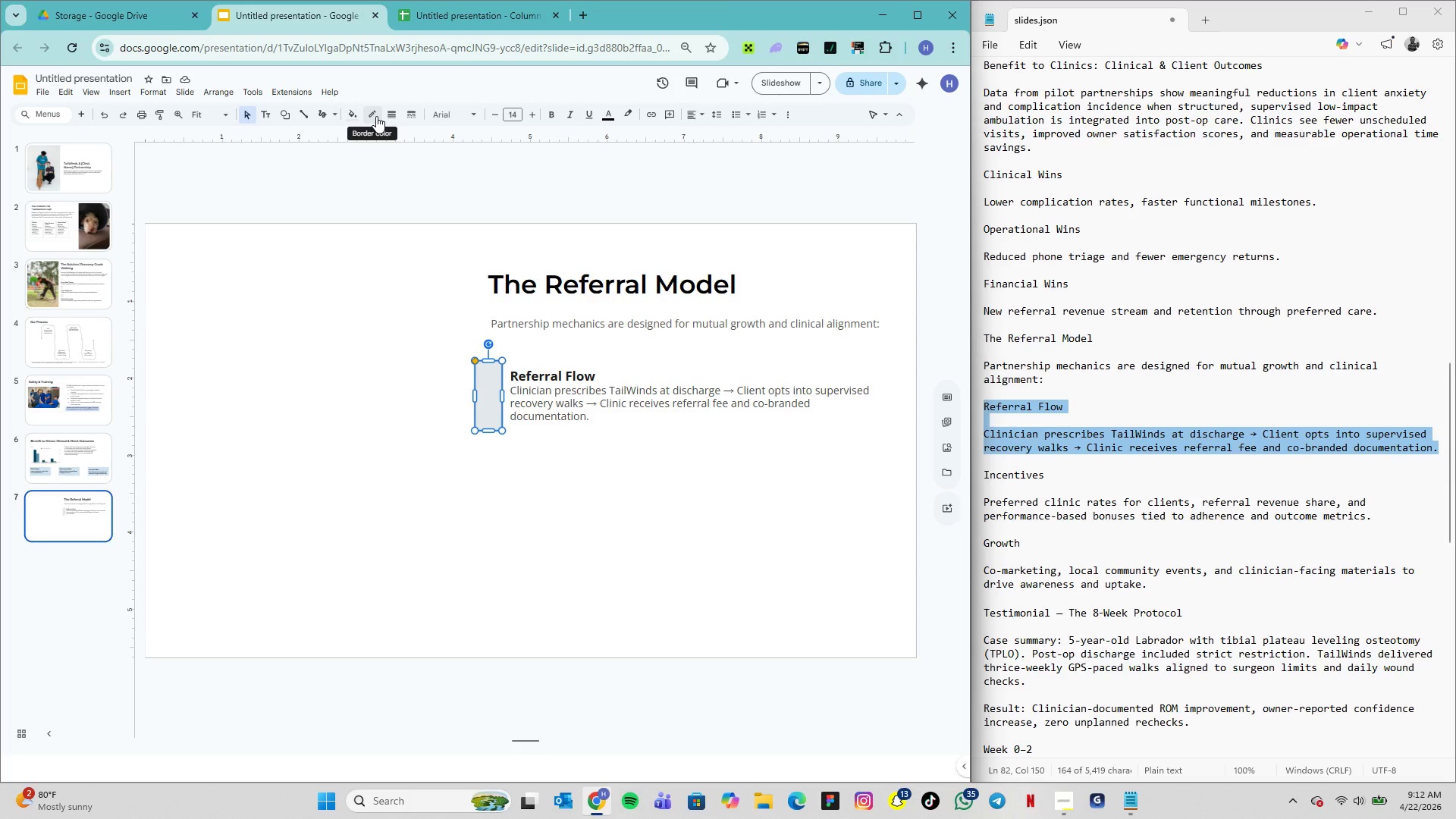 
wait(10.17)
 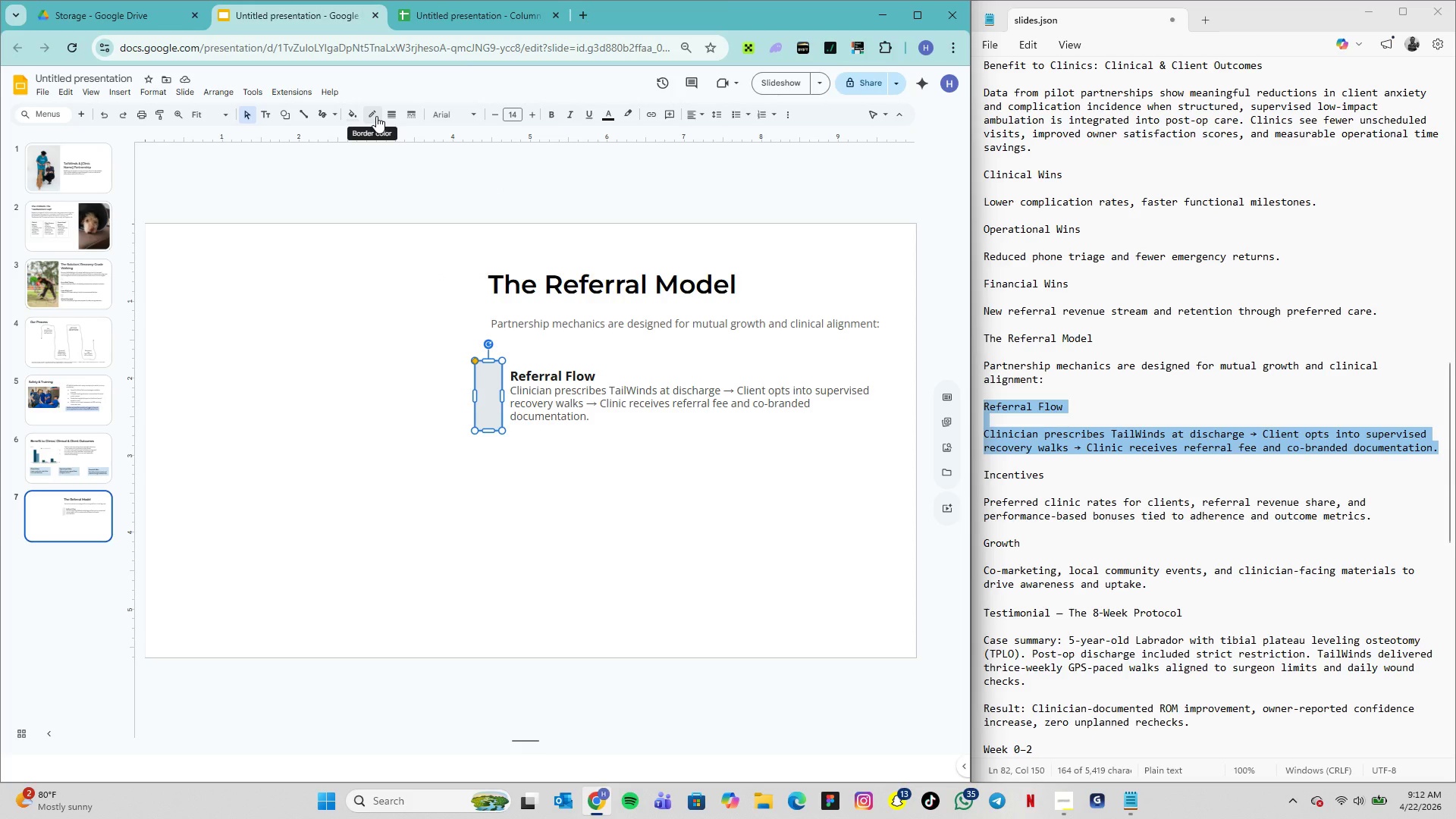 
left_click([488, 380])
 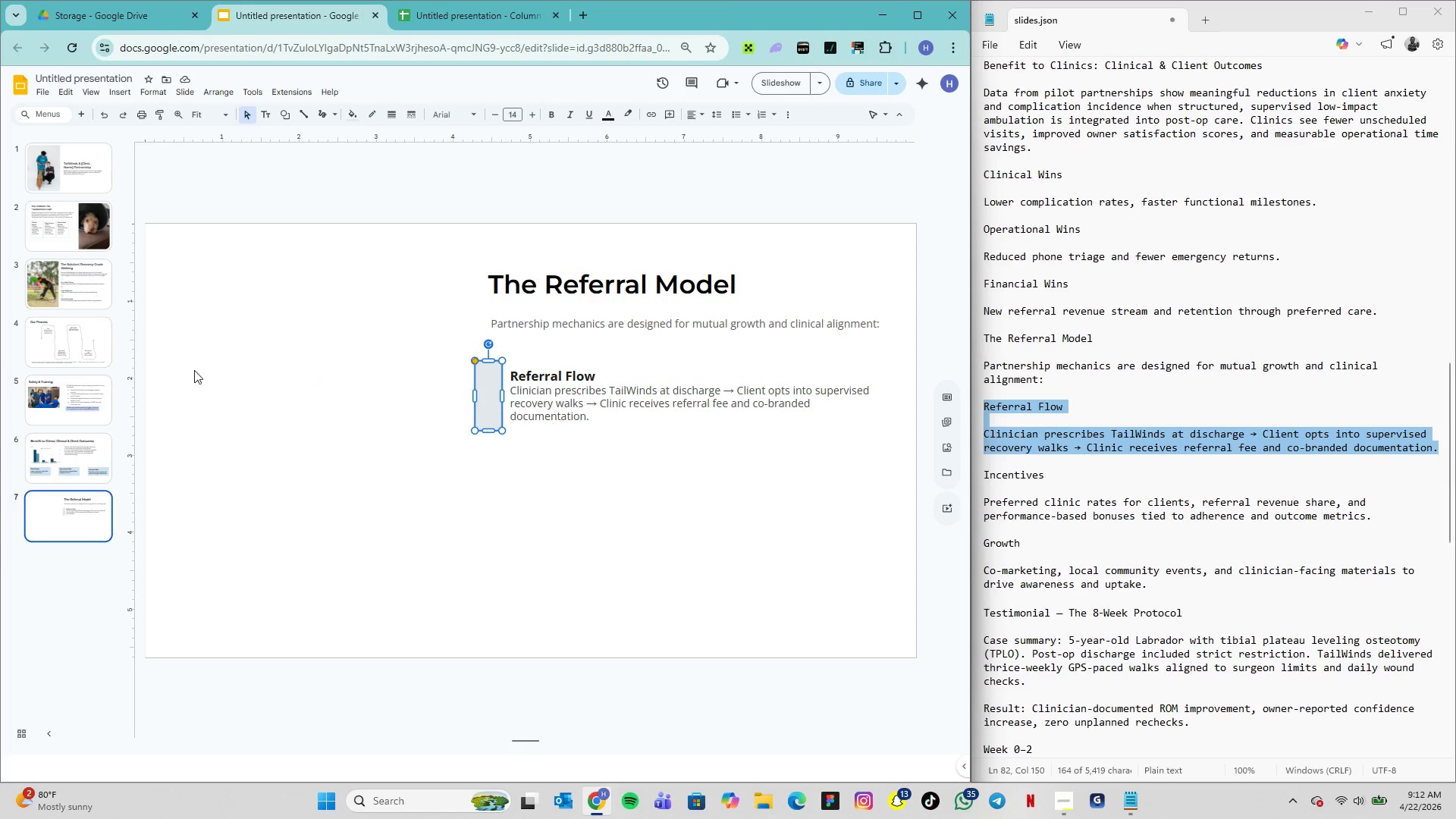 
scroll: coordinate [64, 242], scroll_direction: up, amount: 5.0
 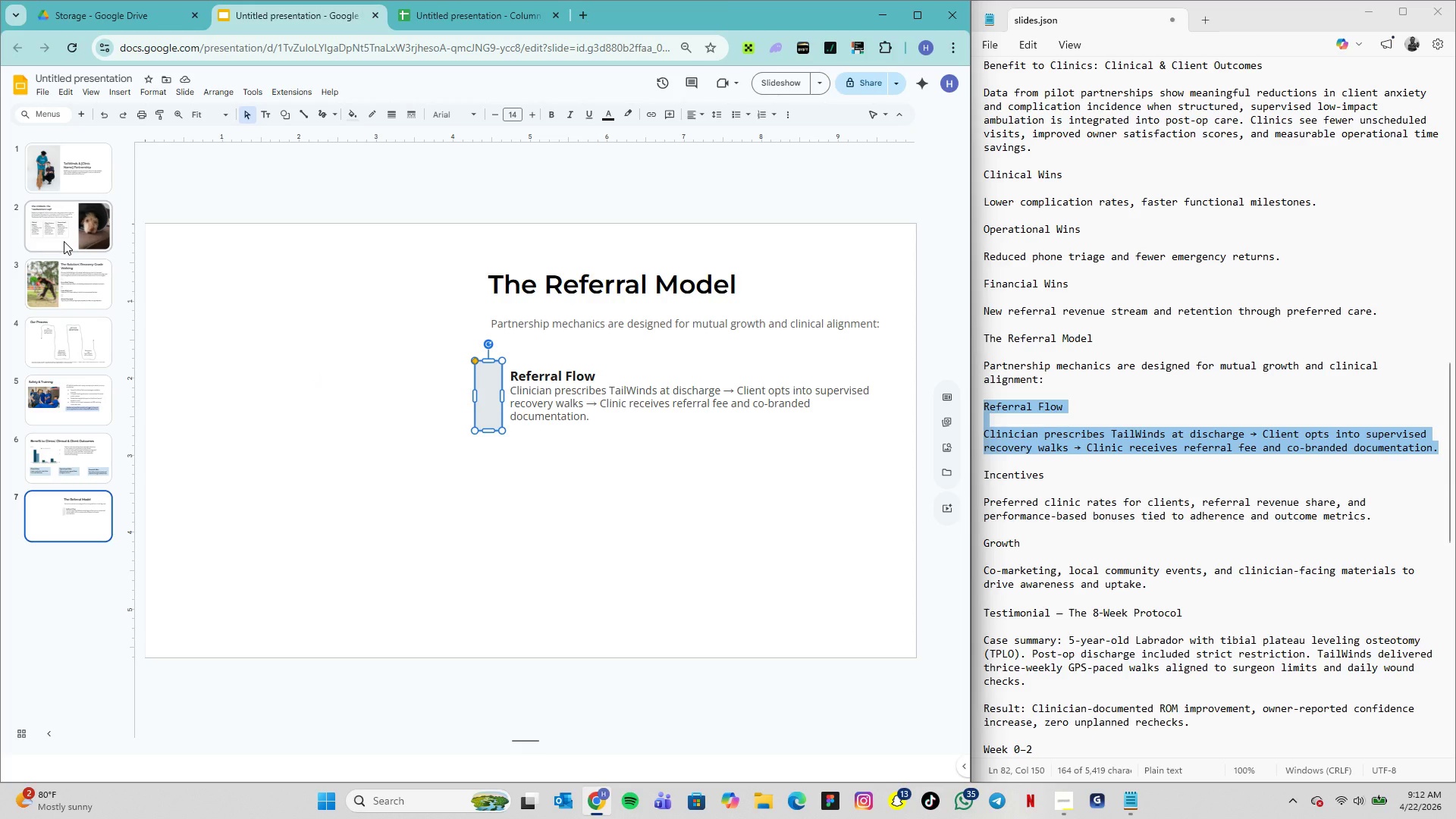 
scroll: coordinate [64, 241], scroll_direction: down, amount: 3.0
 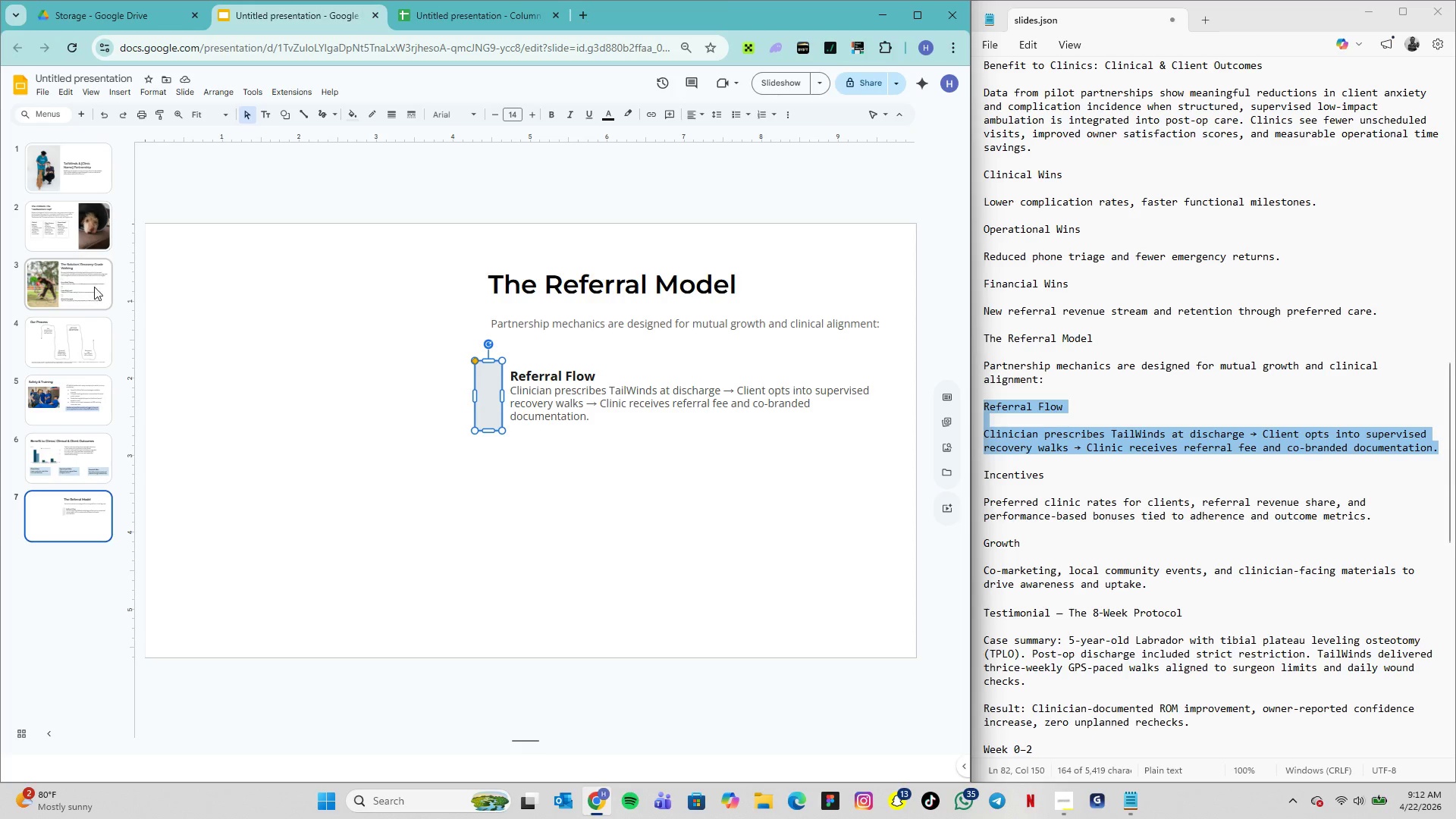 
wait(7.72)
 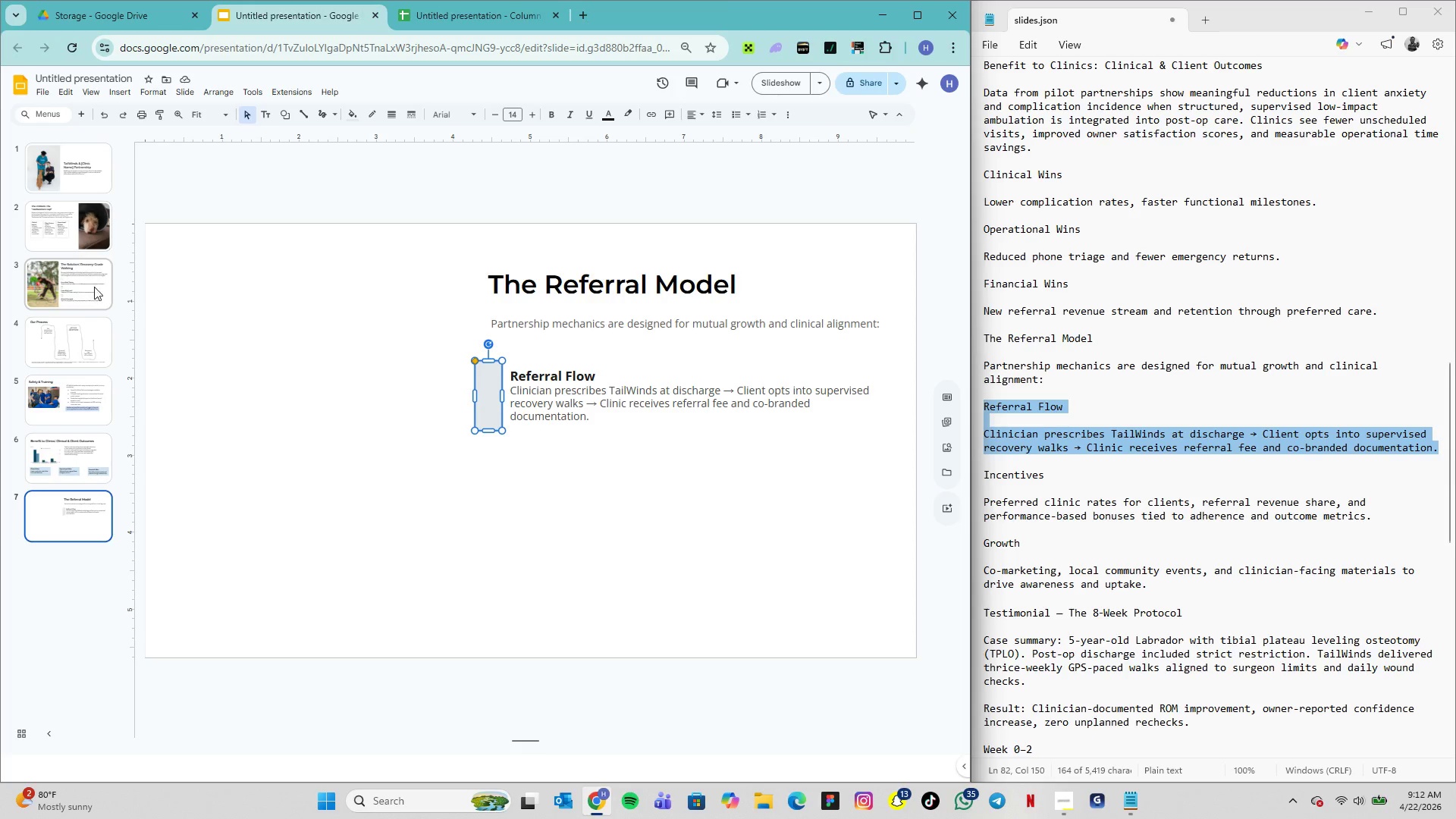 
left_click([63, 169])
 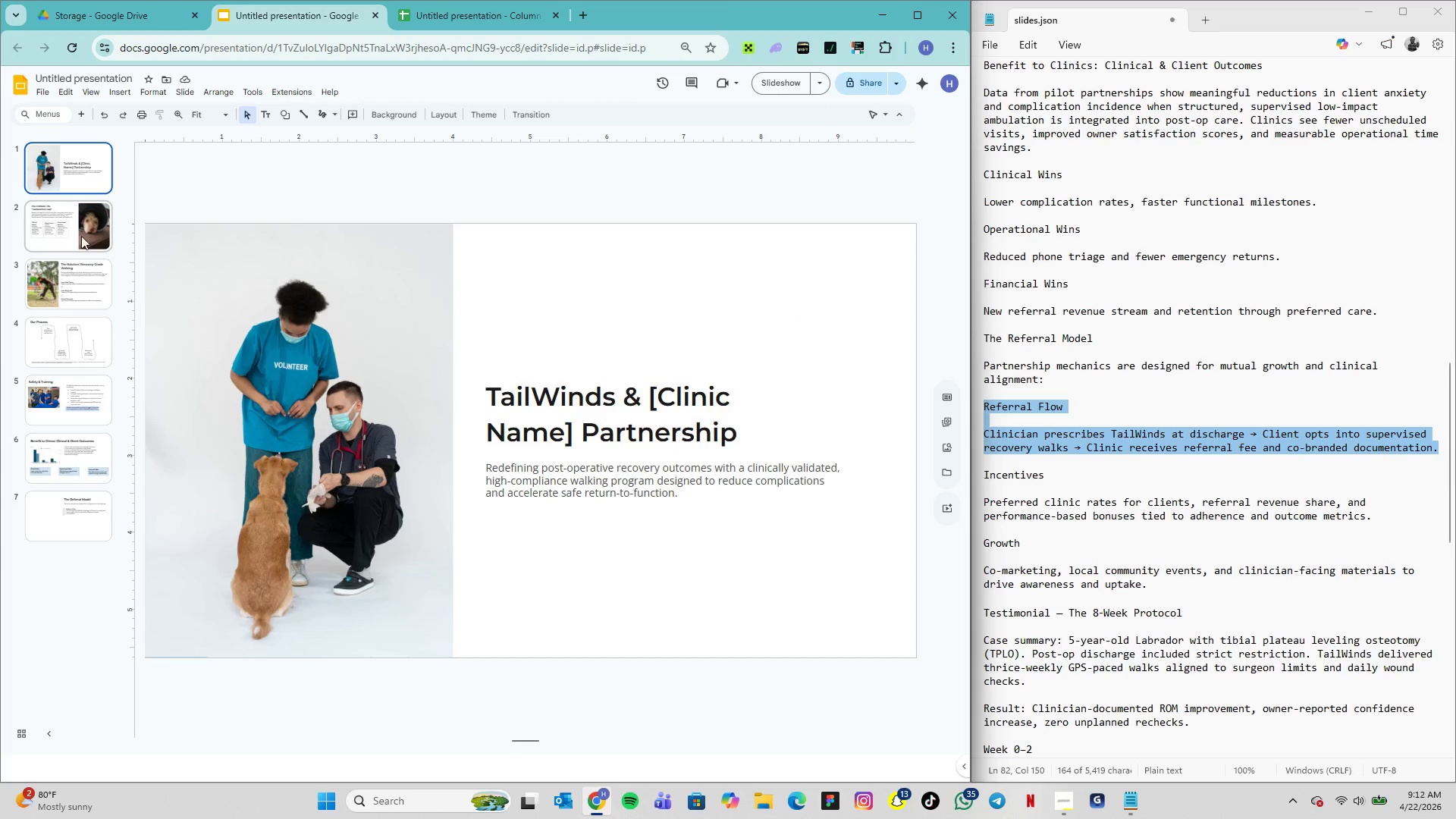 
left_click([83, 244])
 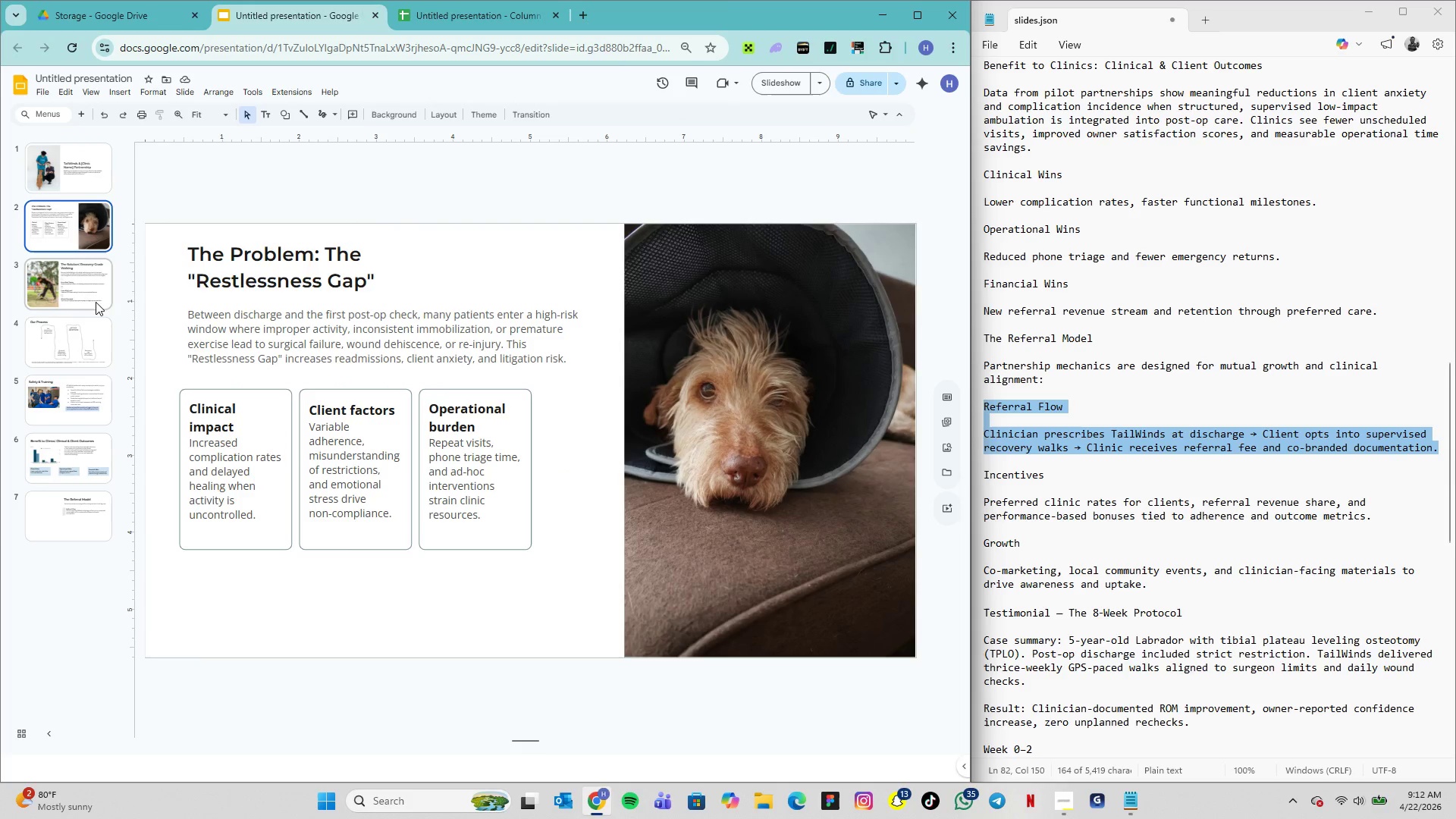 
left_click([96, 307])
 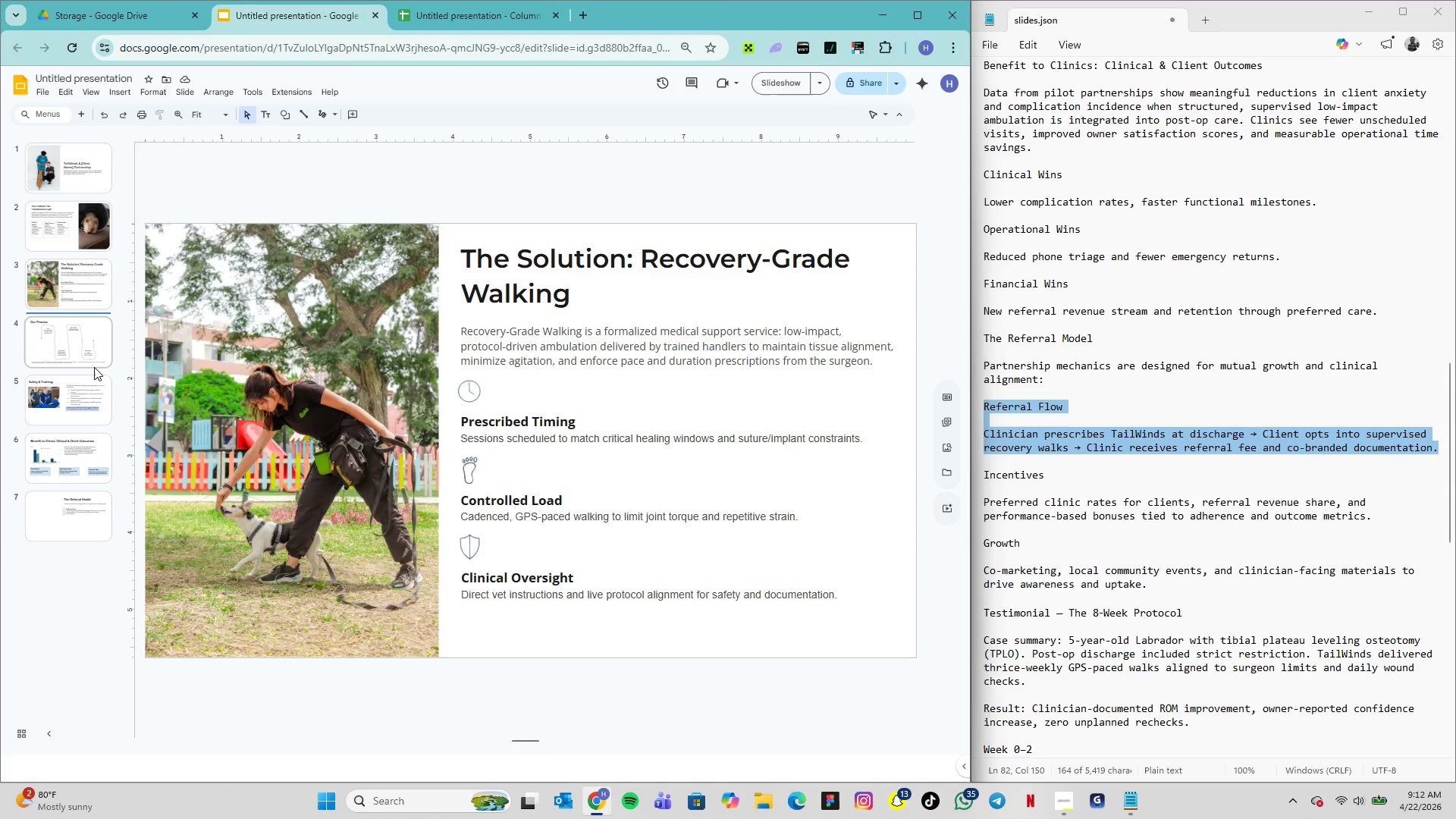 
left_click([85, 394])
 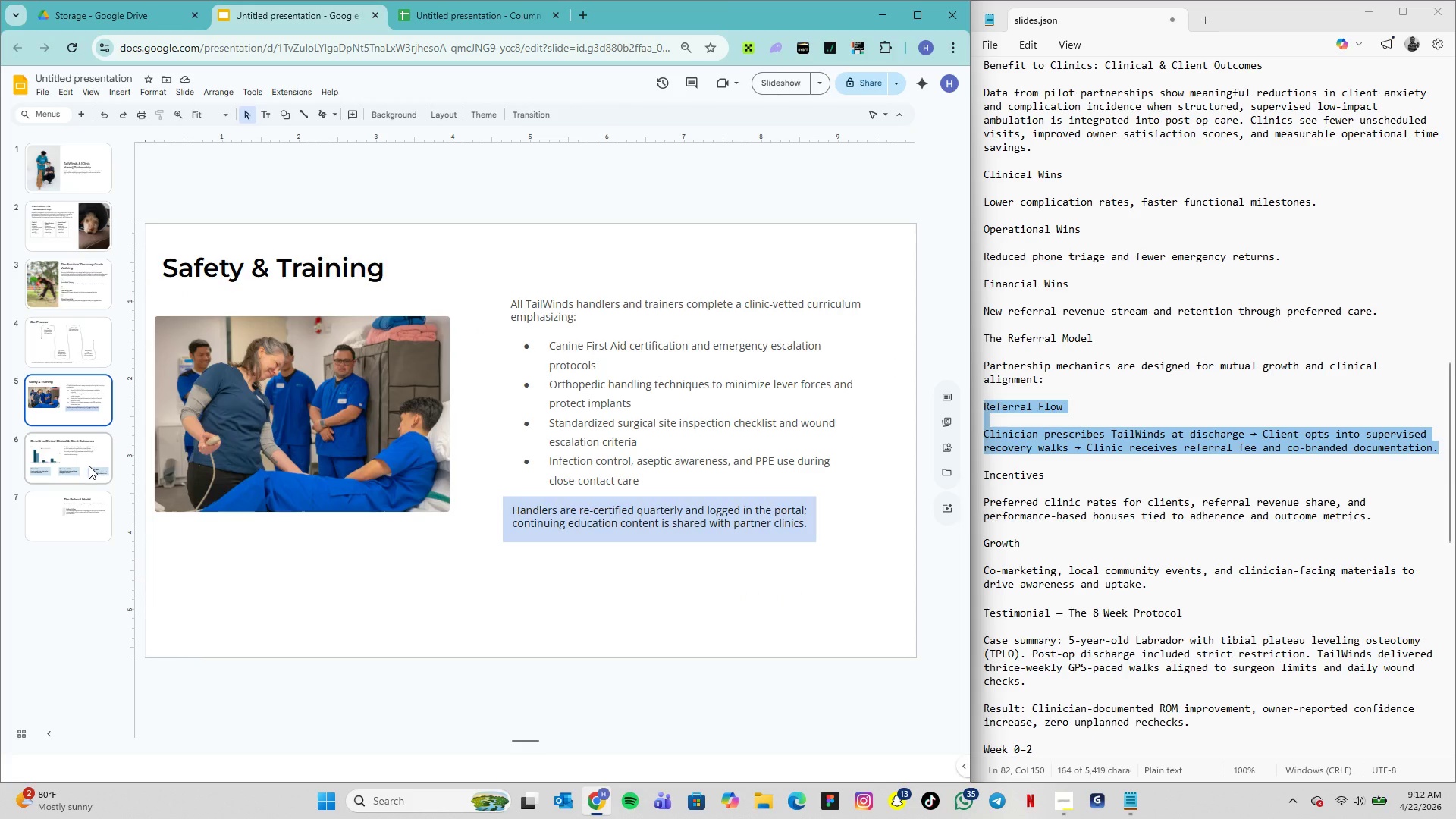 
left_click([89, 466])
 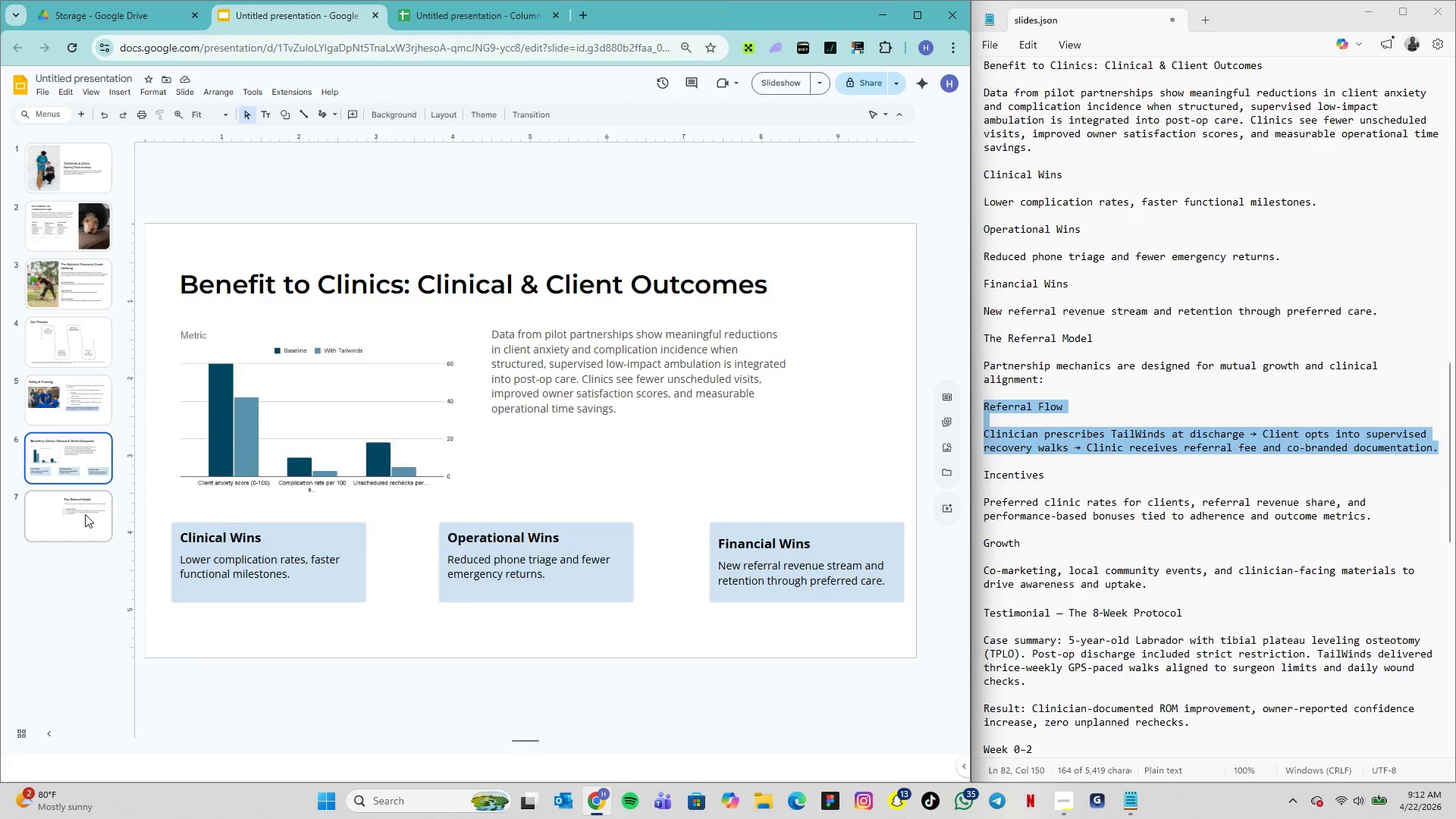 
left_click([85, 514])
 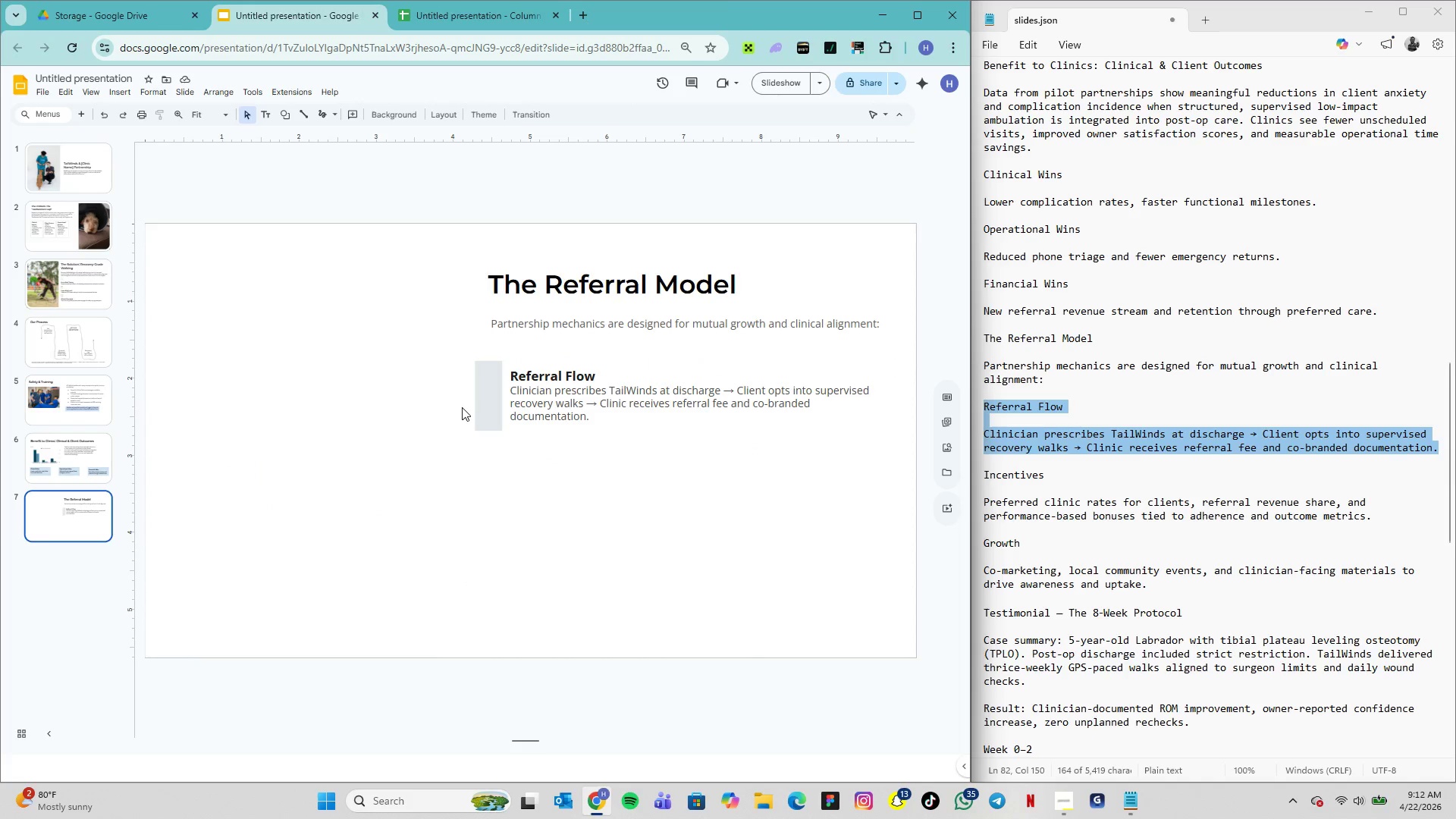 
left_click([494, 404])
 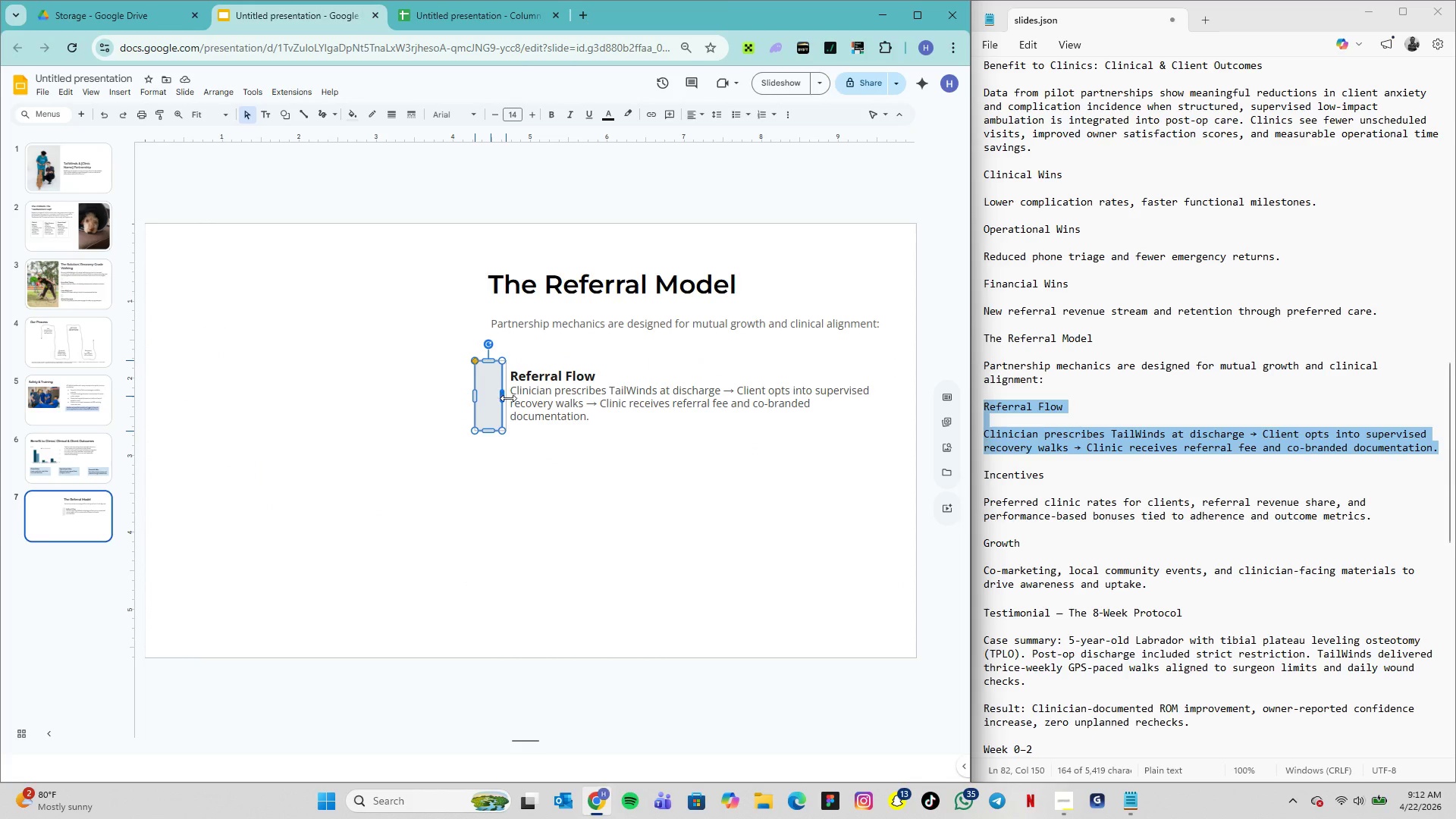 
wait(10.69)
 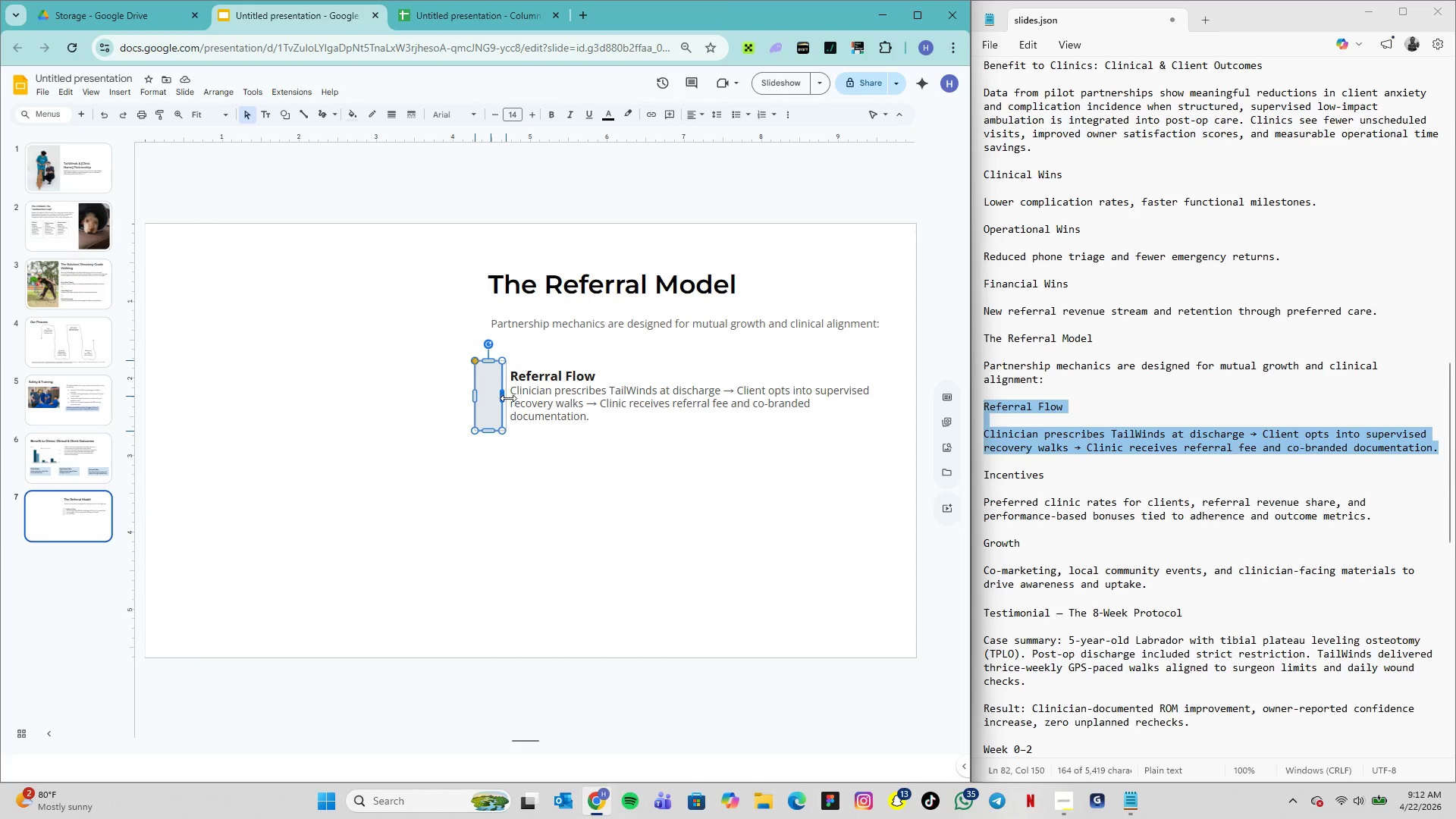 
left_click_drag(start_coordinate=[475, 400], to_coordinate=[464, 397])
 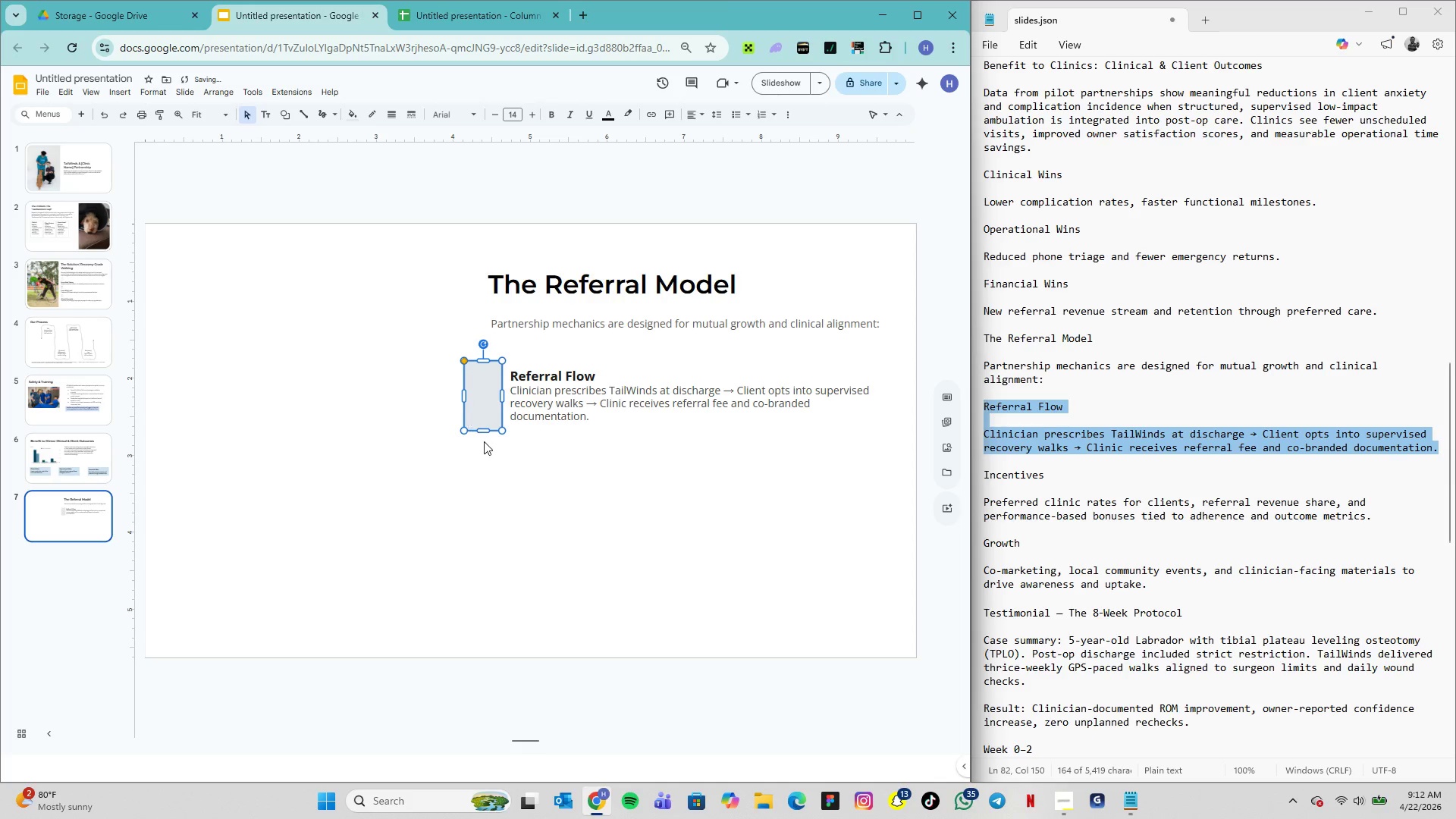 
left_click([484, 442])
 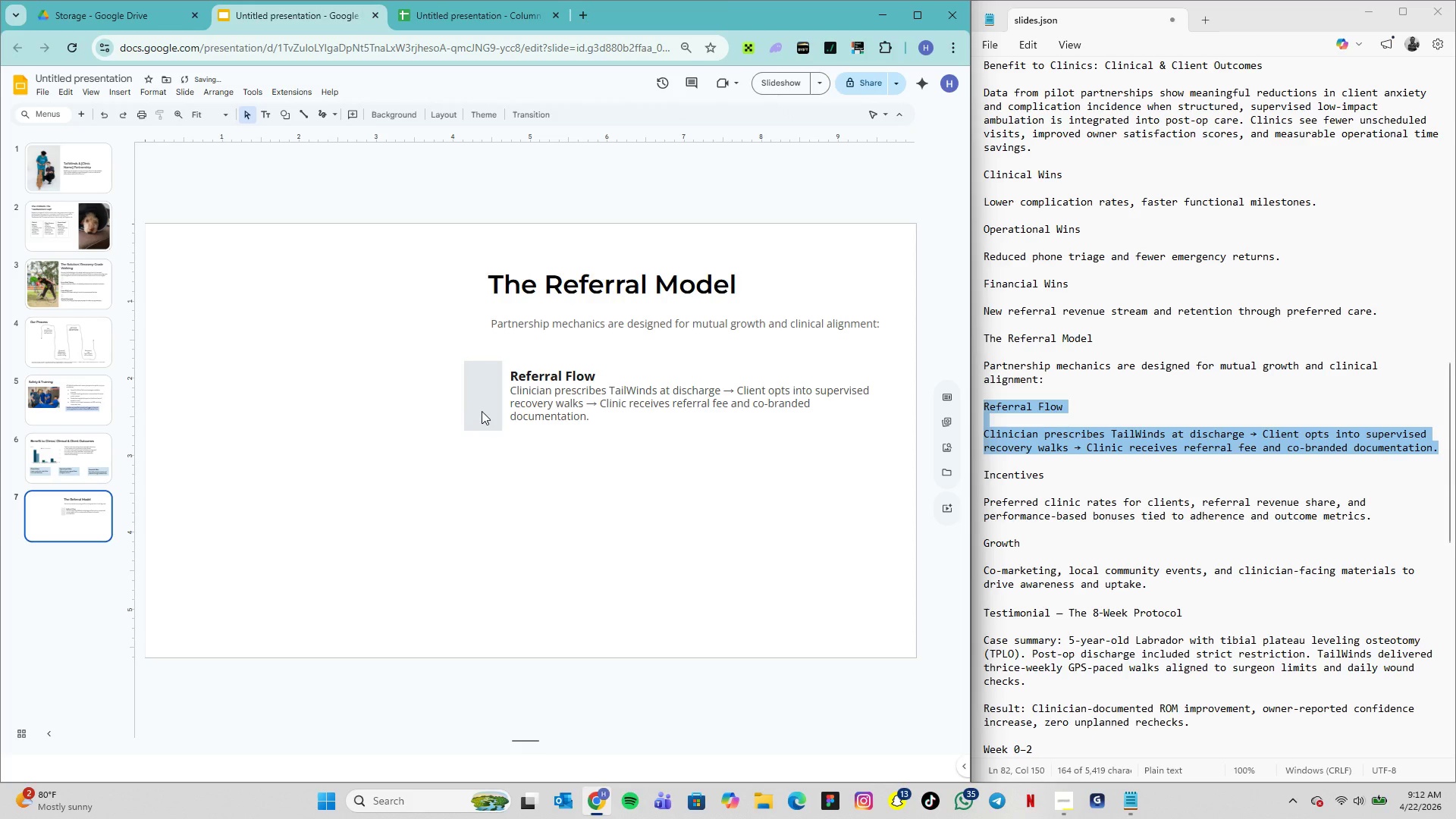 
left_click([482, 411])
 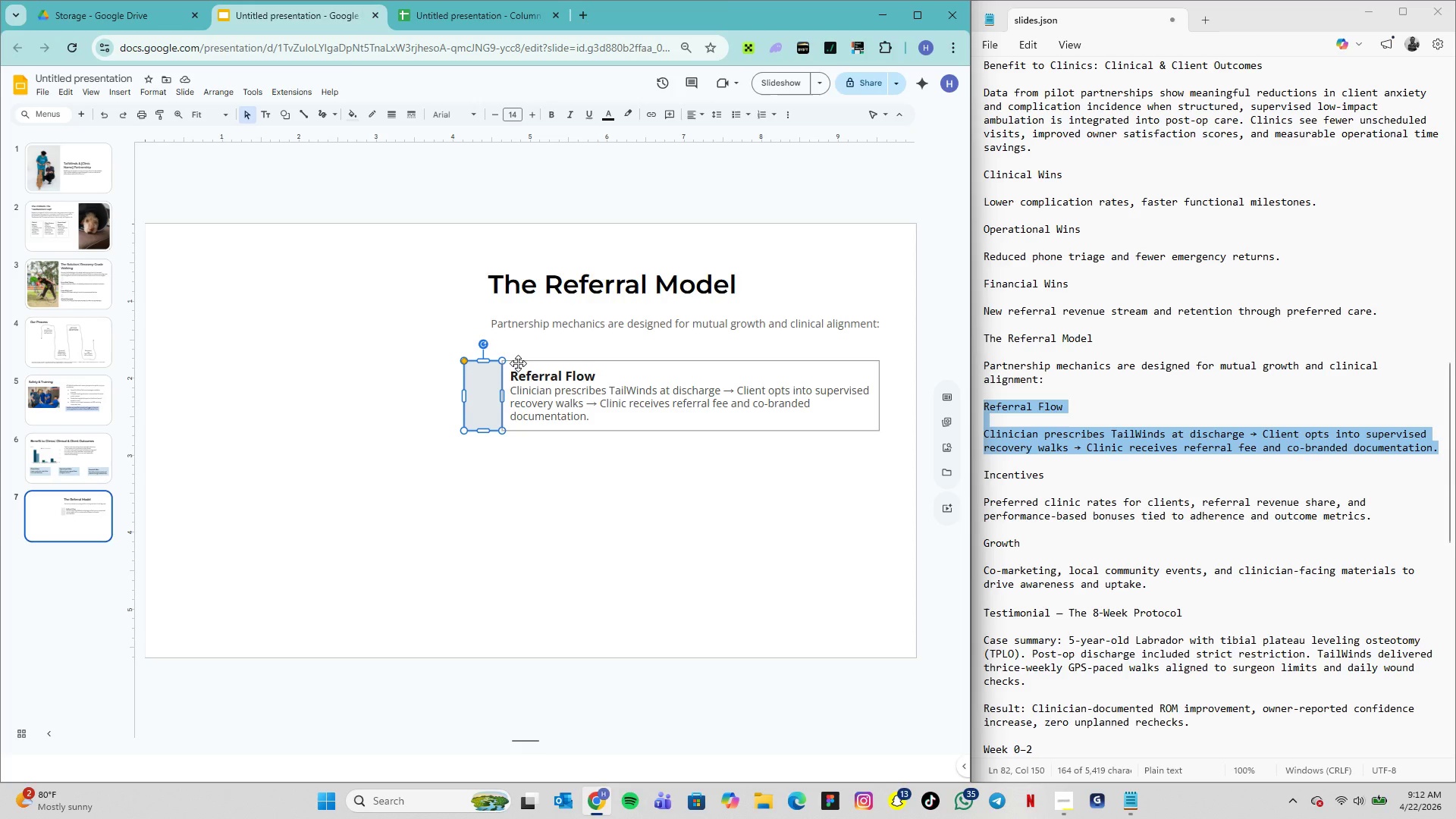 
wait(5.48)
 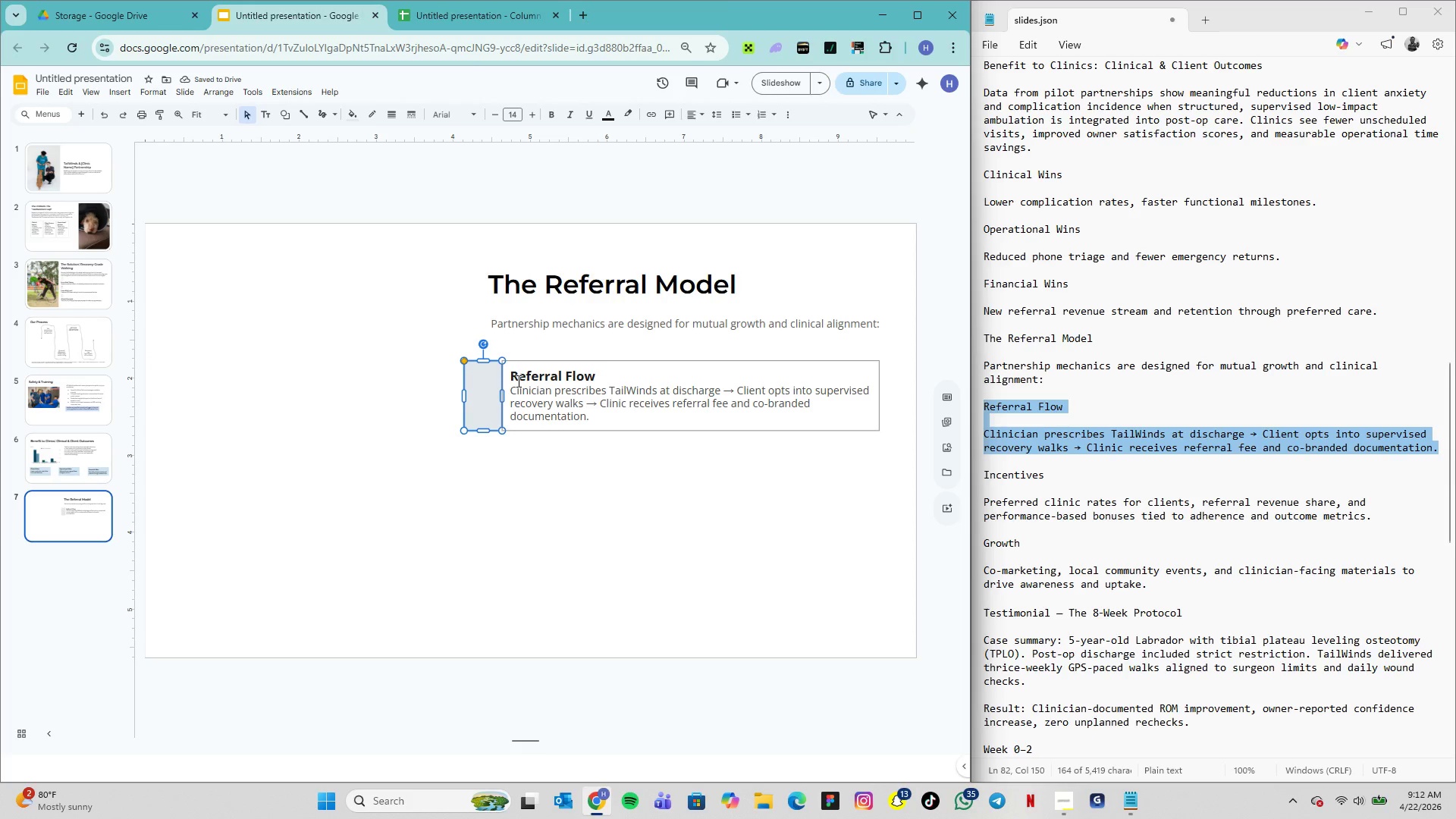 
left_click([518, 363])
 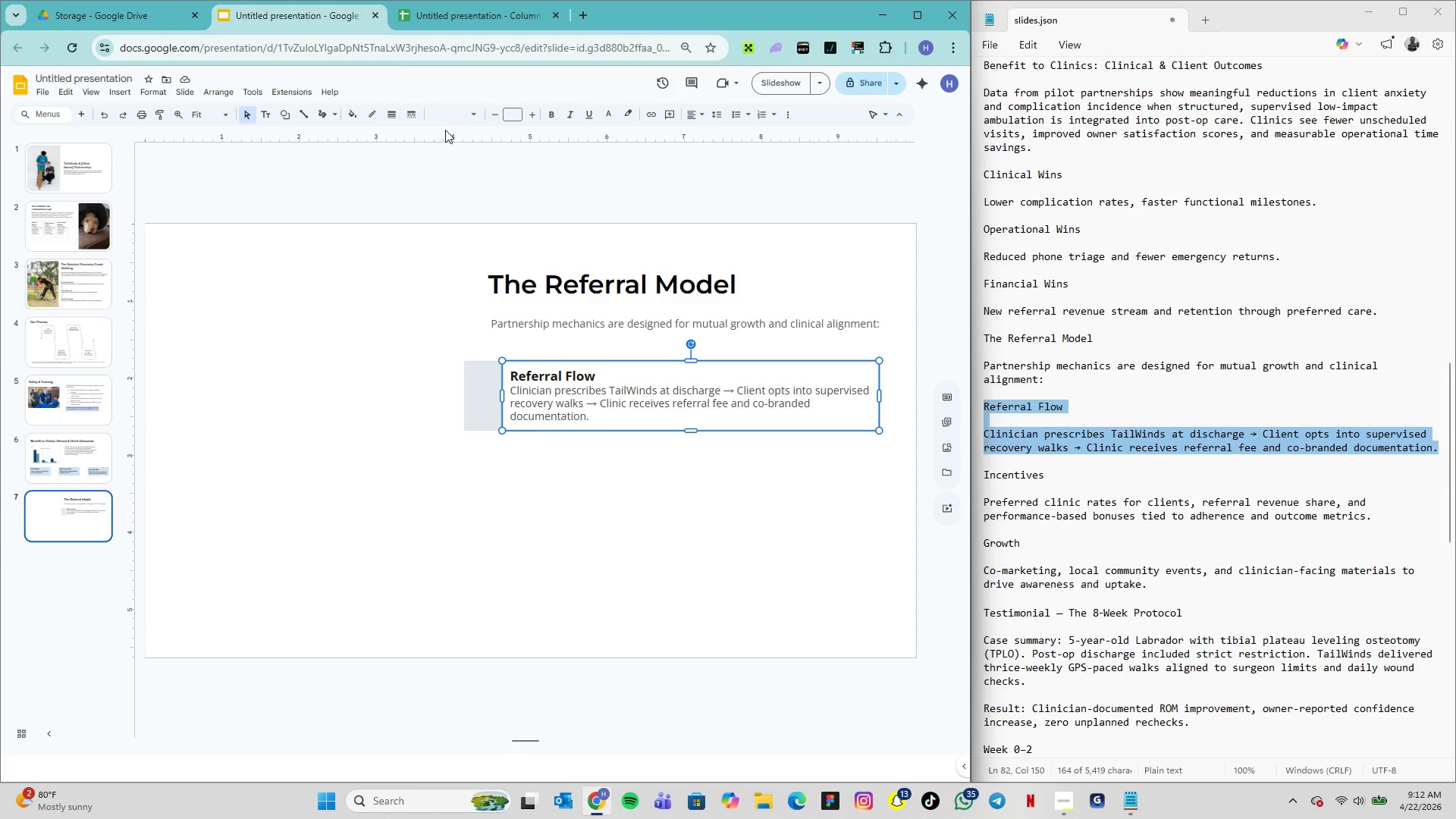 
left_click([381, 121])
 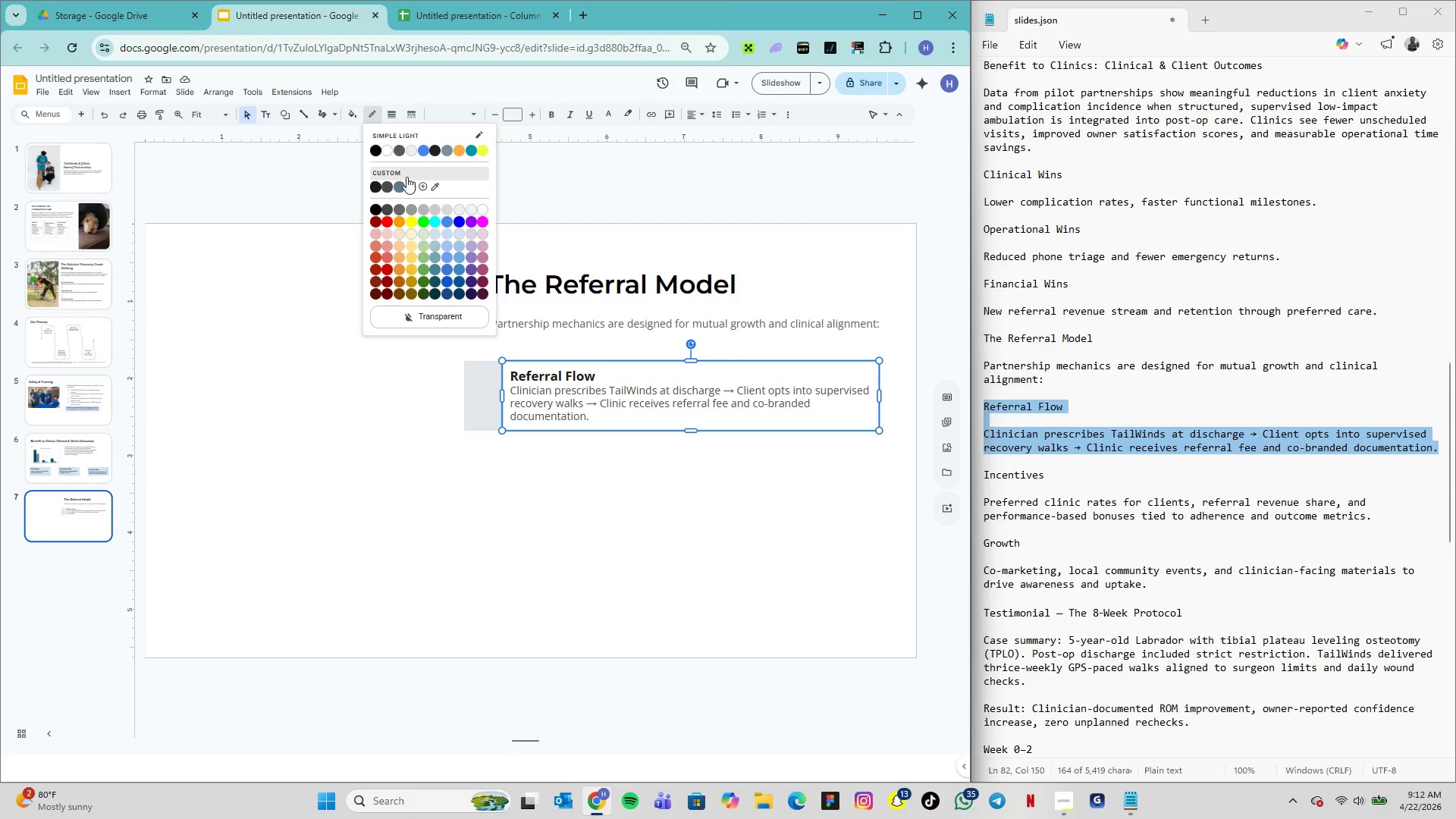 
left_click([413, 189])
 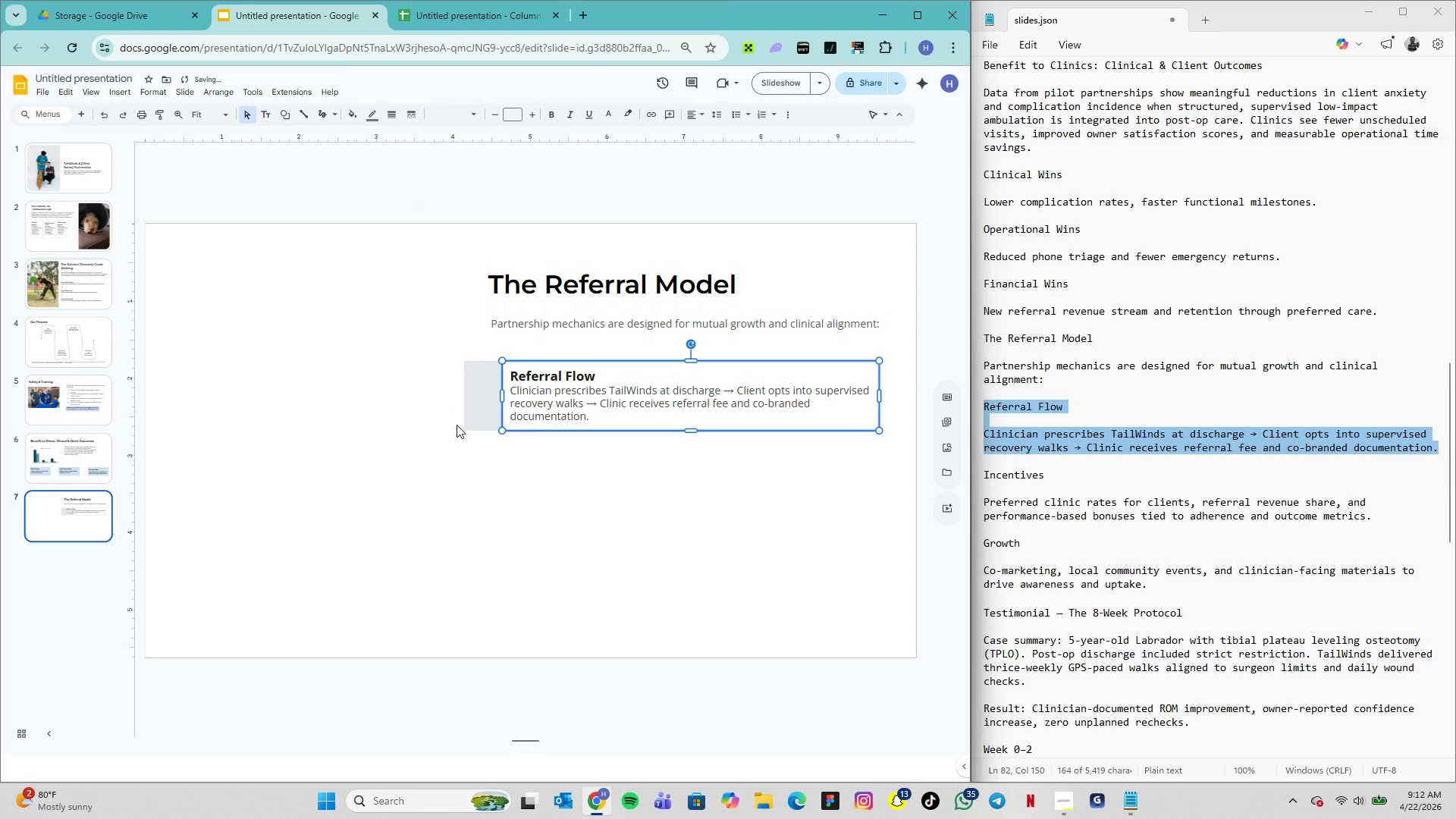 
left_click([465, 436])
 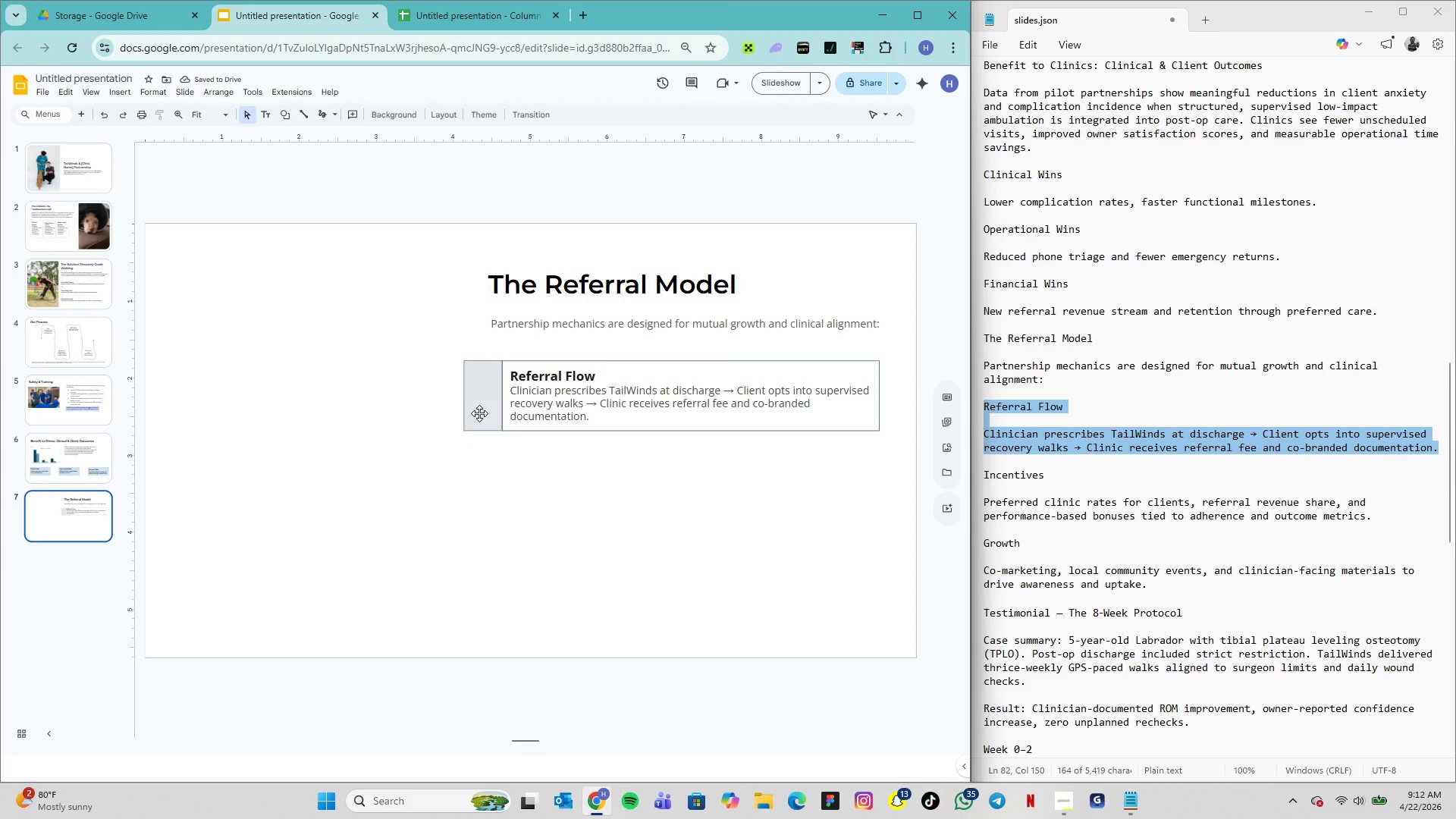 
left_click([479, 413])
 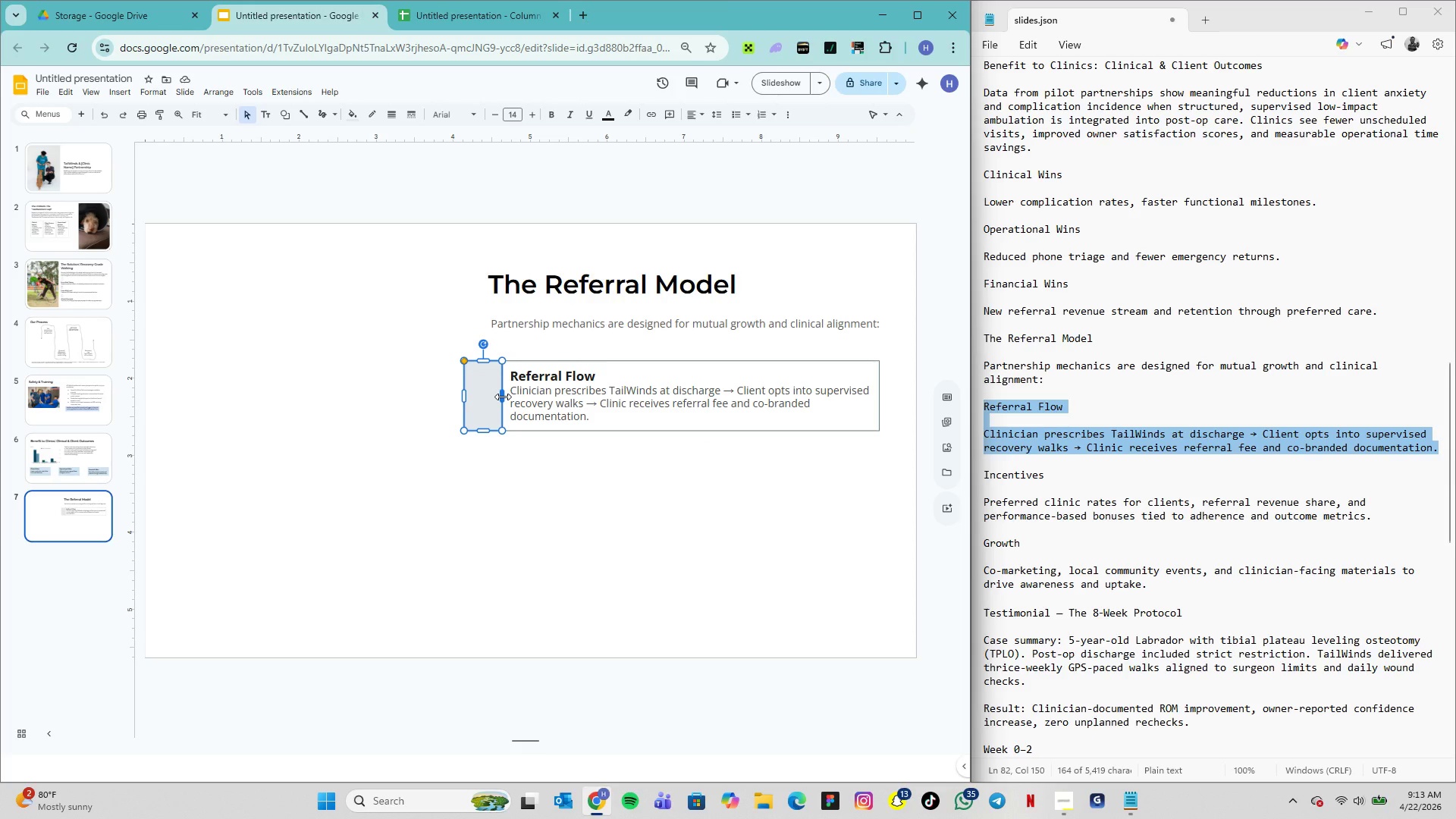 
wait(14.16)
 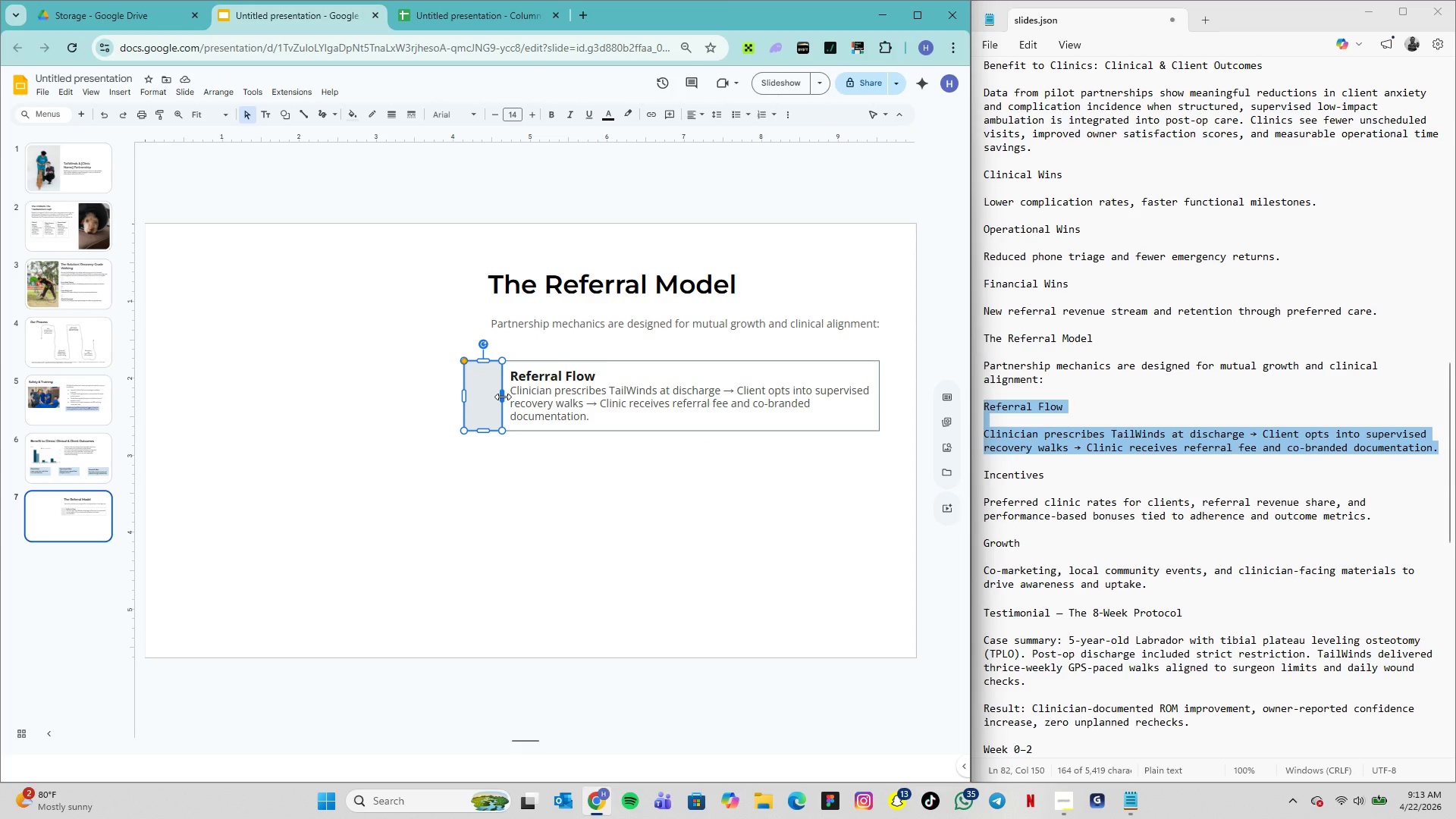 
left_click([474, 474])
 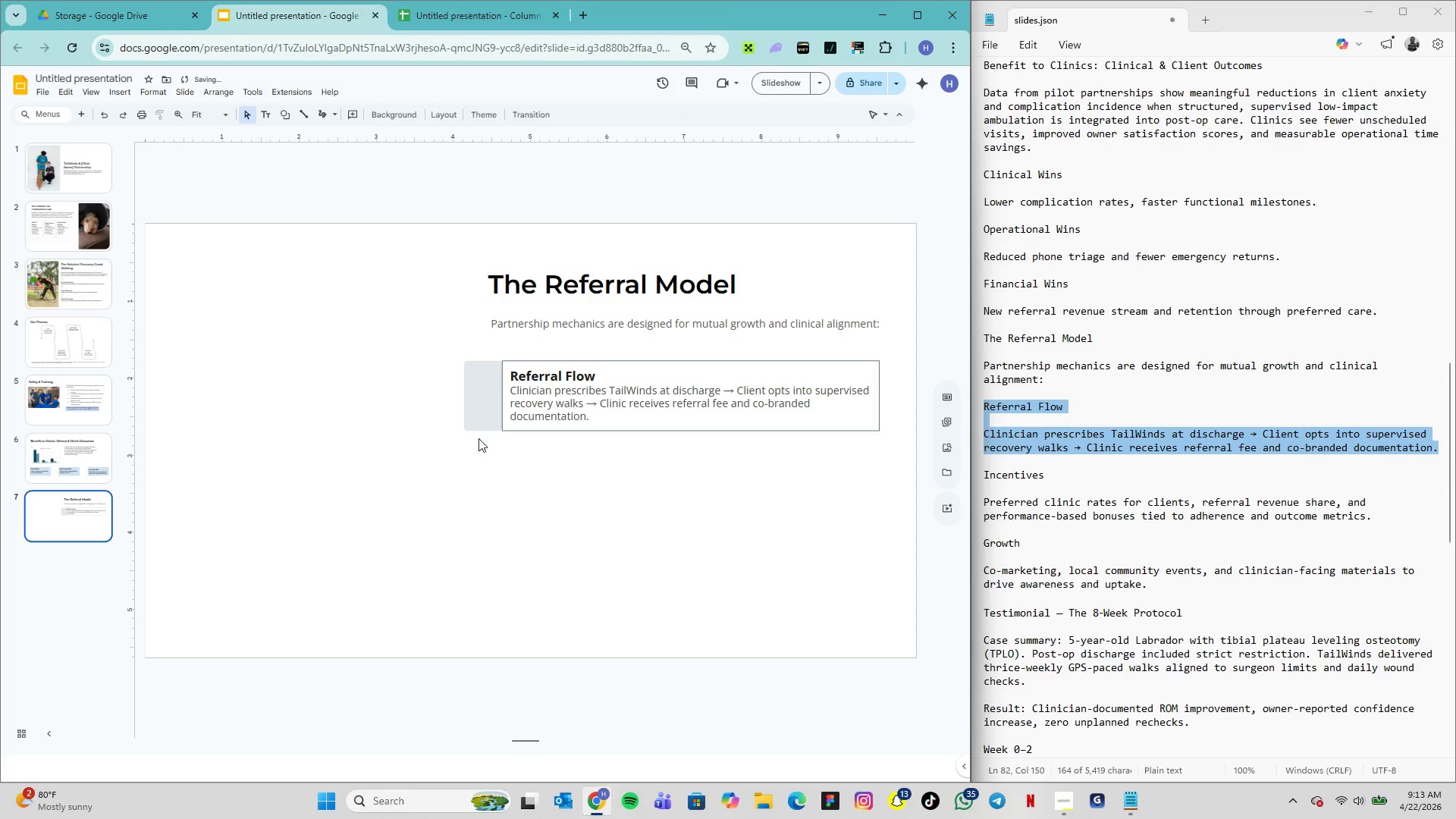 
left_click([482, 416])
 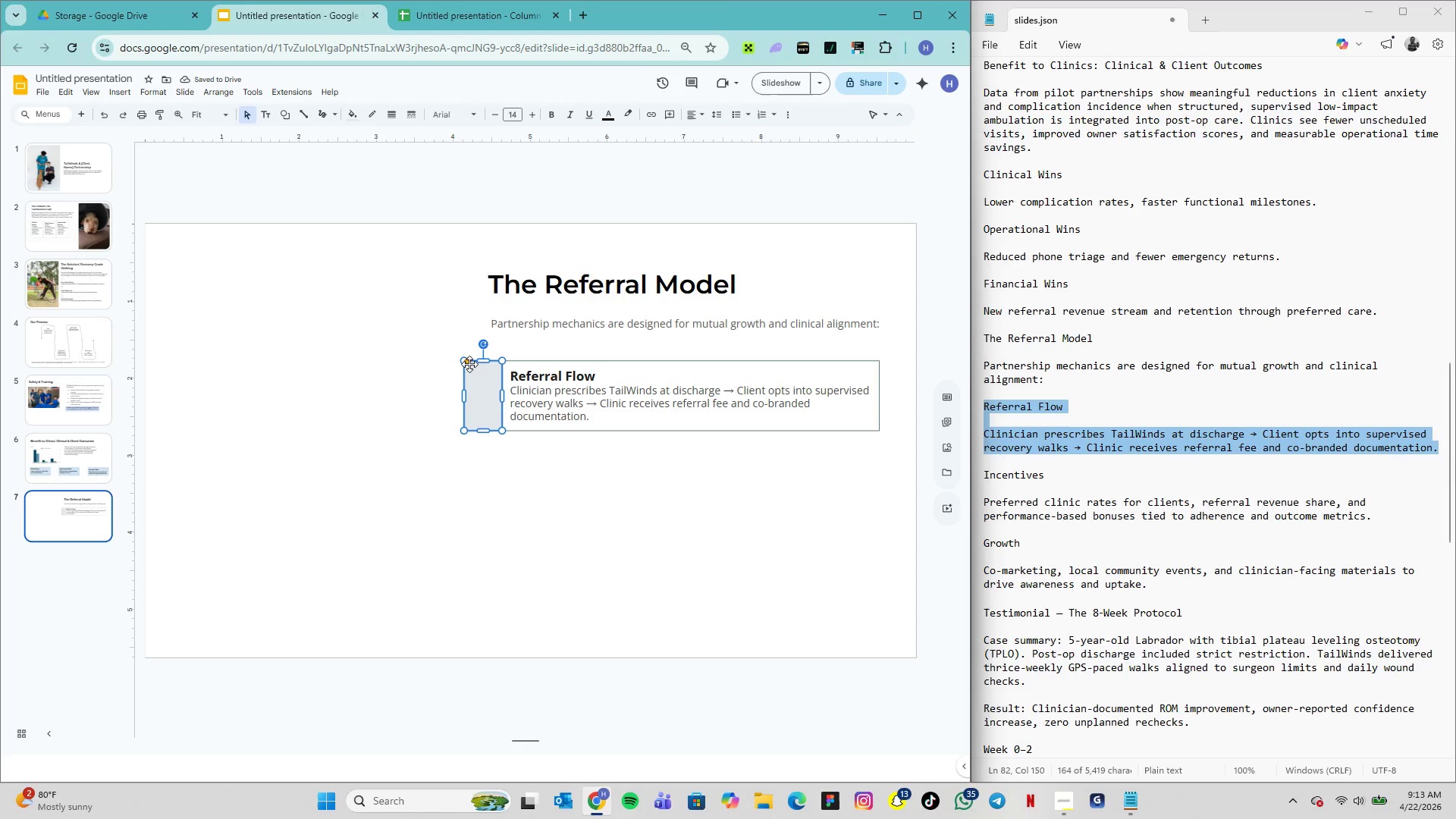 
left_click_drag(start_coordinate=[468, 362], to_coordinate=[463, 361])
 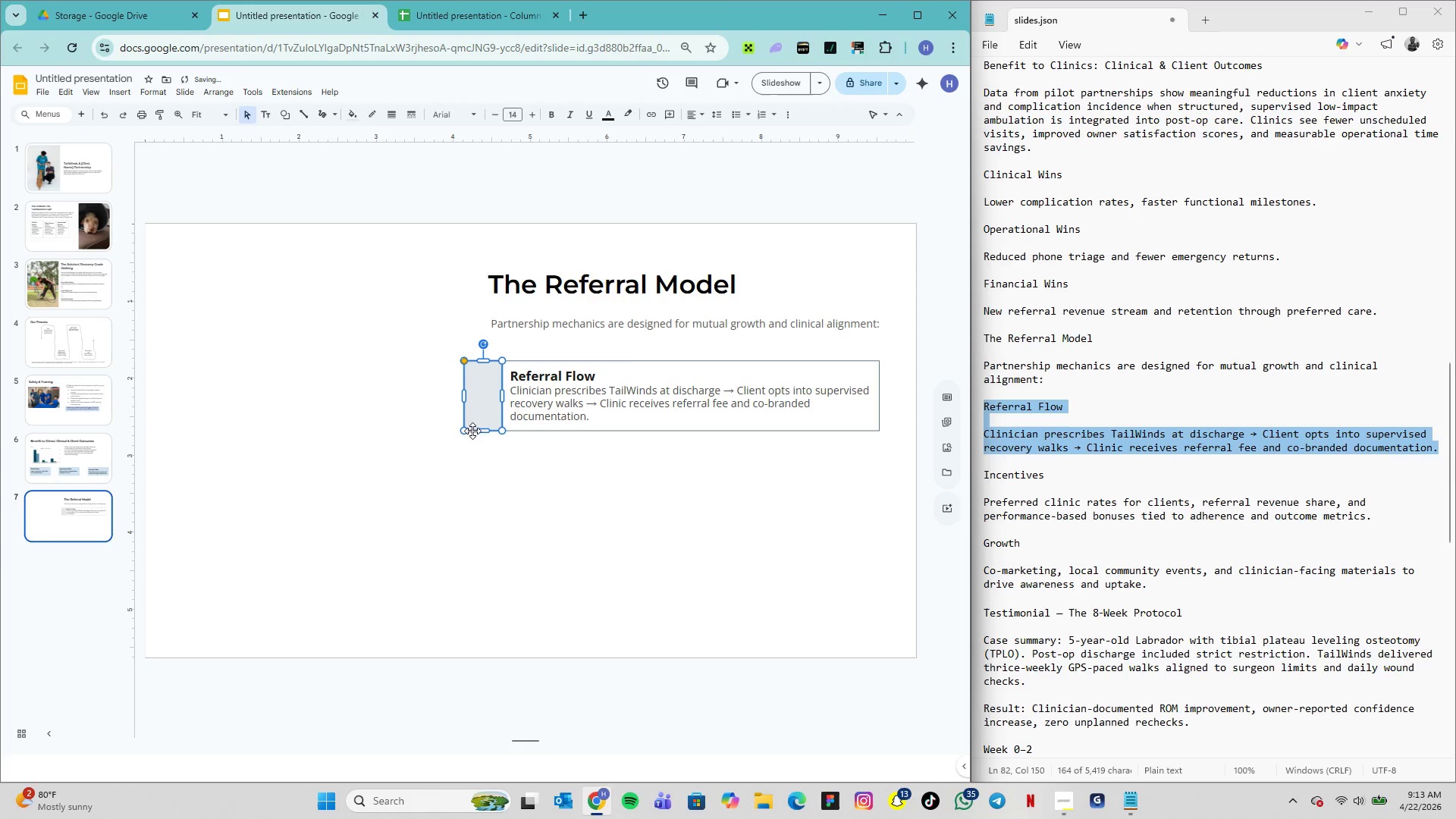 
left_click([479, 462])
 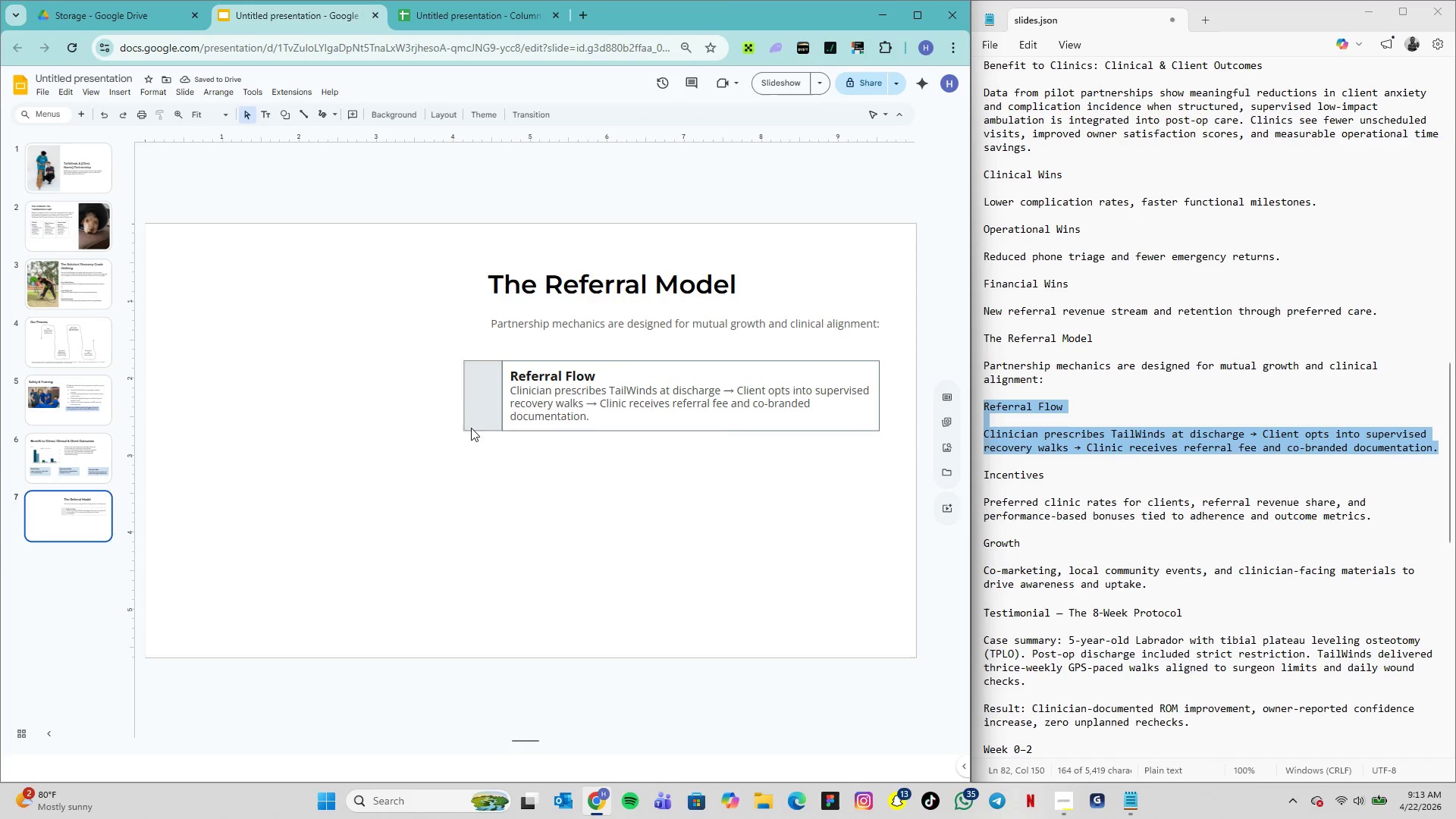 
left_click([471, 412])
 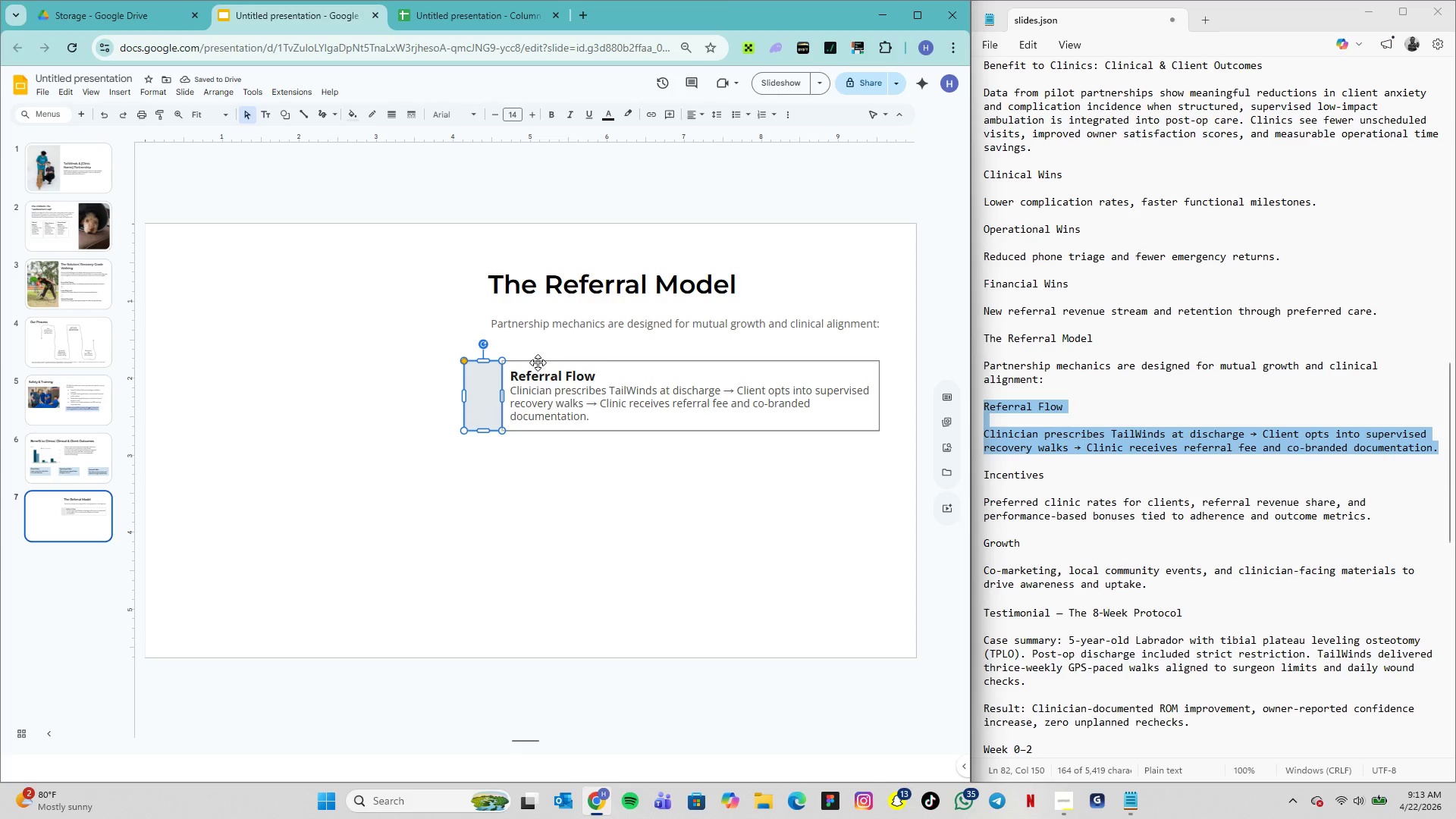 
hold_key(key=ShiftLeft, duration=1.22)
left_click([538, 360])
 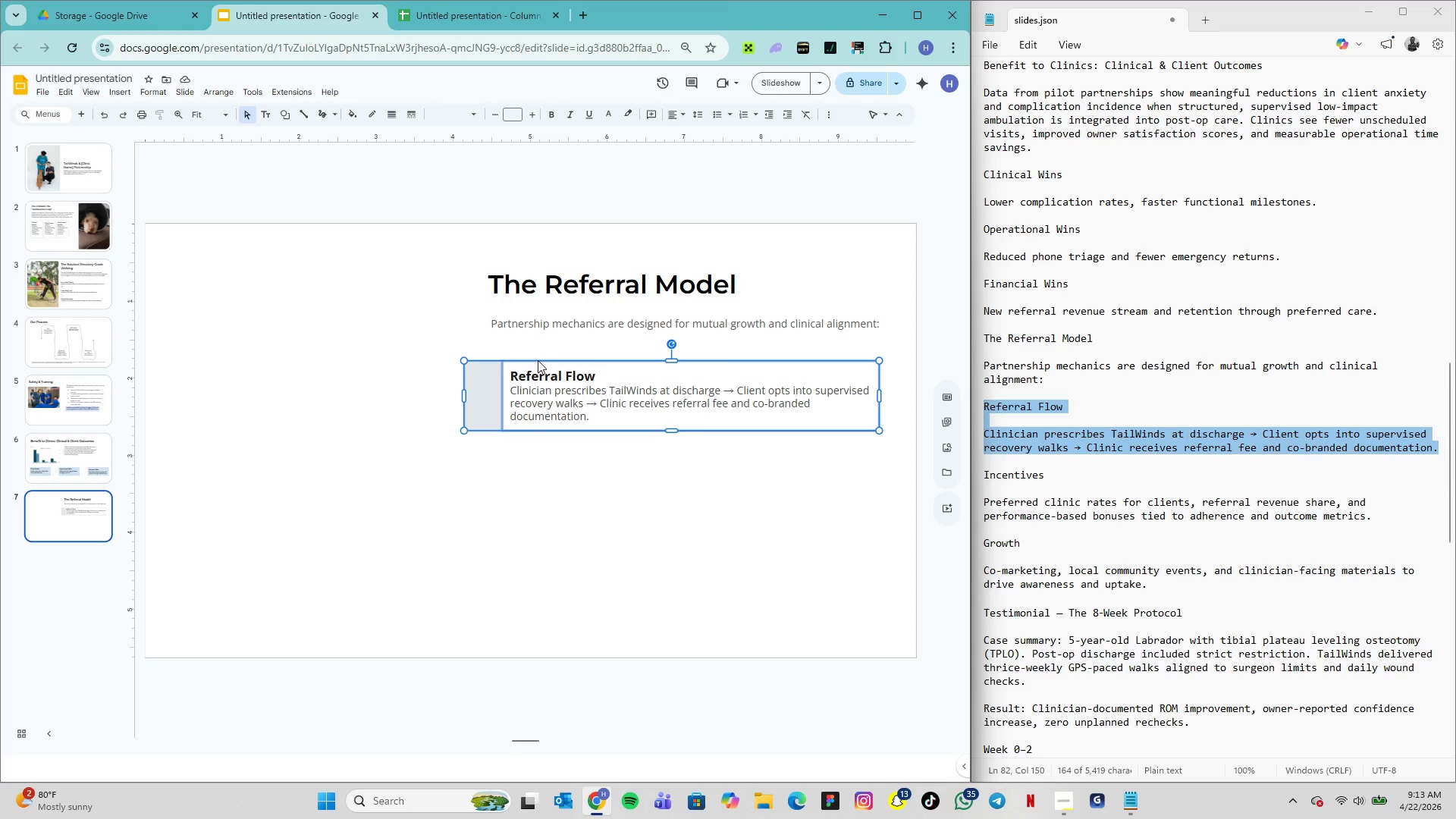 
left_click([501, 497])
 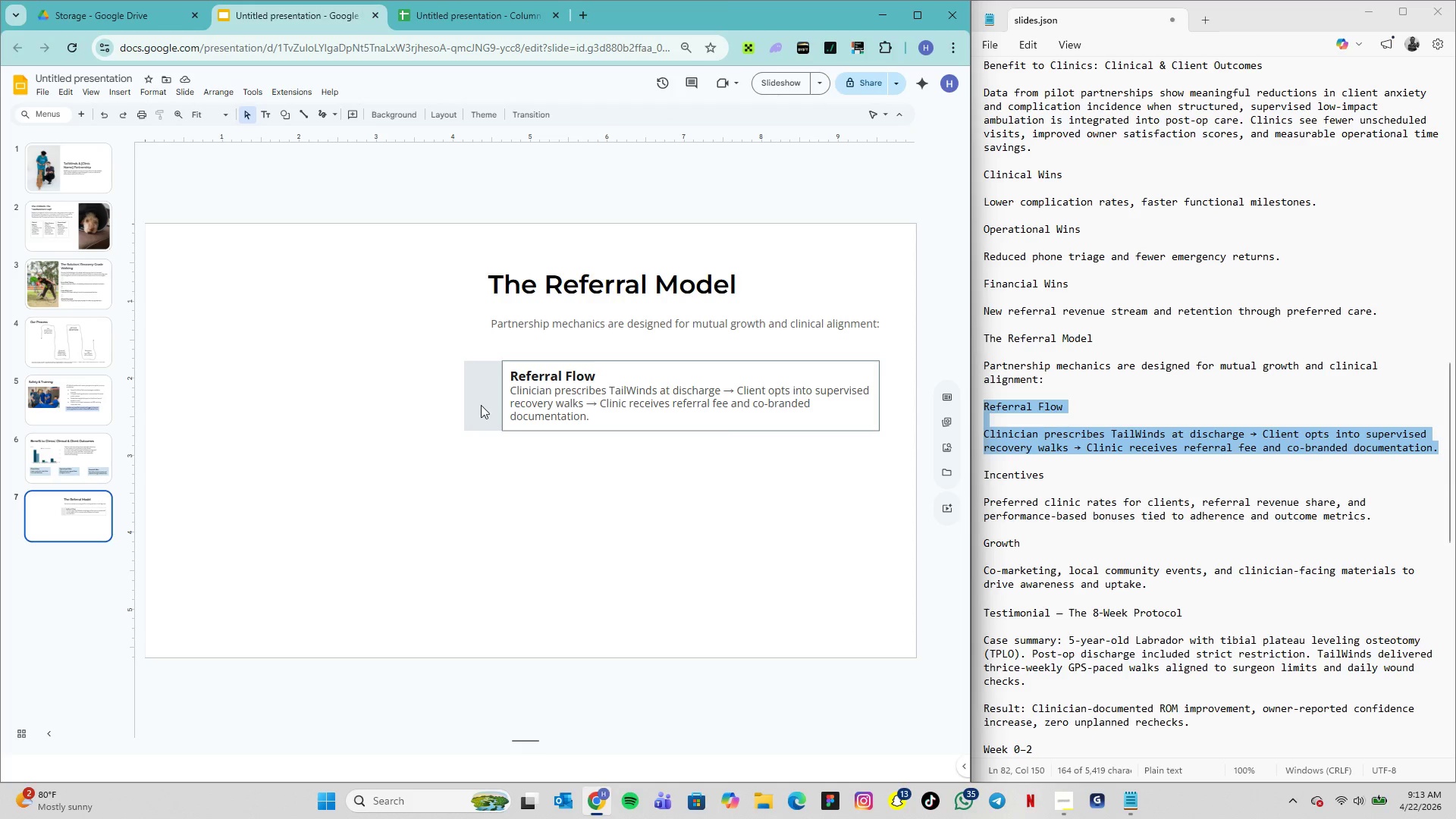 
left_click([481, 403])
 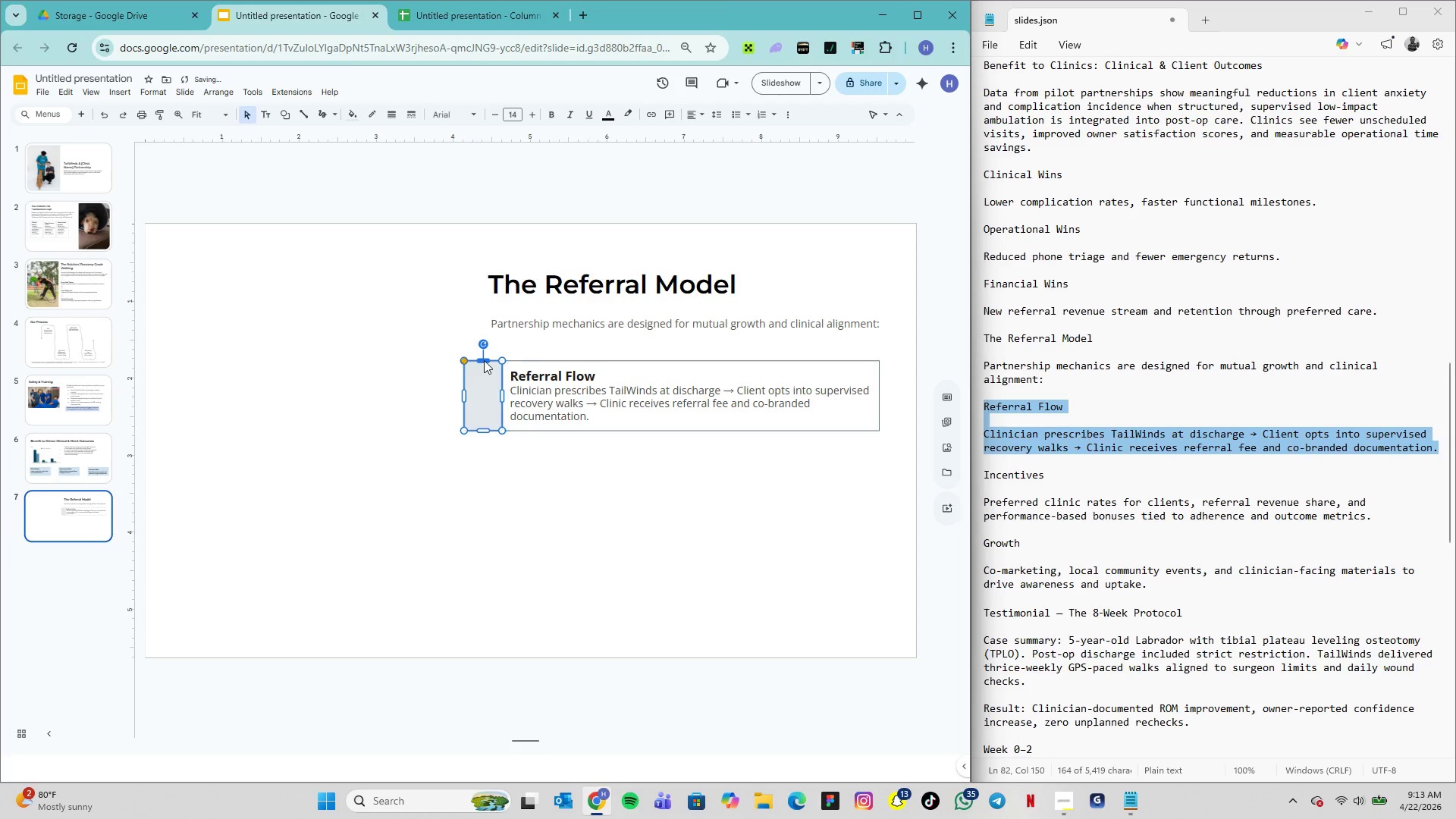 
wait(9.16)
 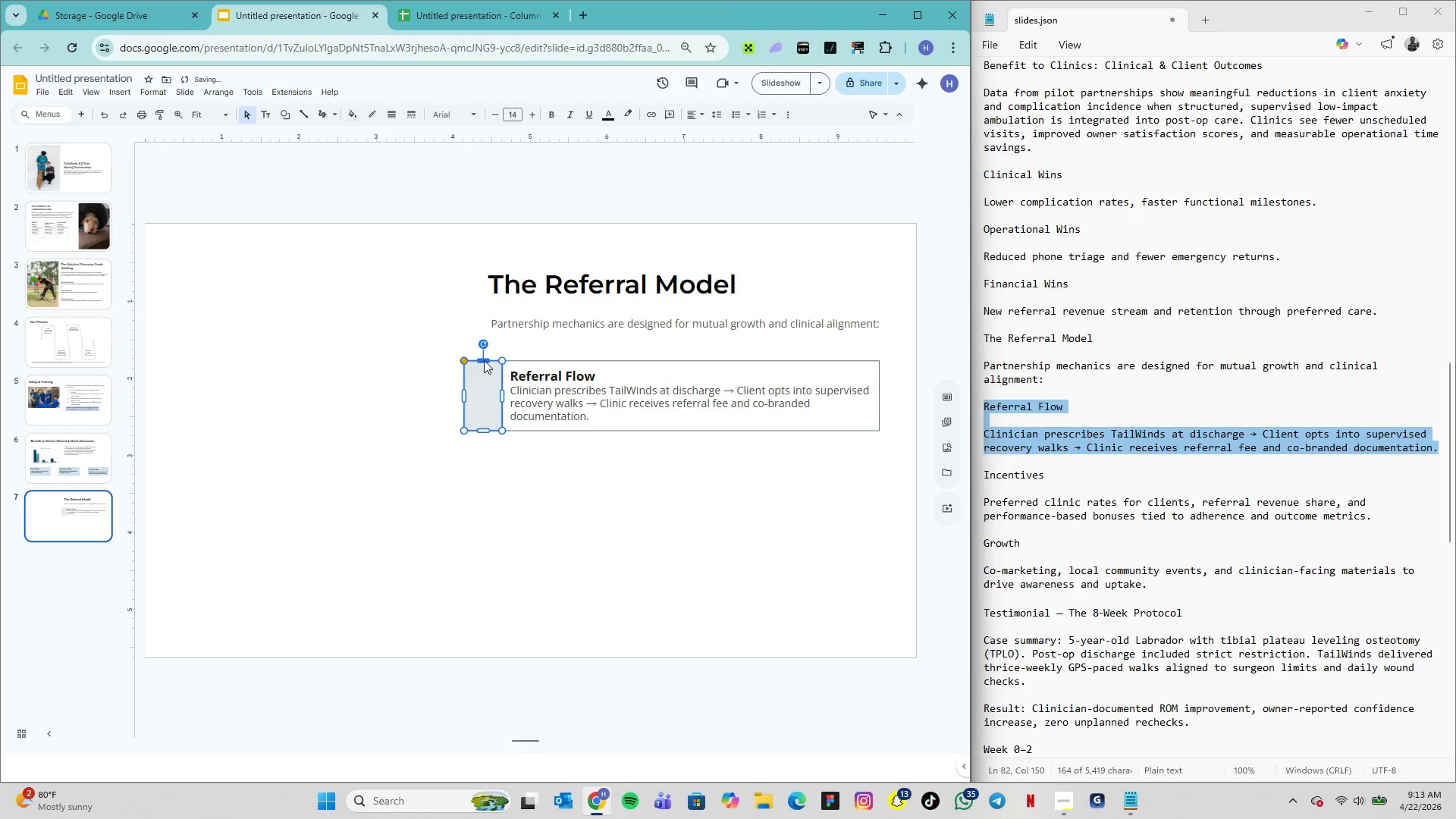 
left_click([467, 489])
 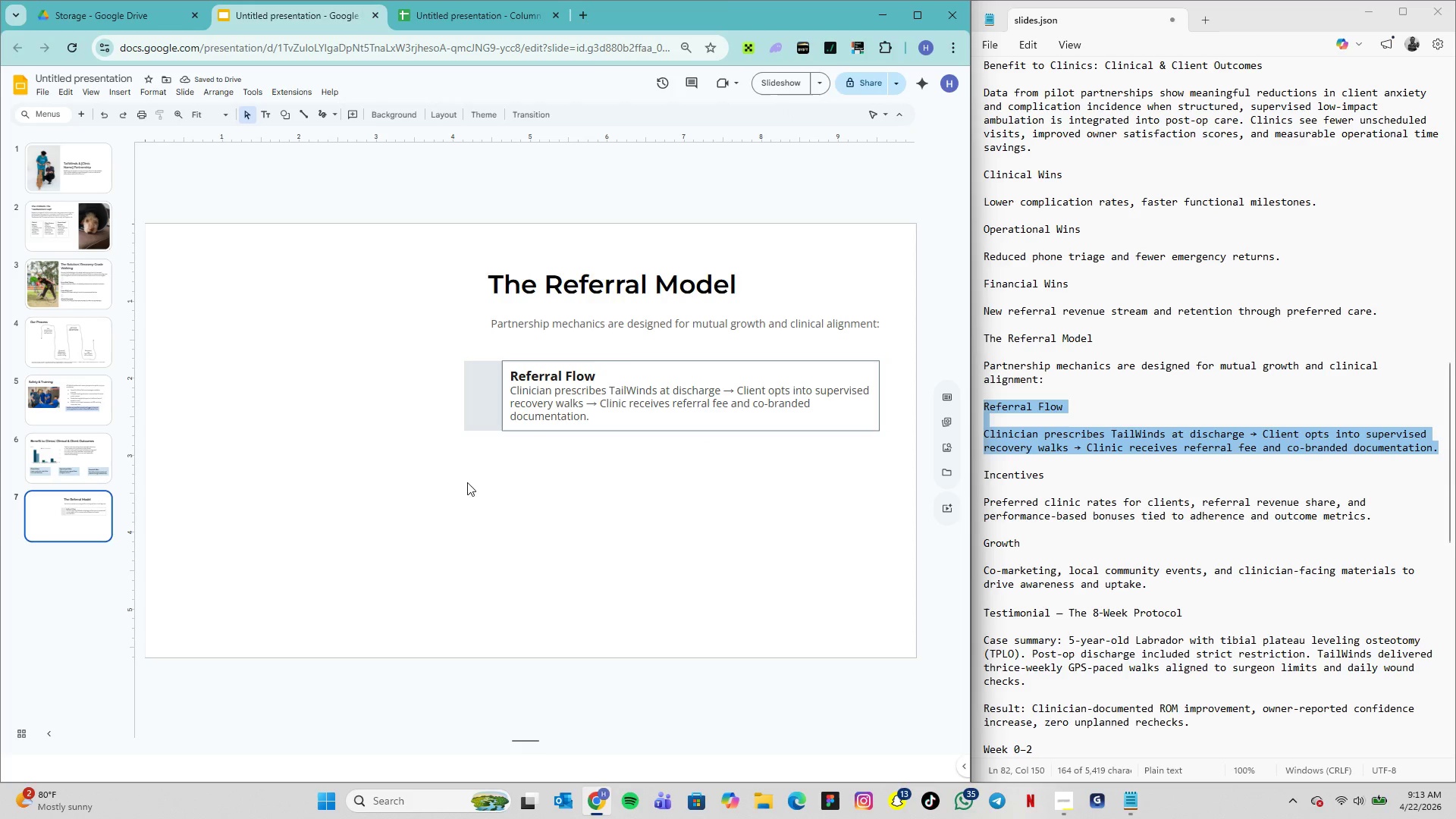 
left_click([488, 390])
 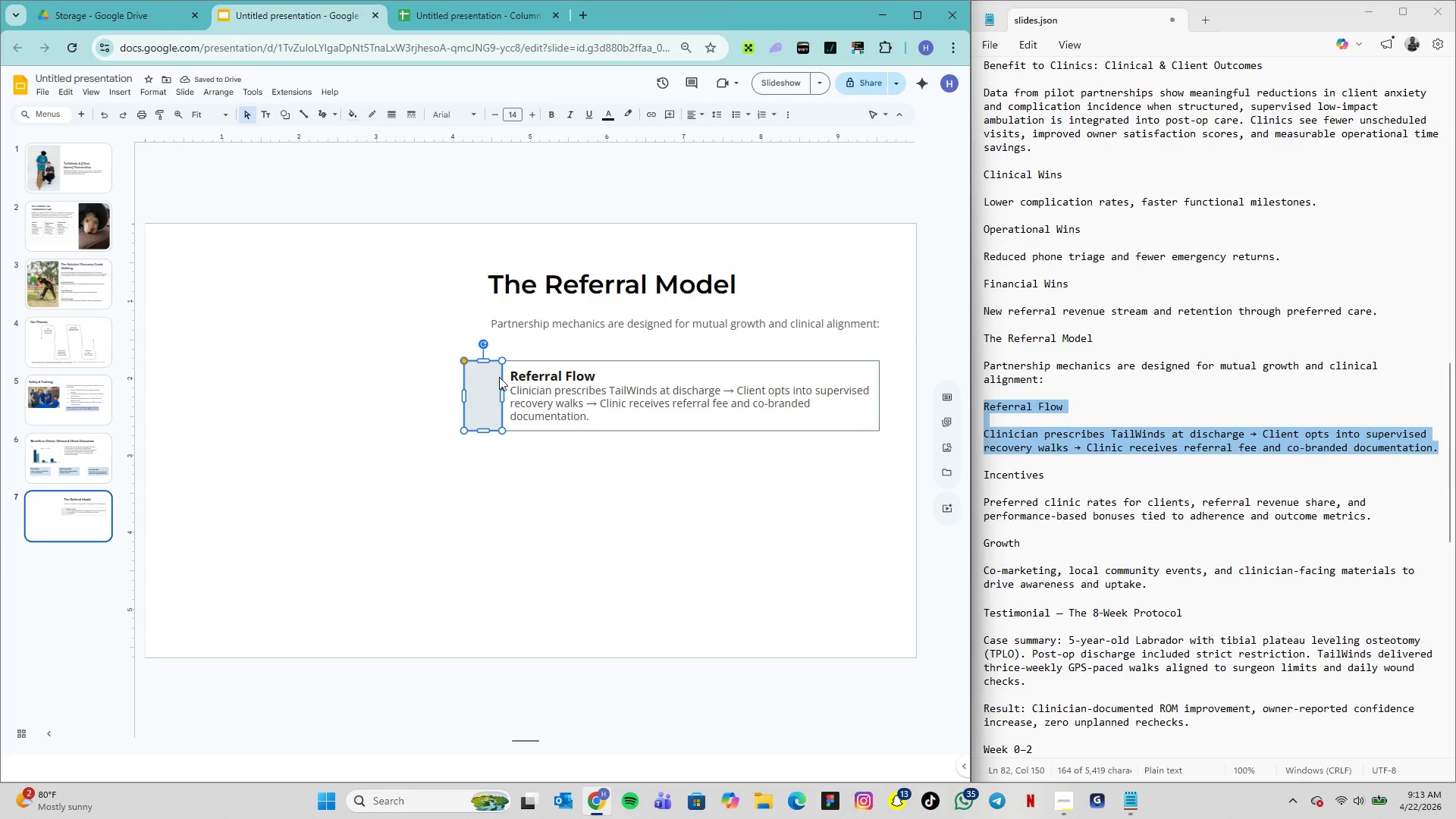 
key(ArrowRight)
 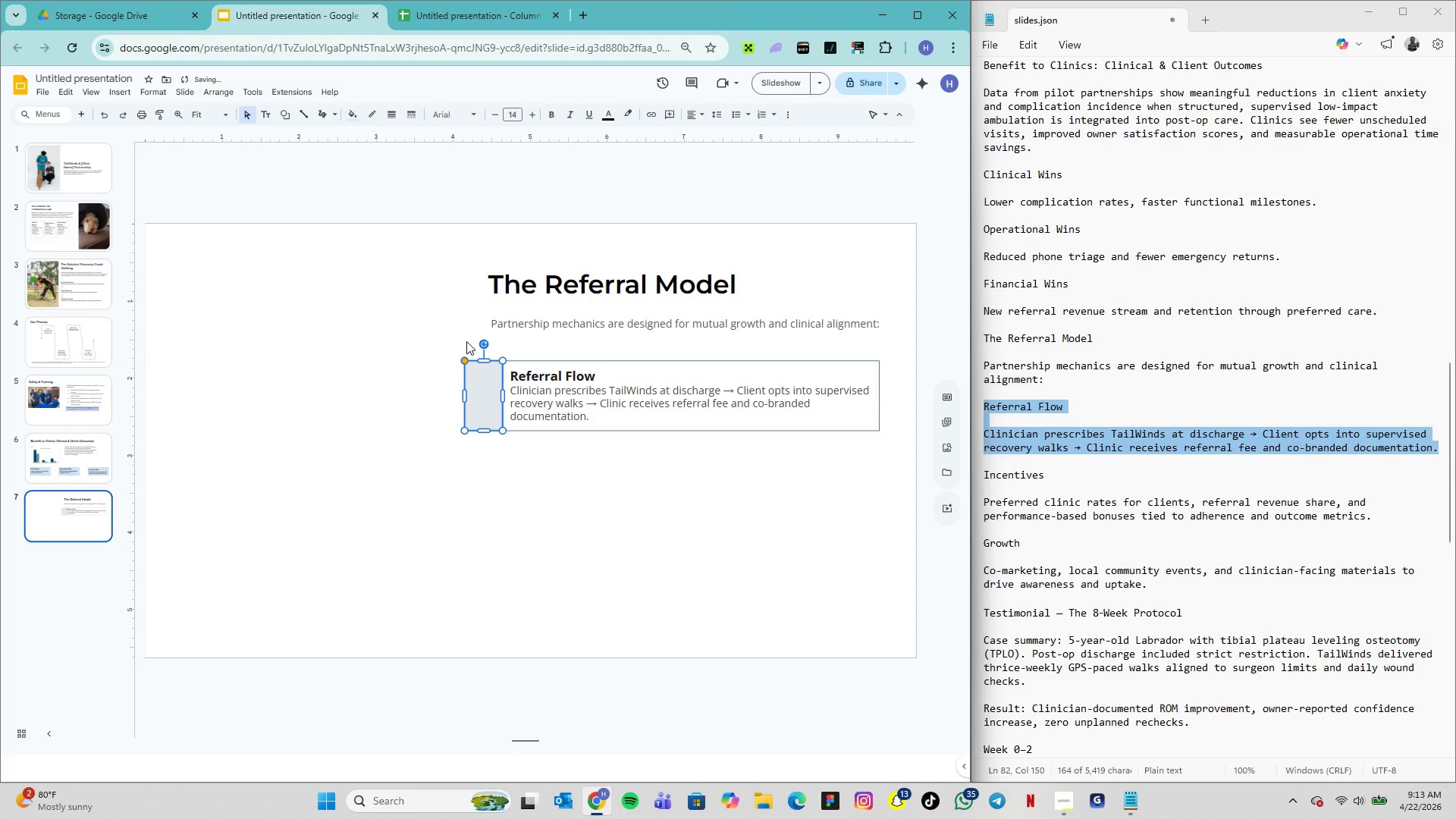 
left_click([468, 341])
 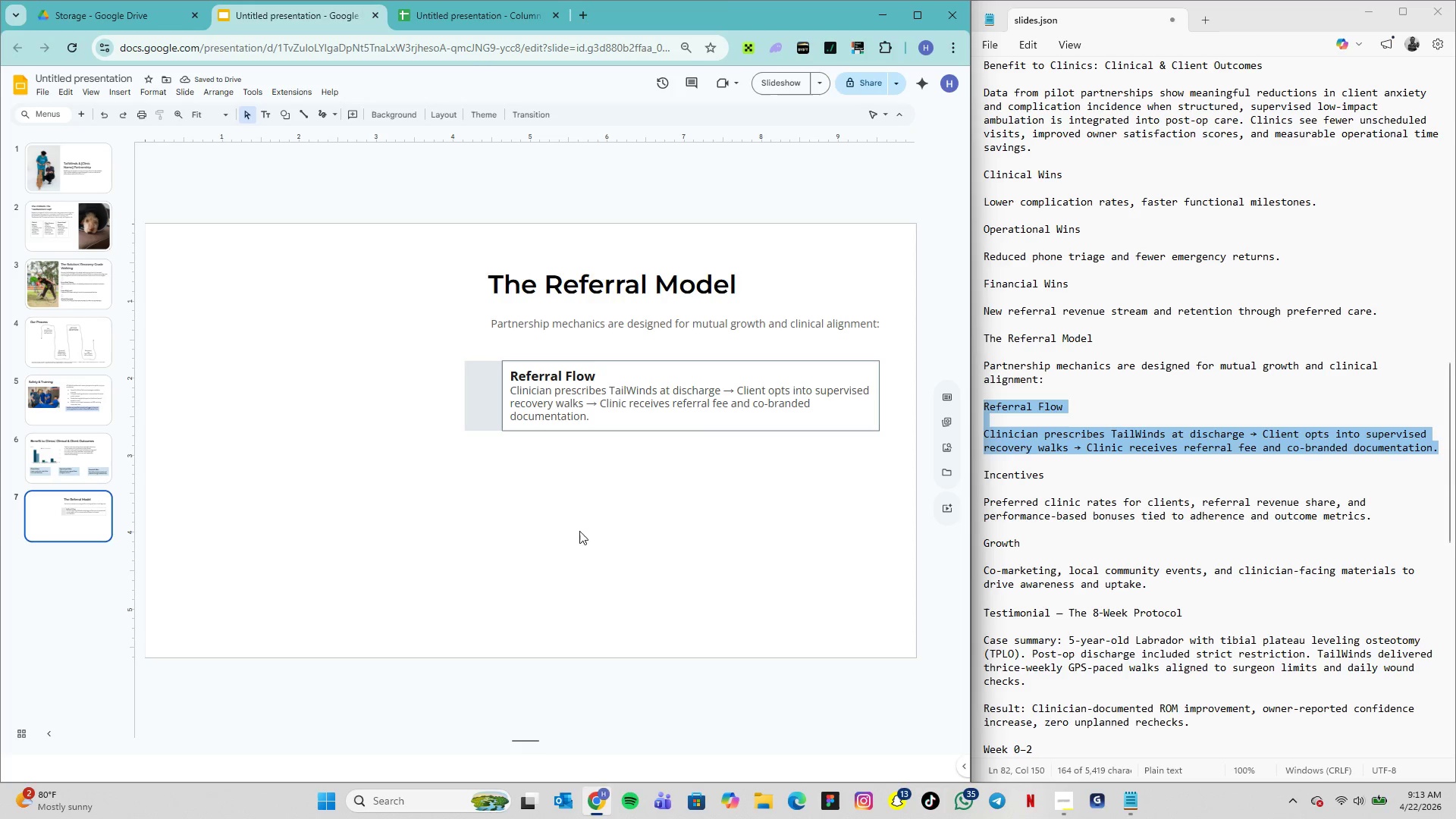 
left_click([485, 391])
 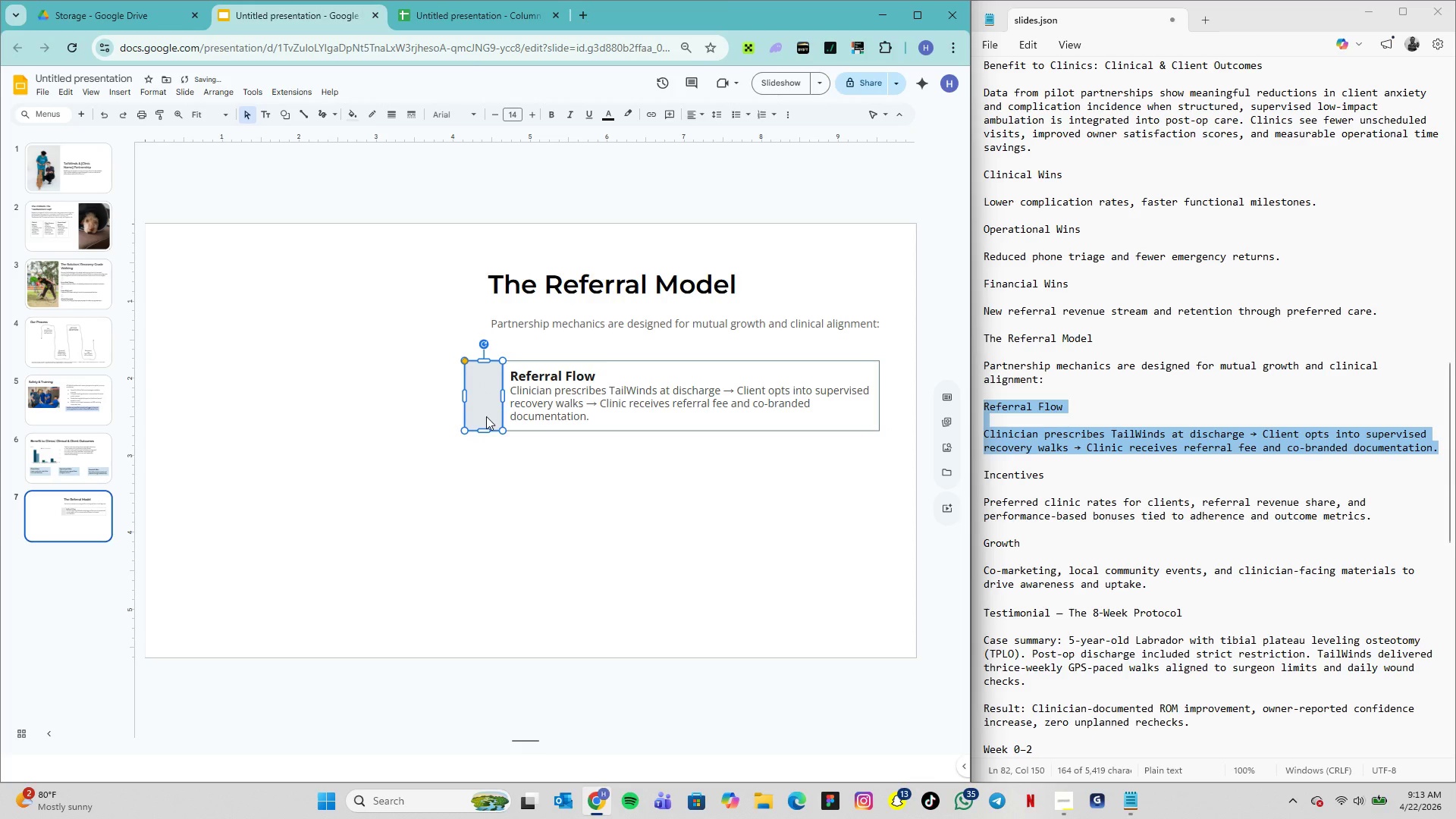 
wait(7.36)
 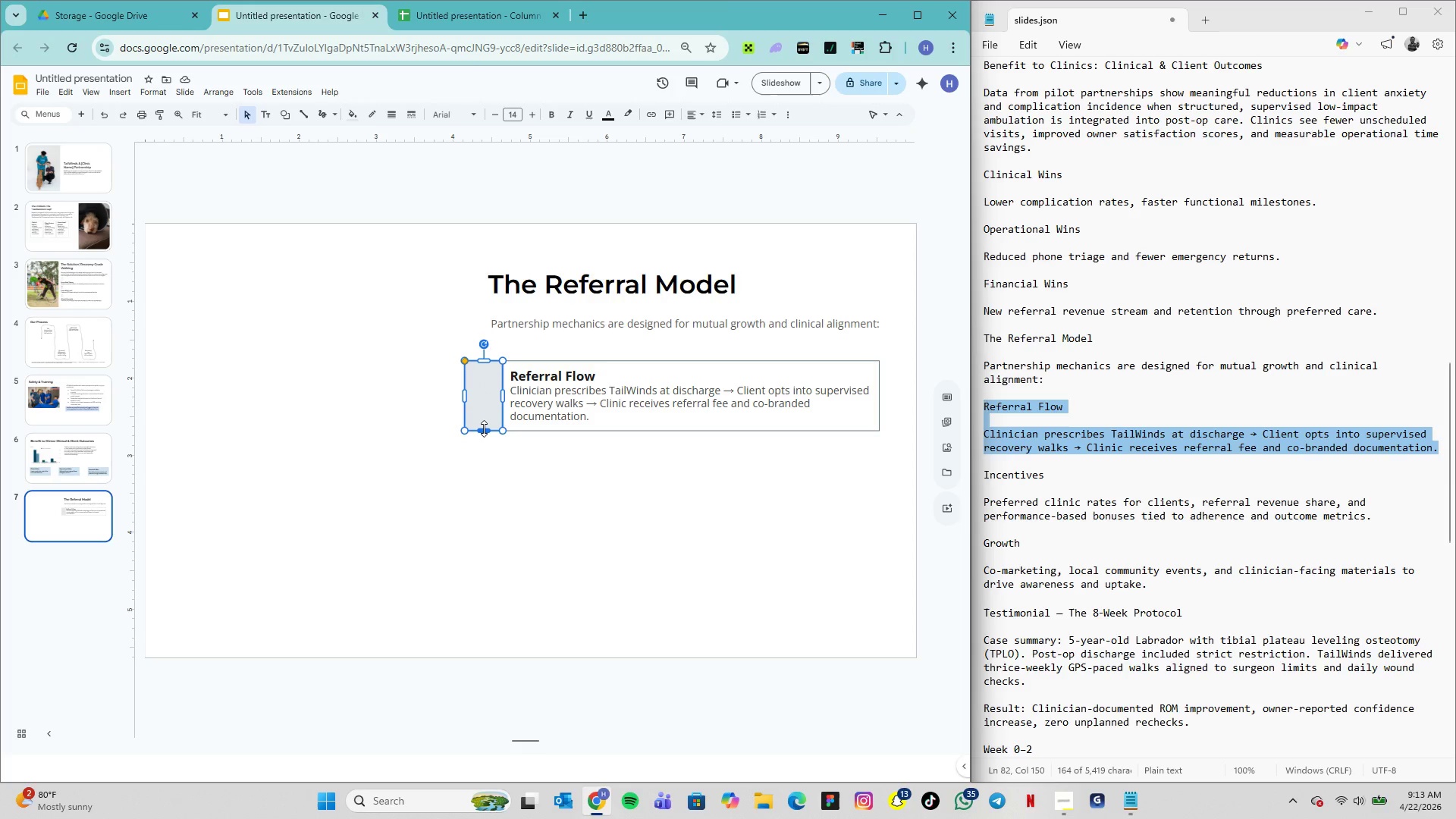 
left_click([489, 359])
 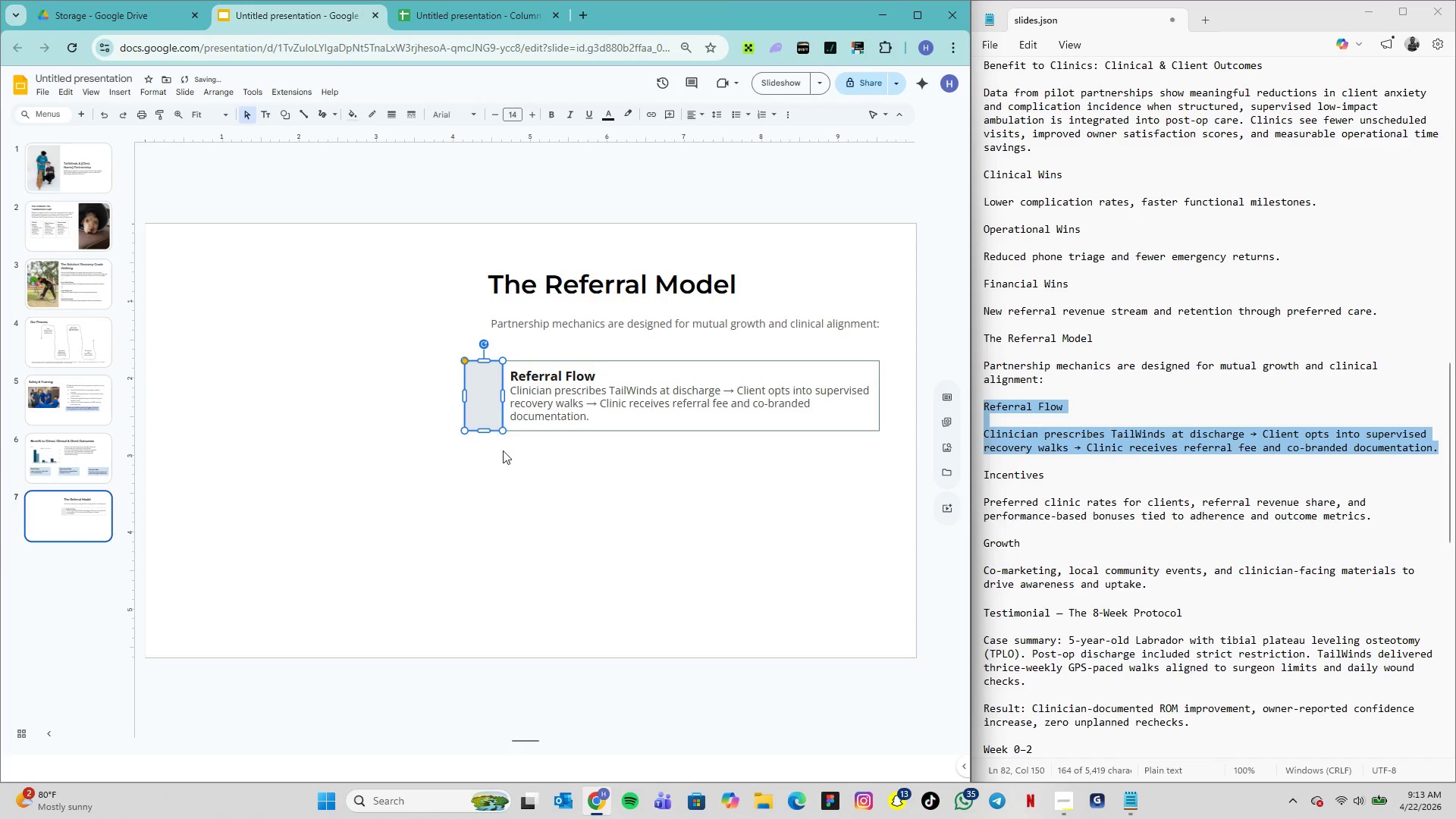 
left_click([507, 460])
 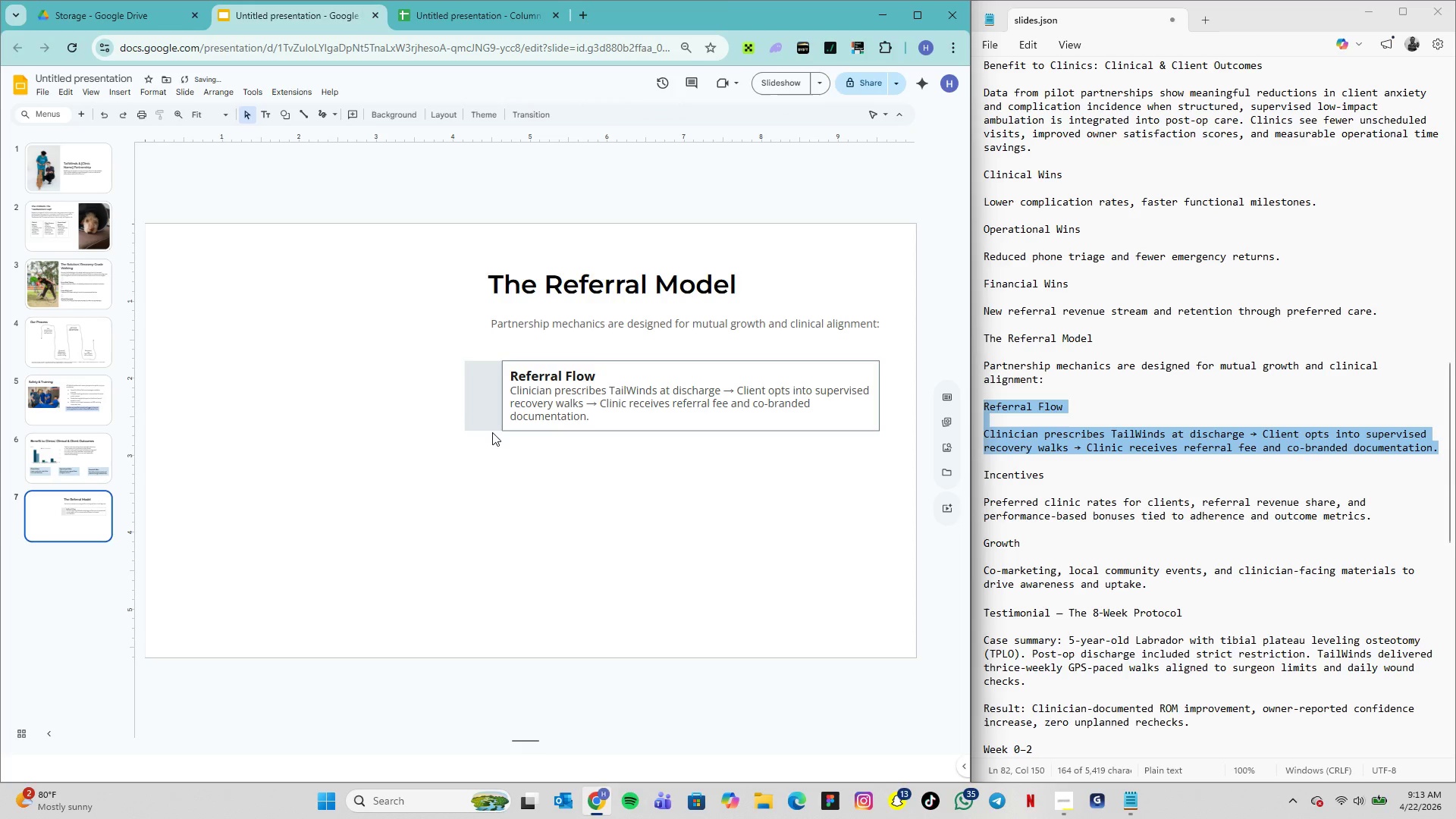 
left_click([486, 426])
 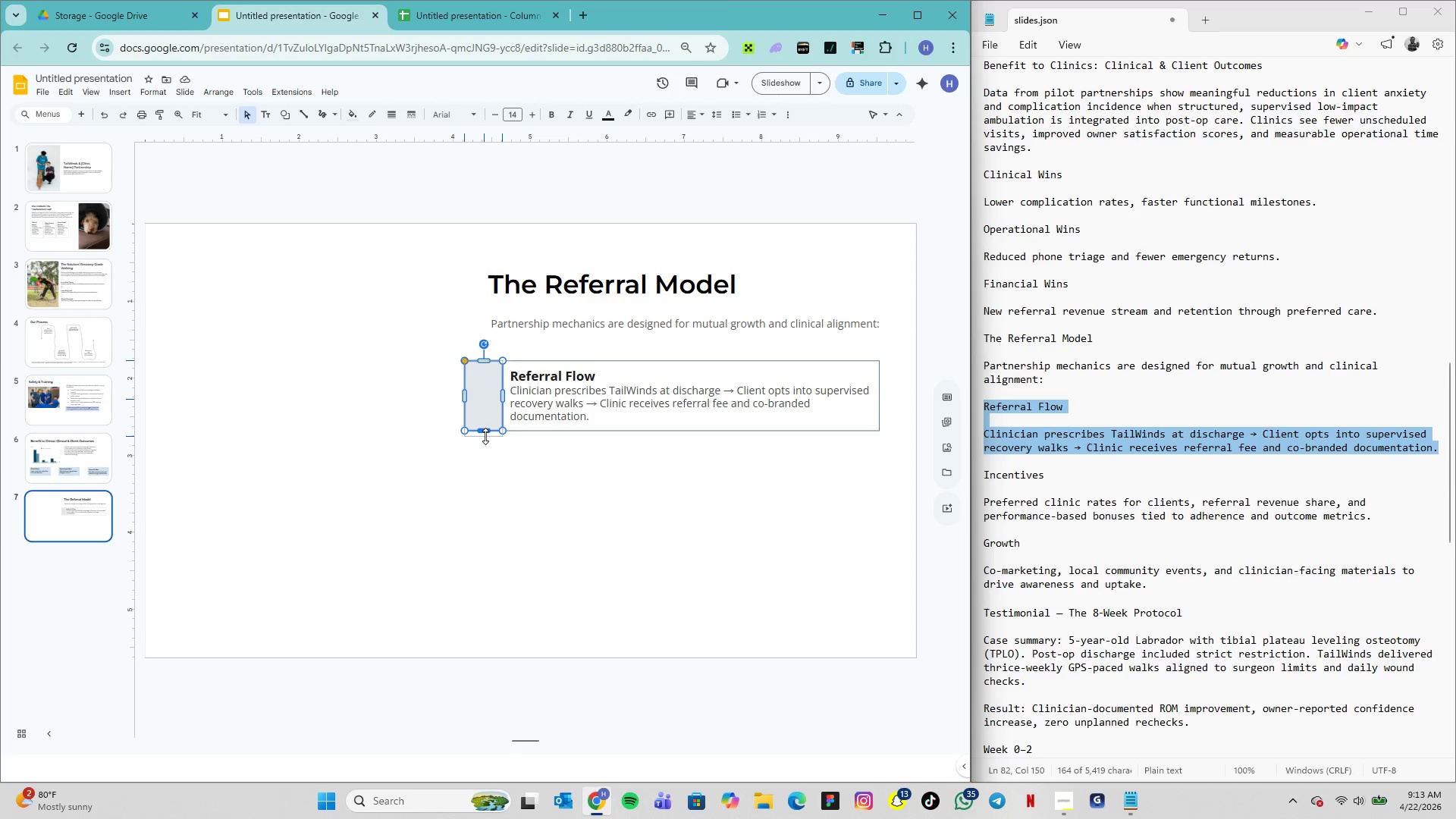 
wait(9.72)
 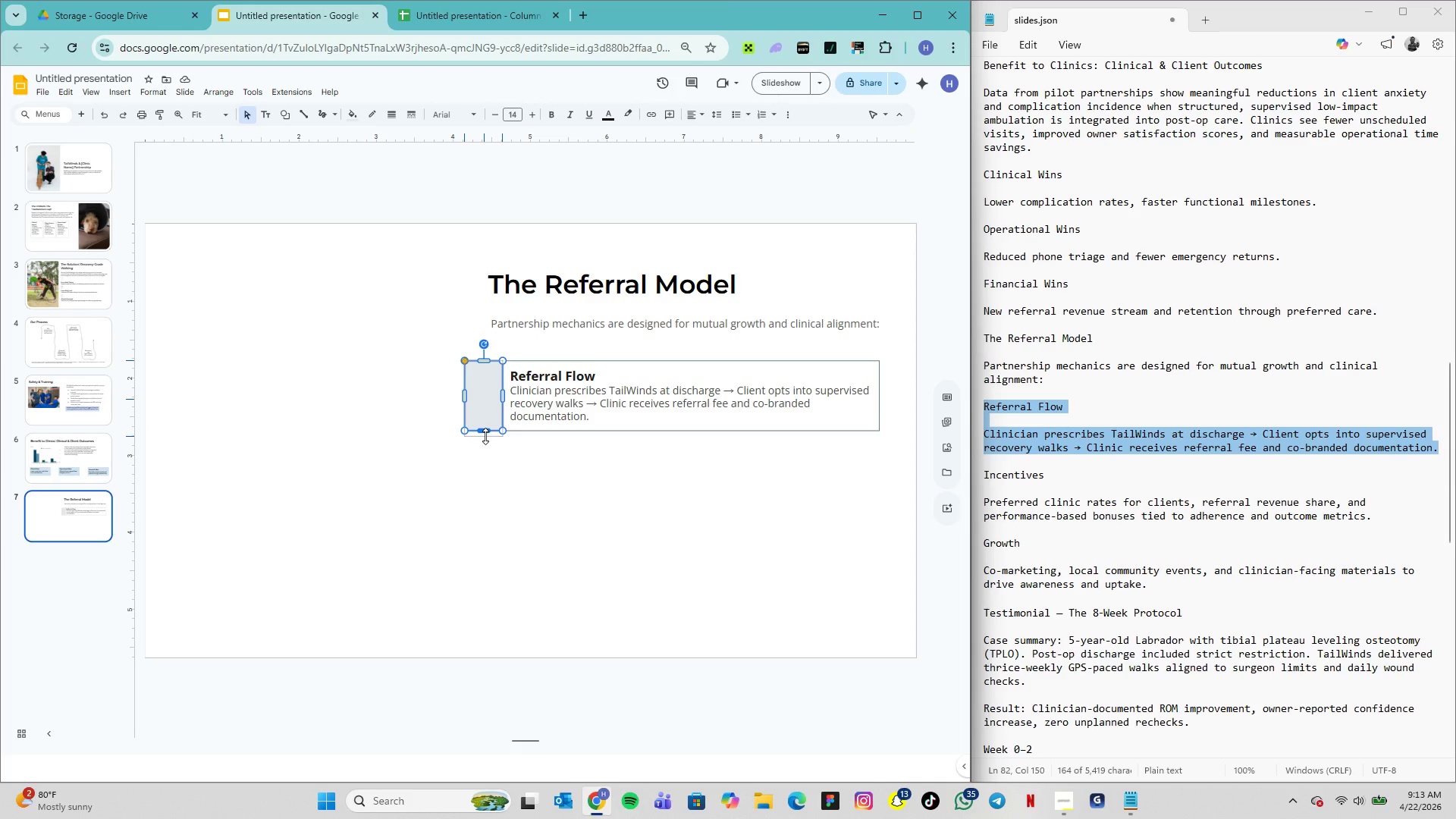 
left_click([537, 346])
 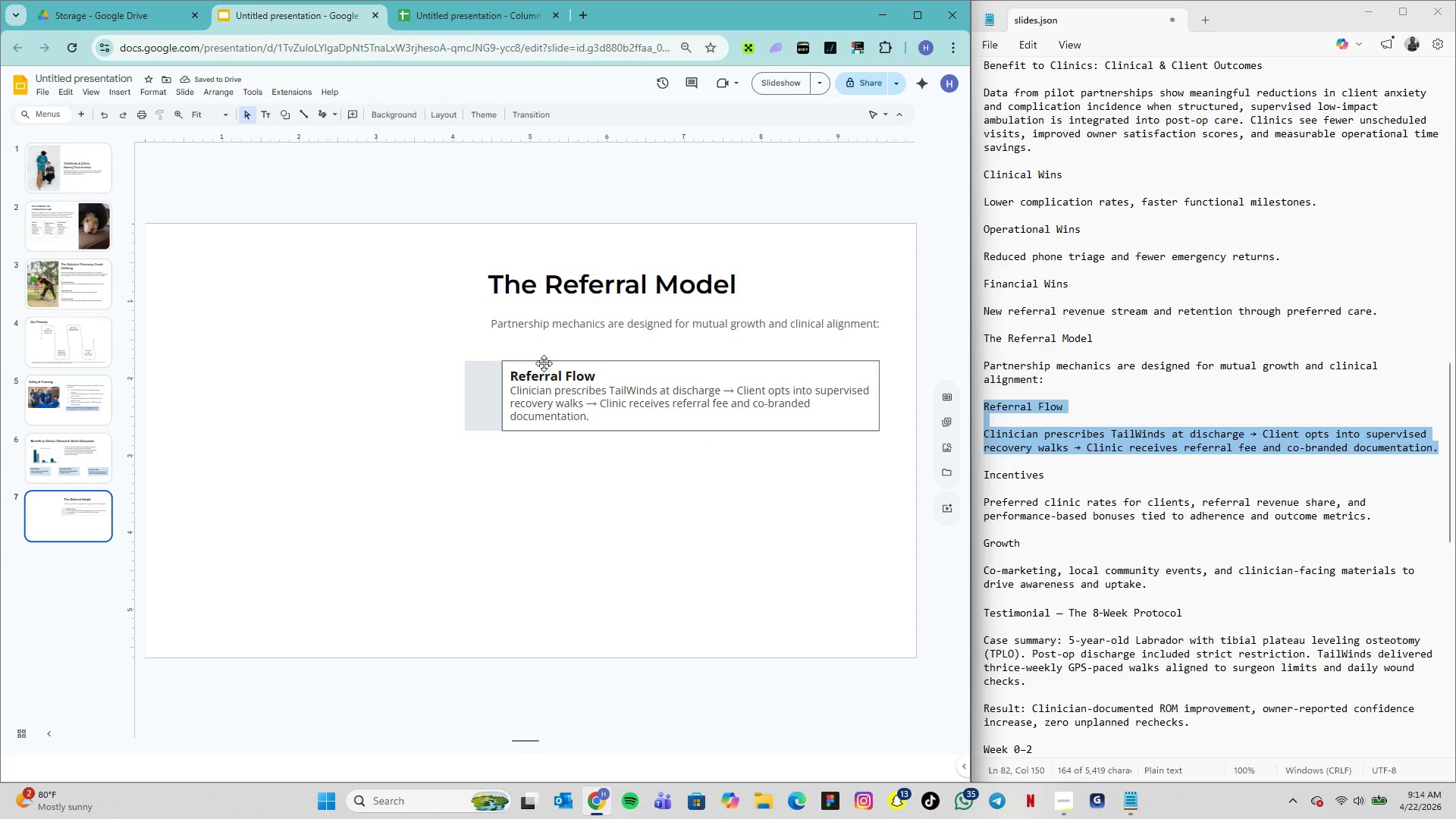 
left_click([544, 361])
 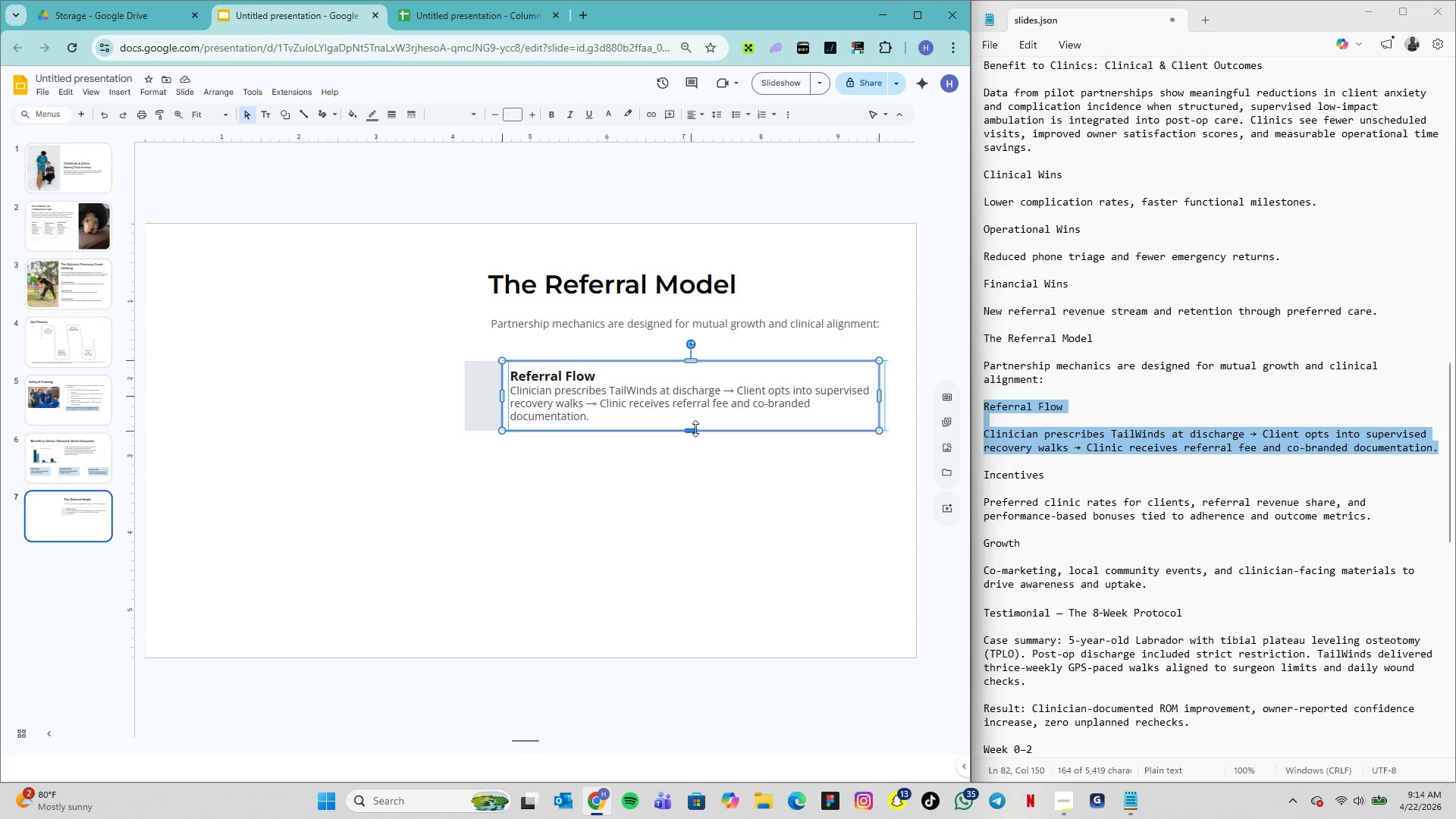 
wait(5.91)
 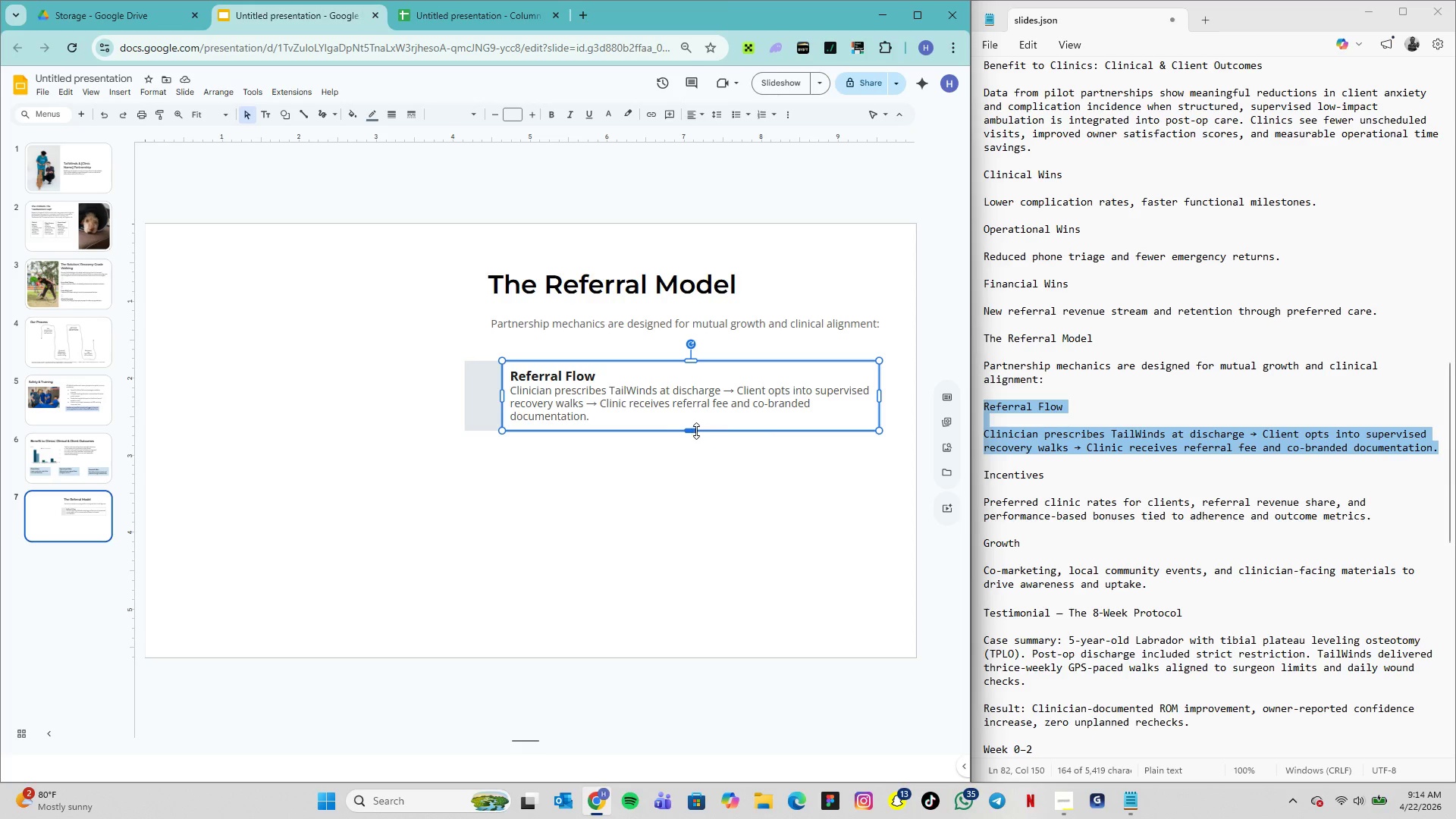 
left_click([677, 452])
 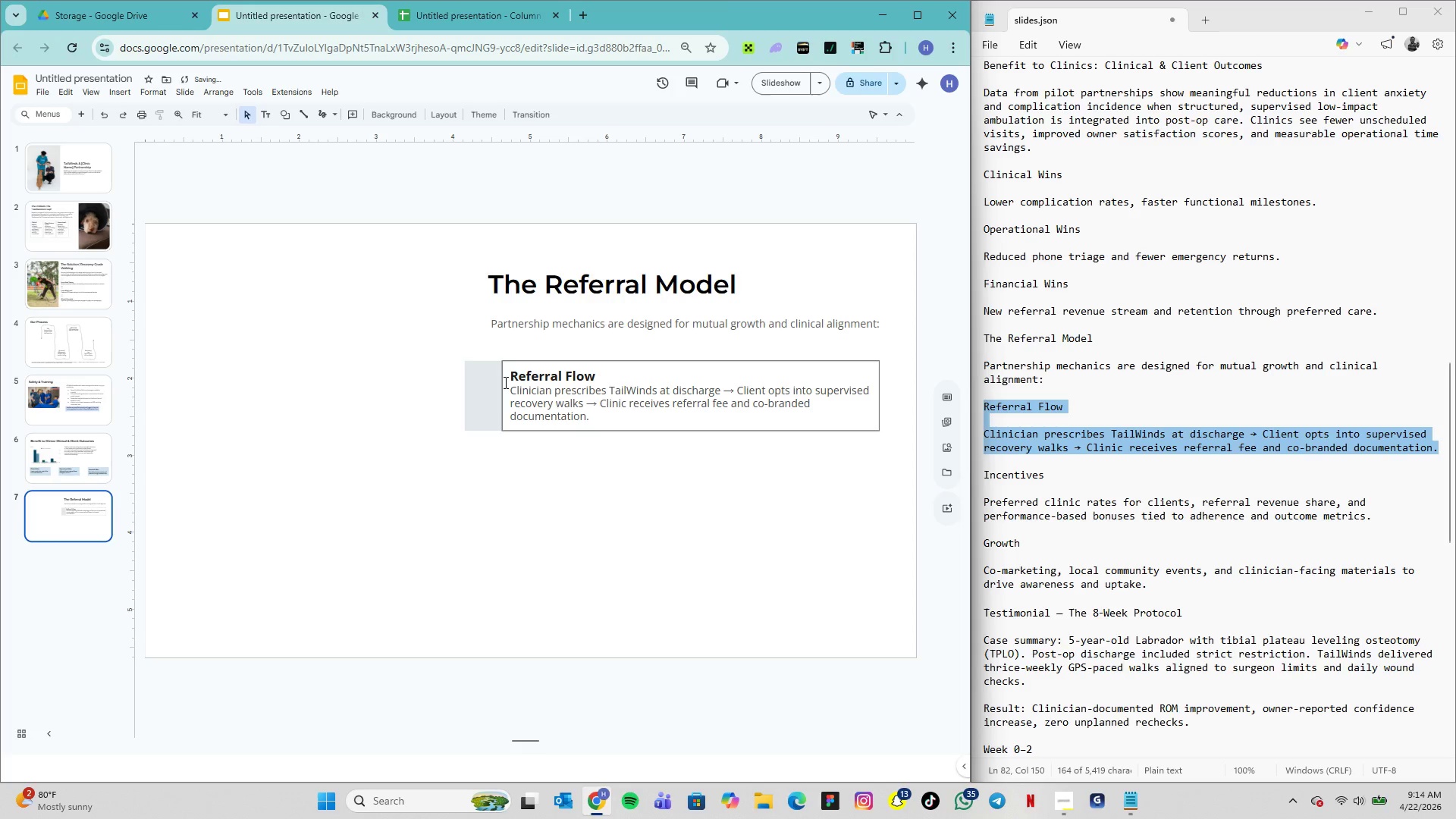 
left_click([488, 382])
 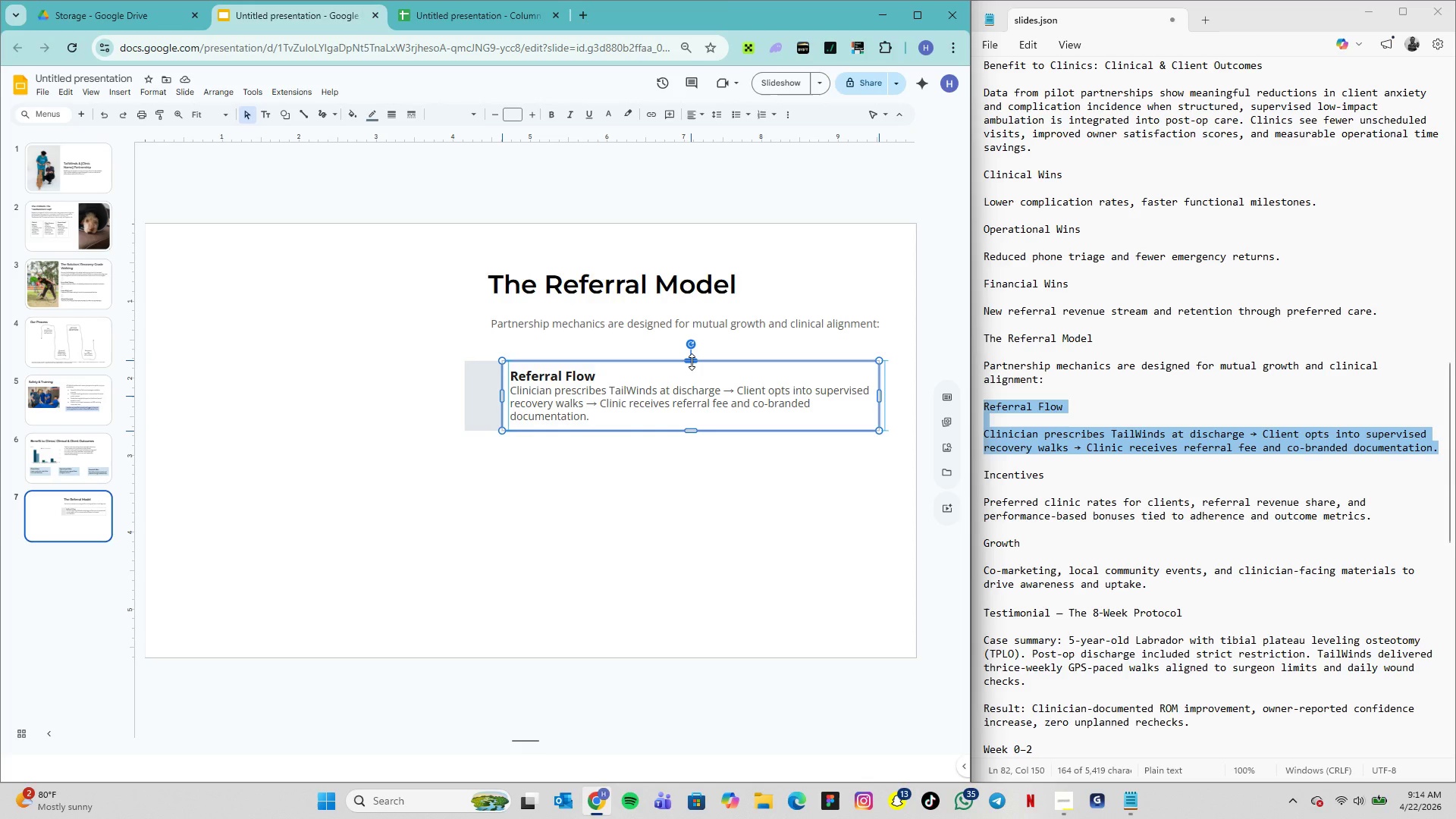 
wait(6.58)
 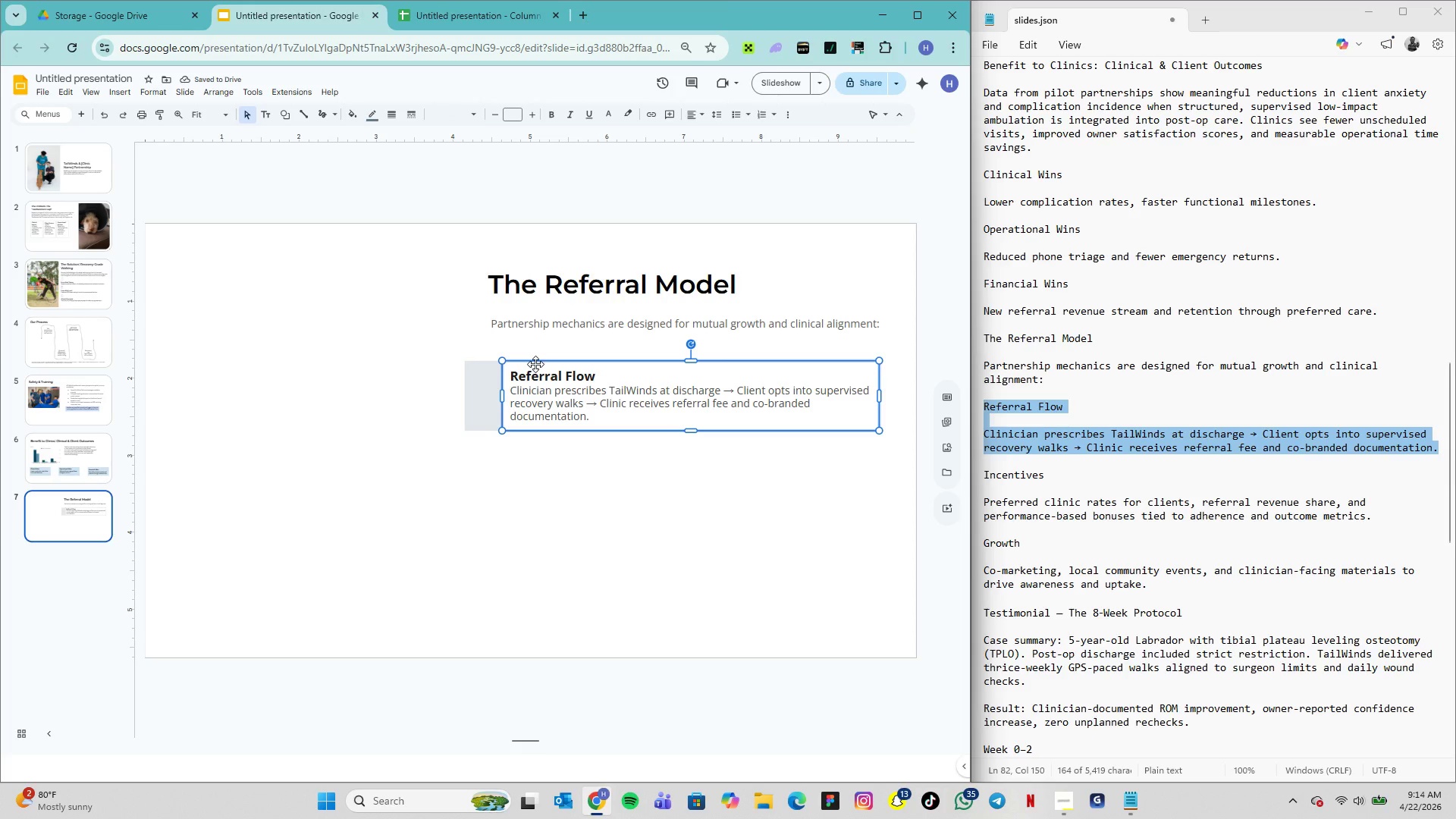 
left_click([642, 344])
 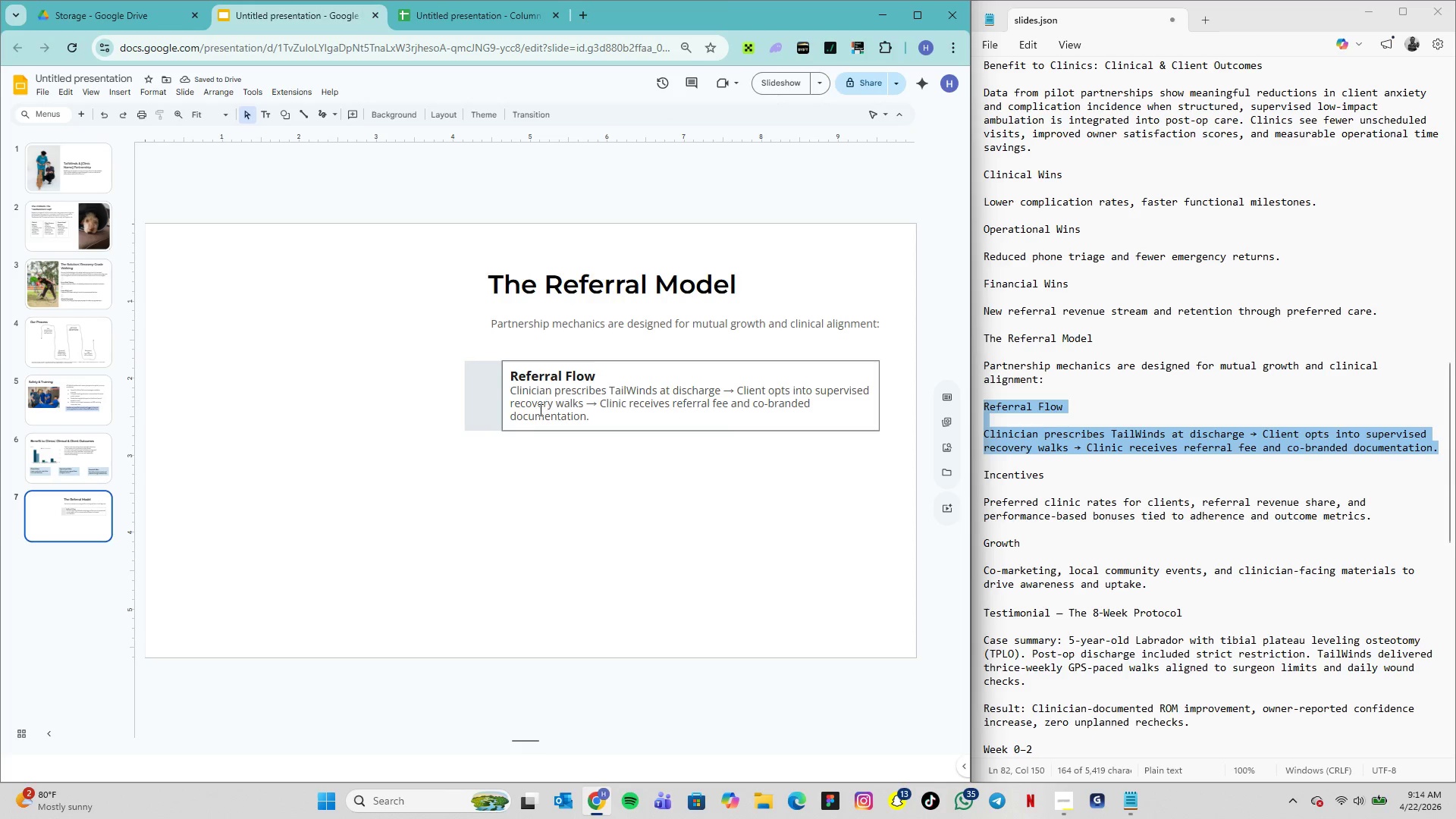 
left_click([473, 413])
 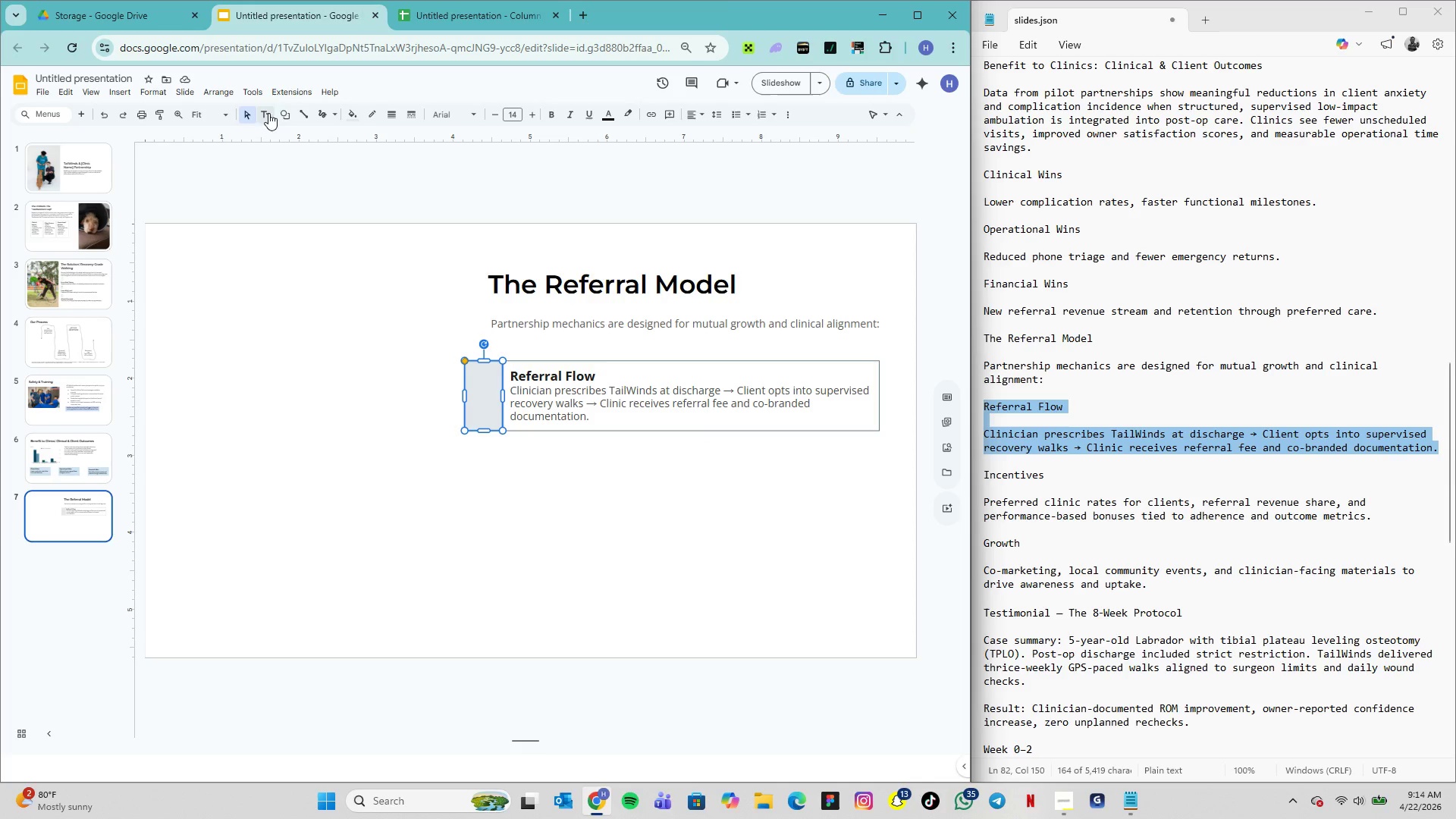 
wait(5.64)
 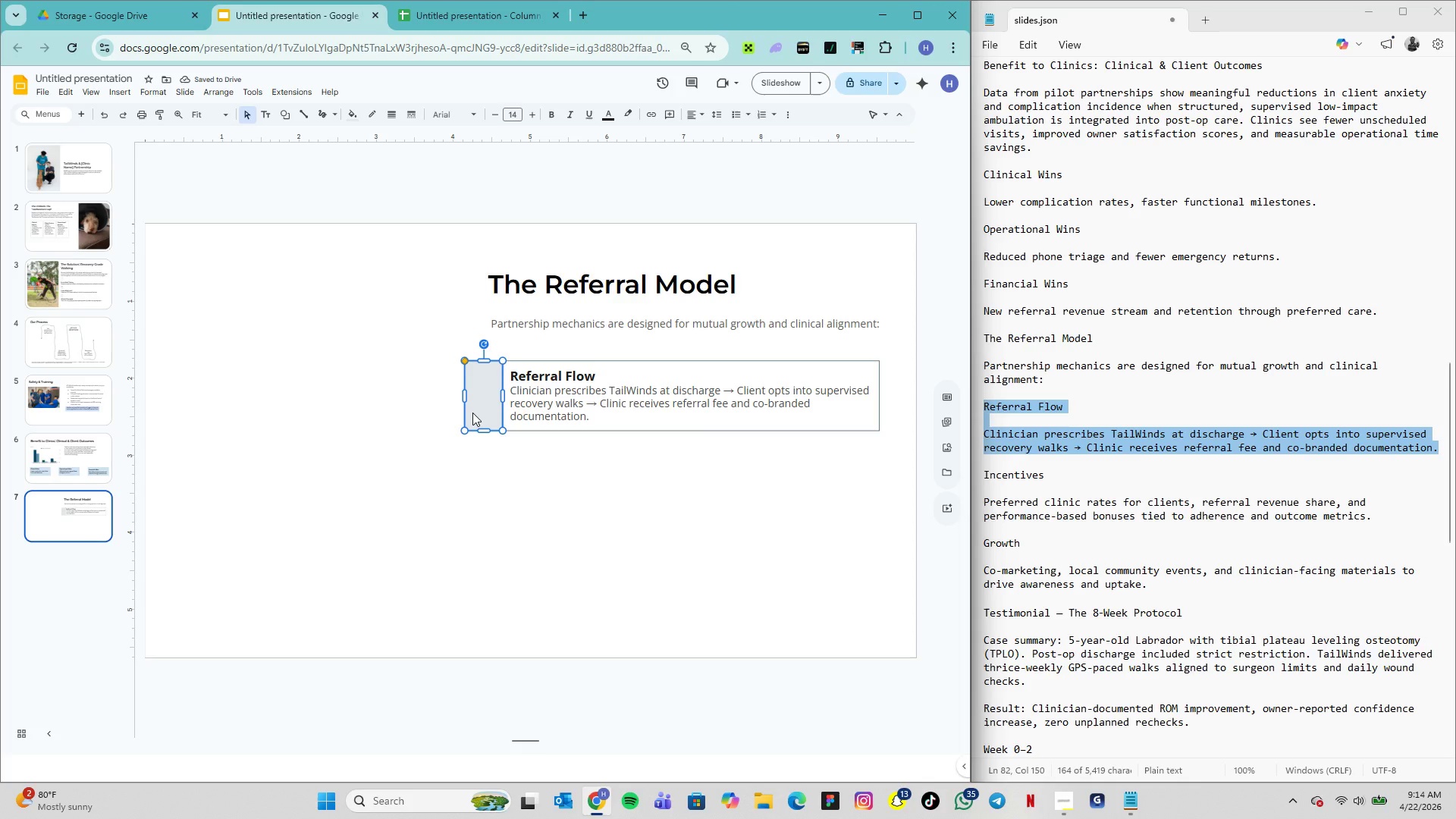 
left_click([131, 89])
 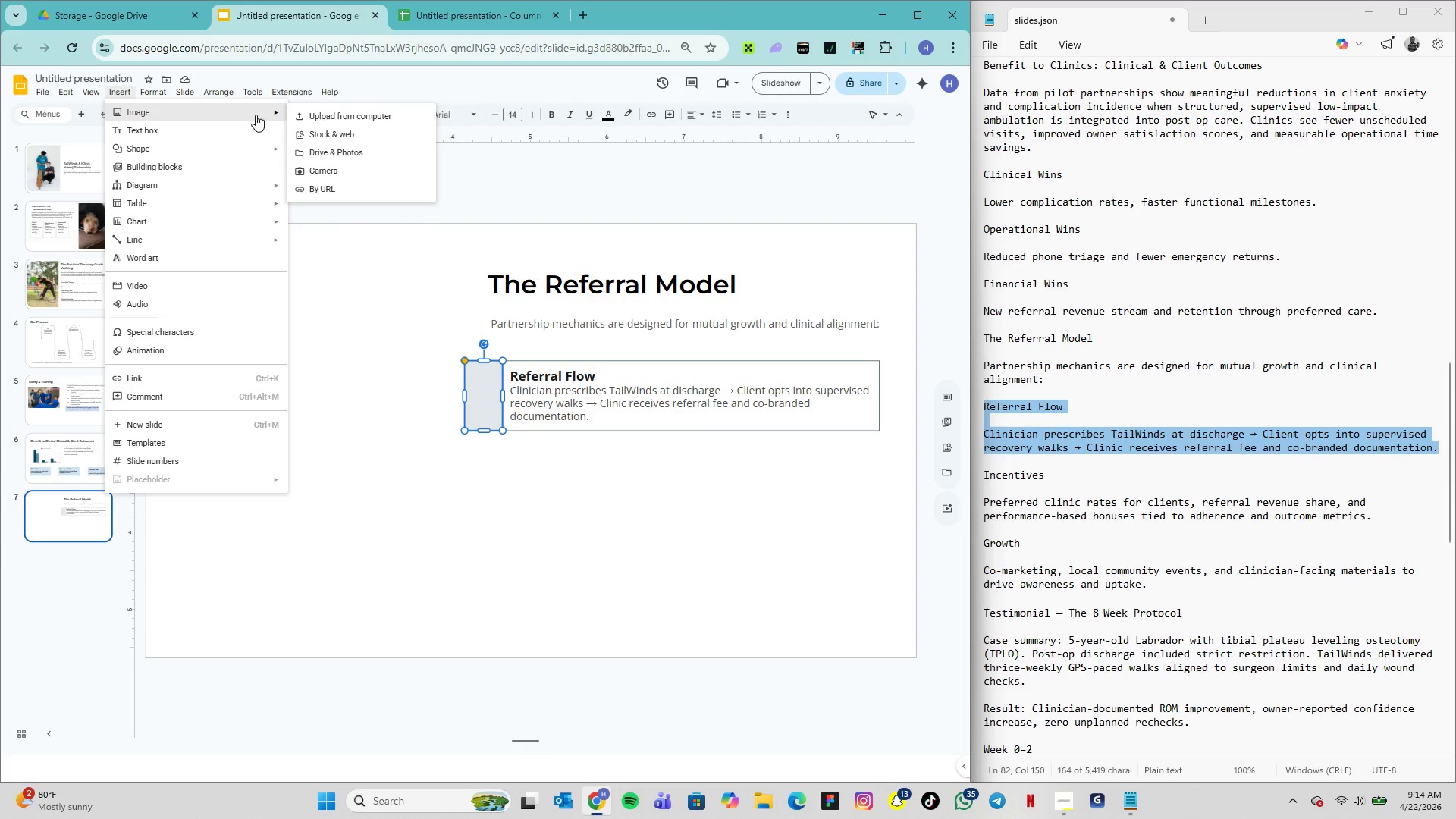 
left_click([303, 112])
 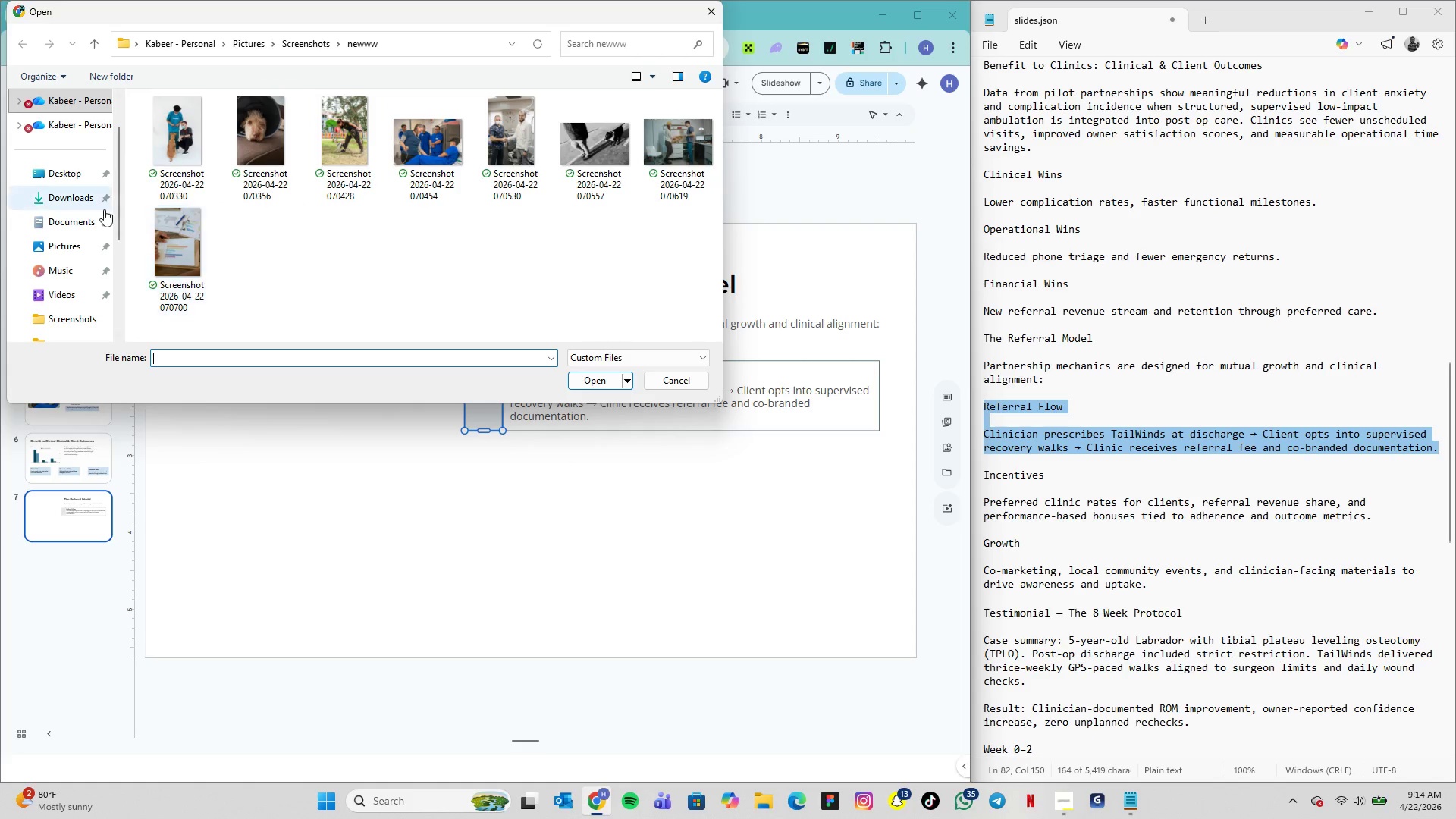 
scroll: coordinate [71, 296], scroll_direction: down, amount: 1.0
 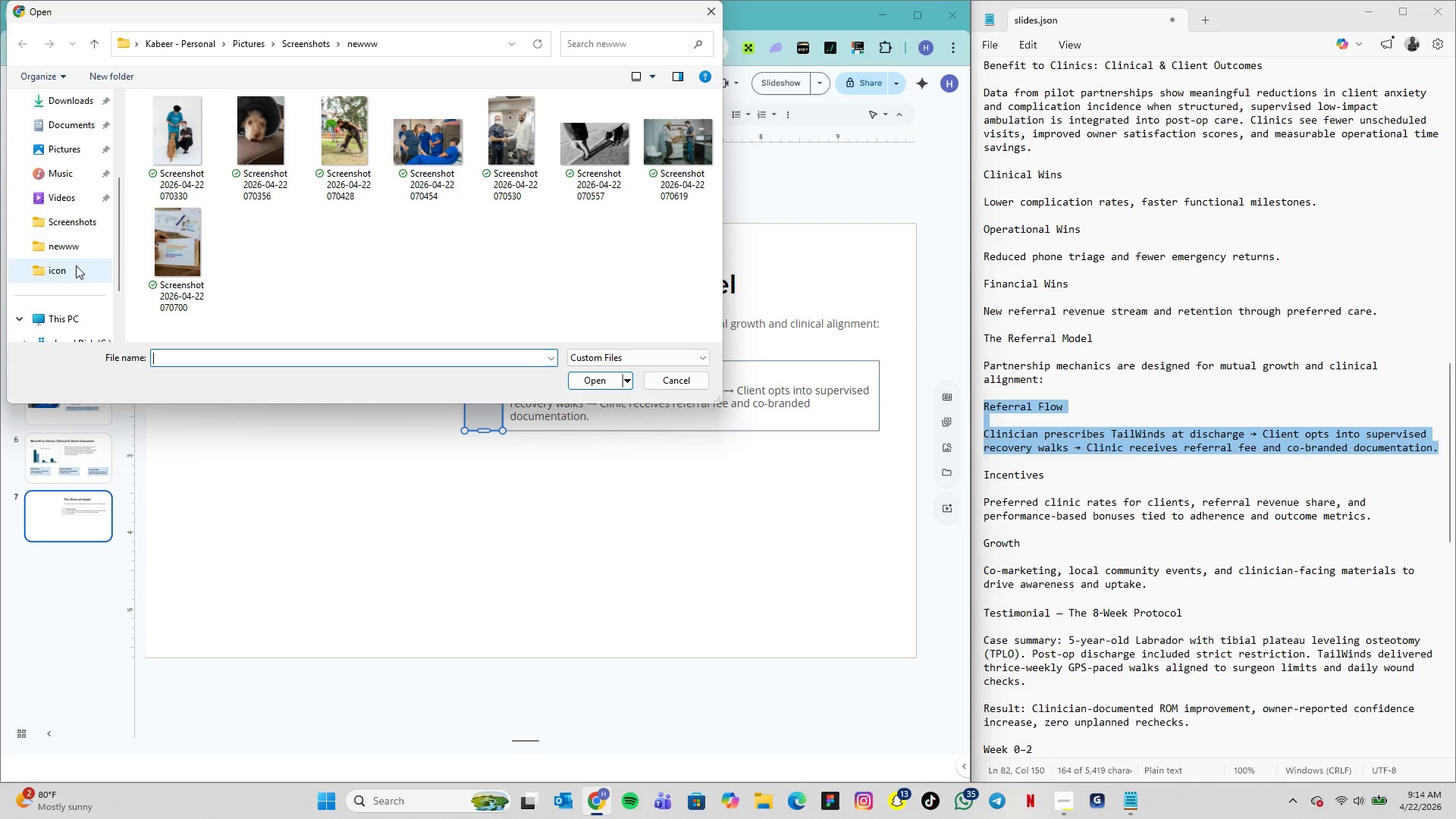 
left_click([76, 266])
 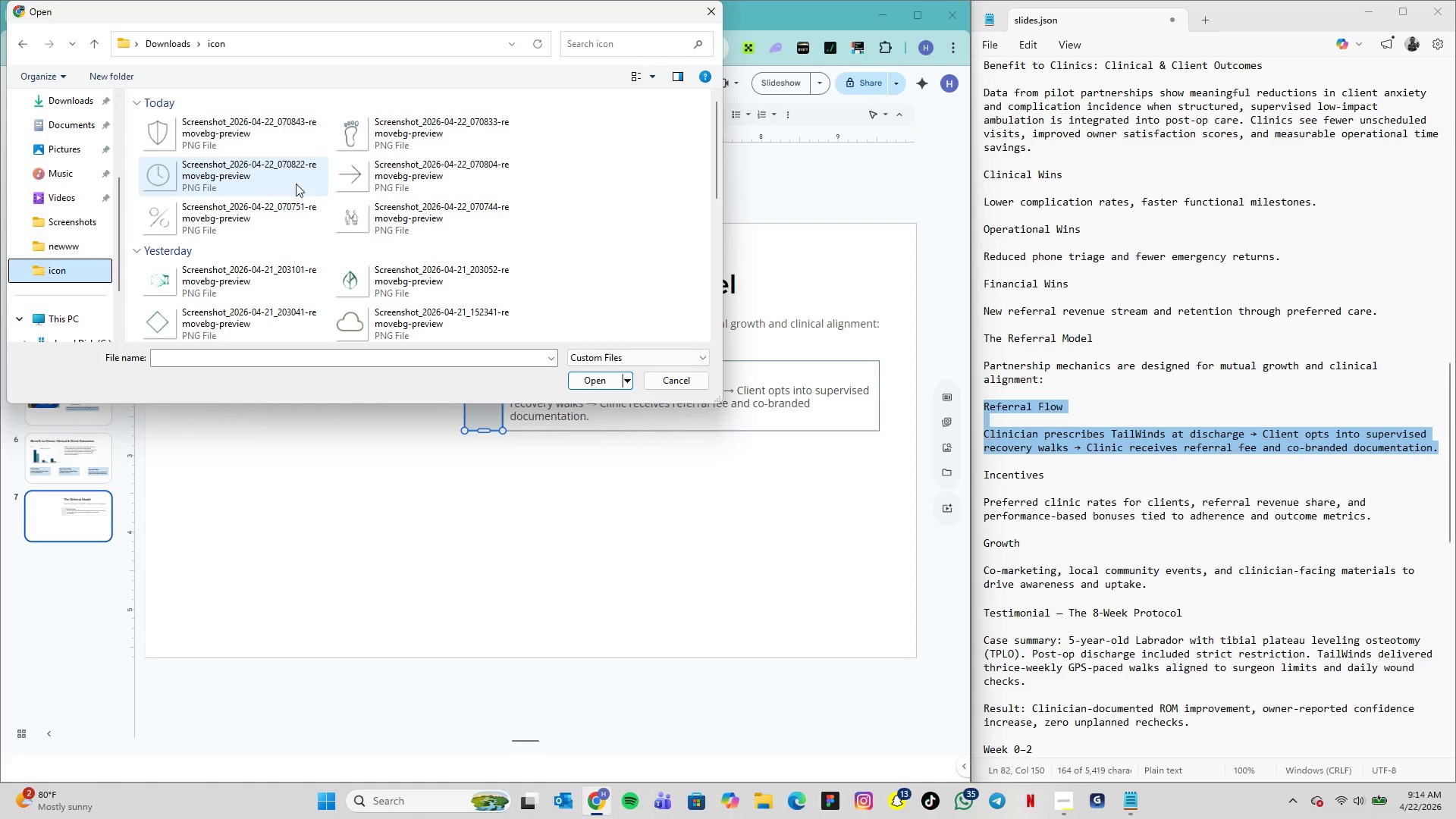 
left_click([340, 181])
 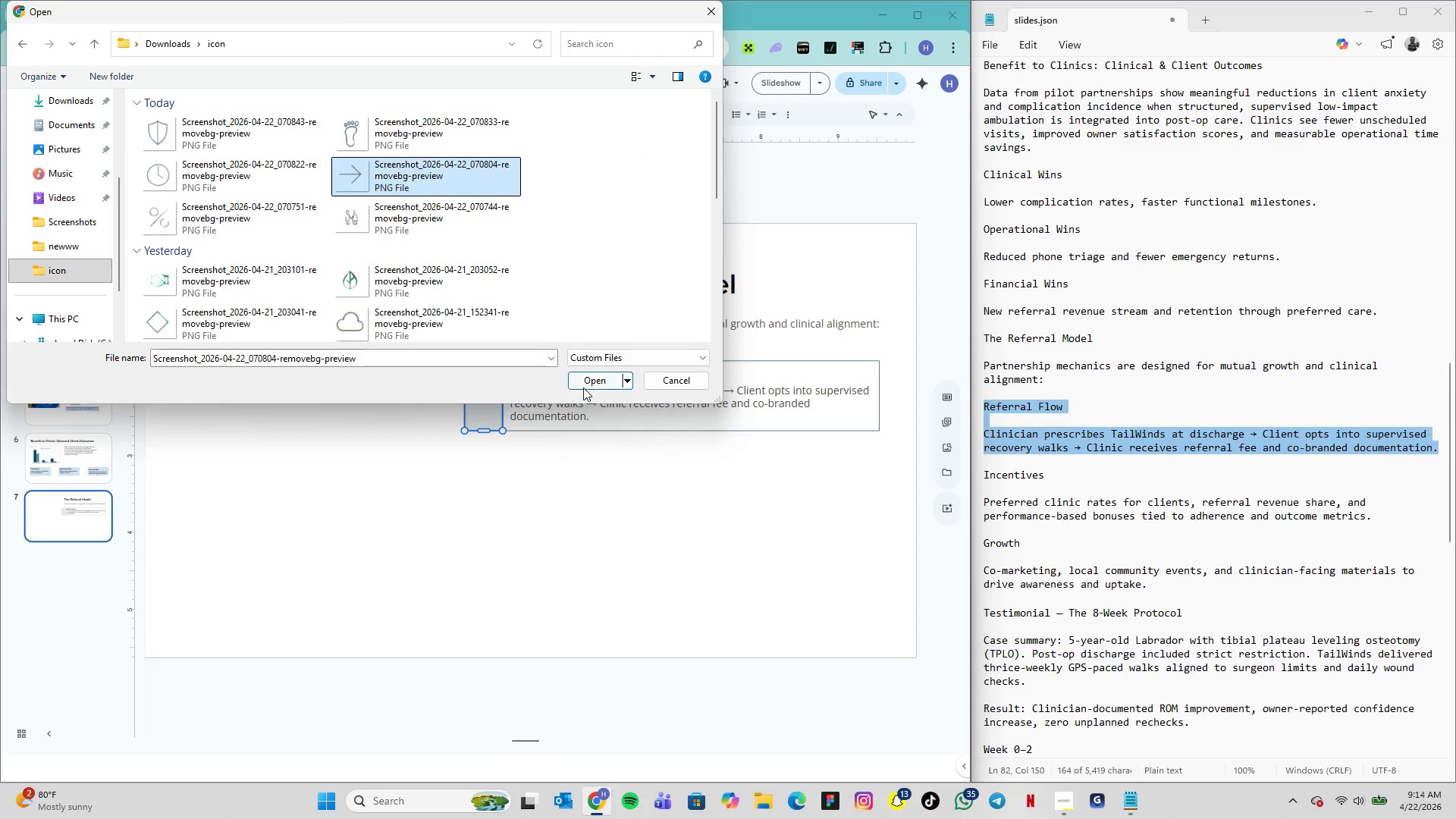 
left_click([585, 388])
 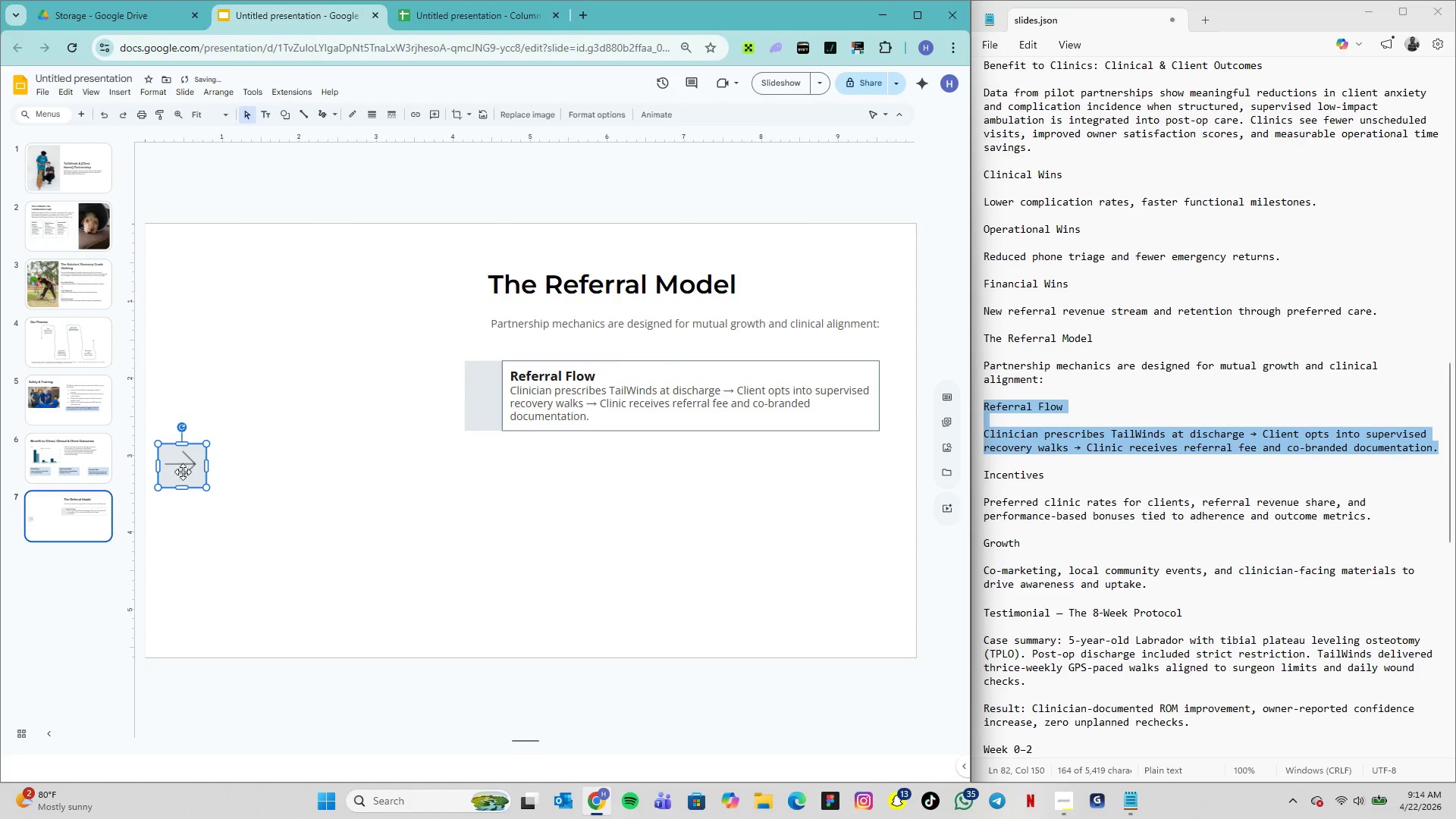 
left_click_drag(start_coordinate=[185, 466], to_coordinate=[281, 466])
 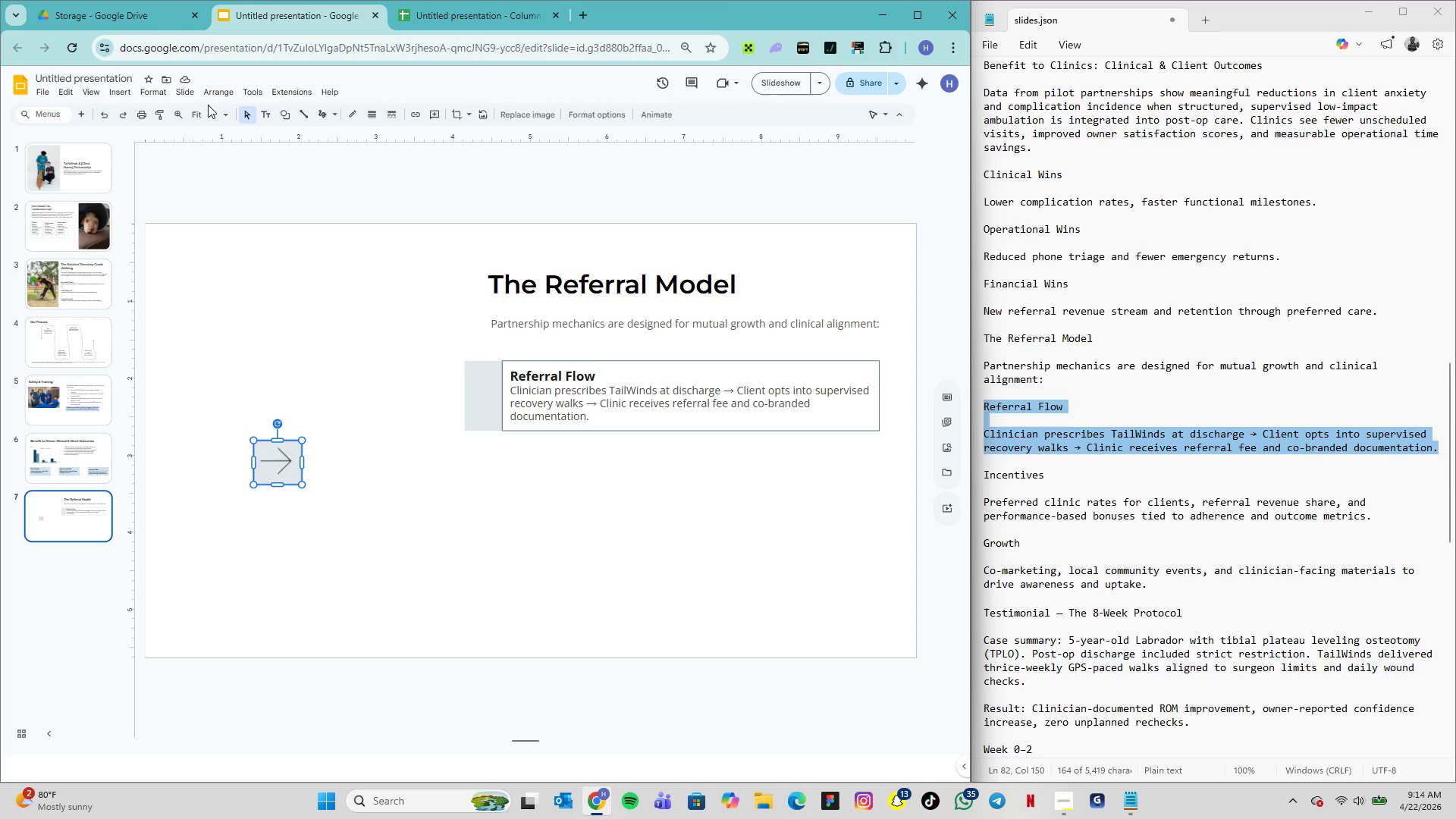 
wait(10.86)
 